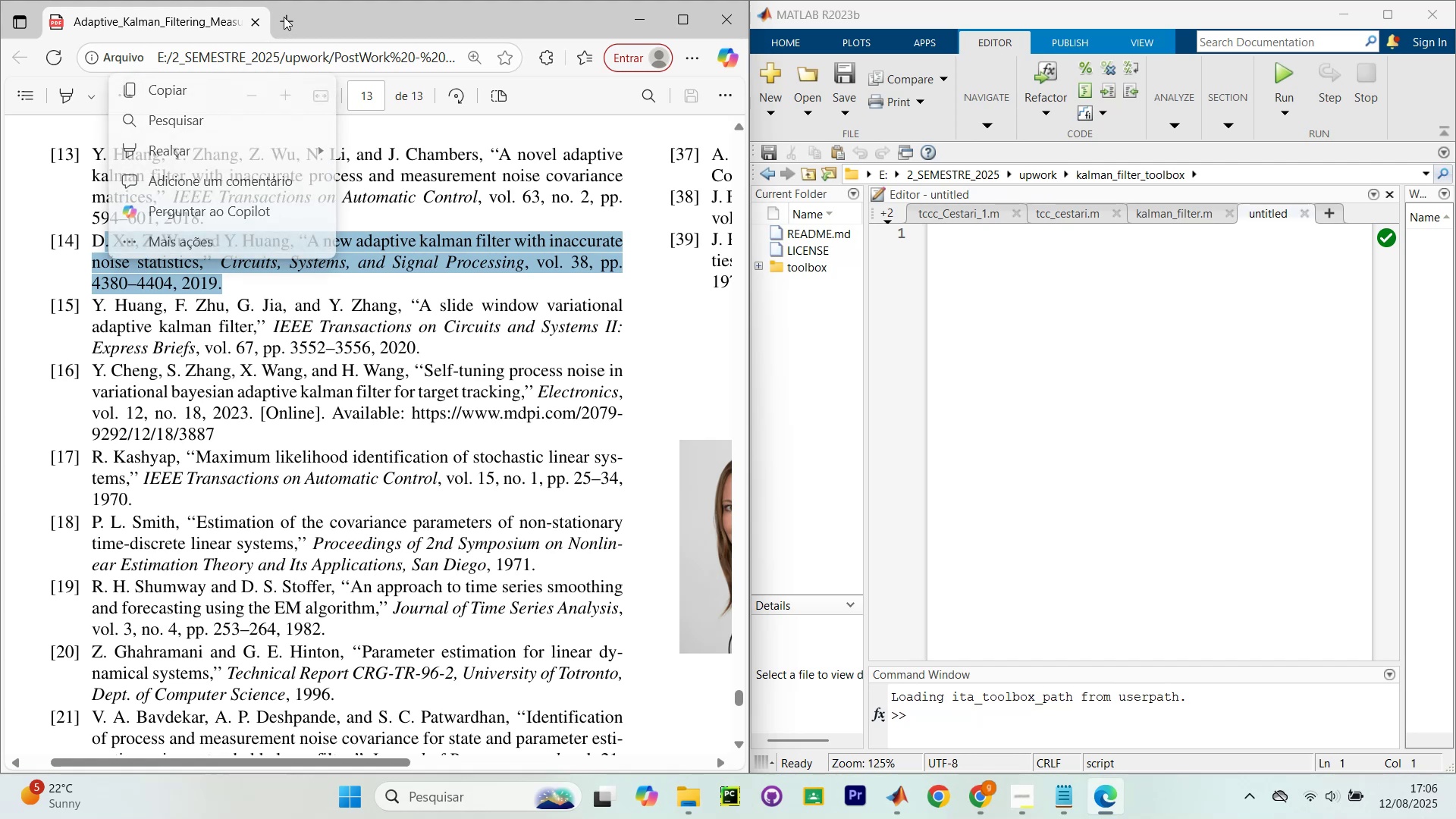 
left_click([284, 17])
 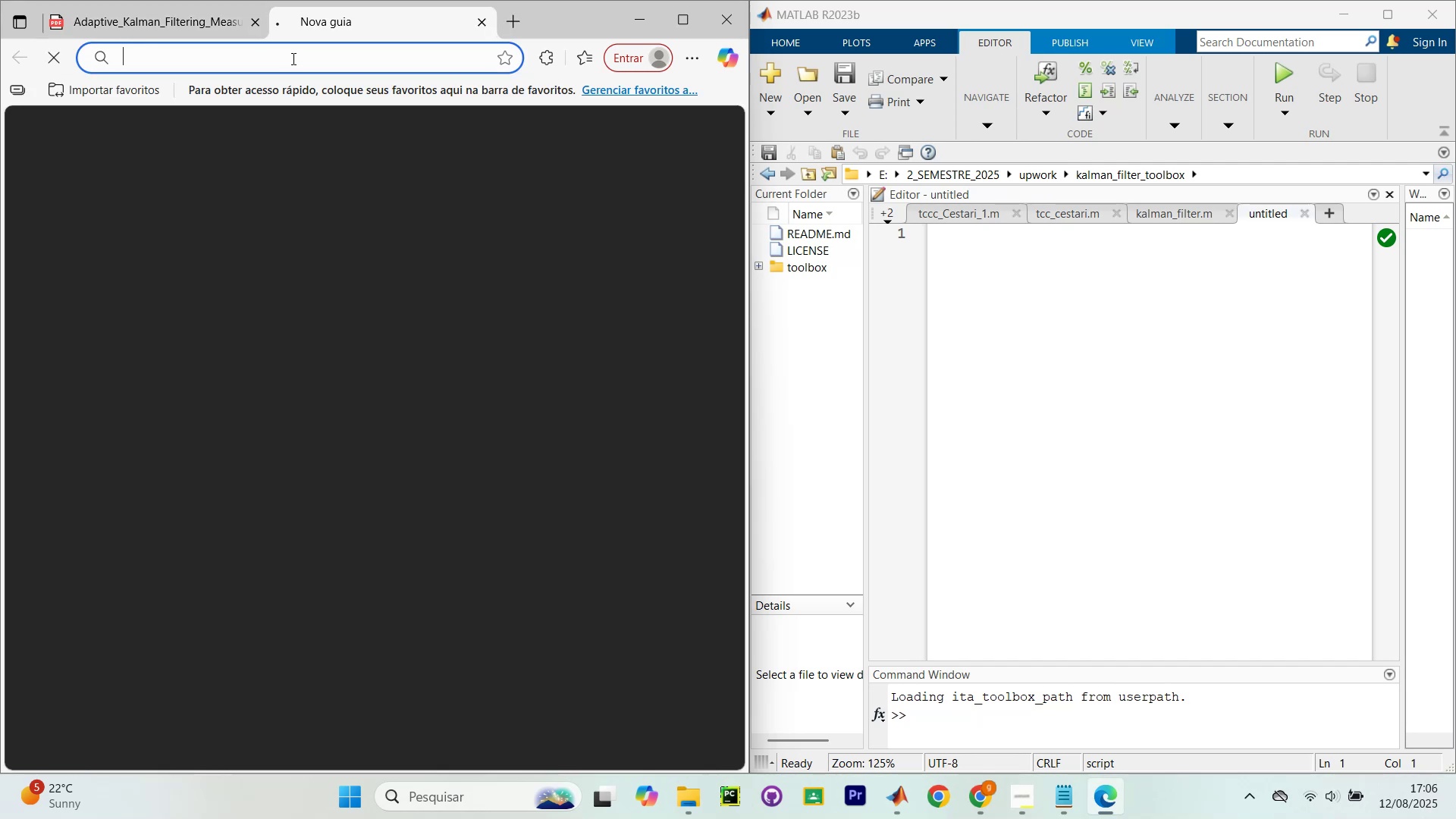 
key(Control+ControlLeft)
 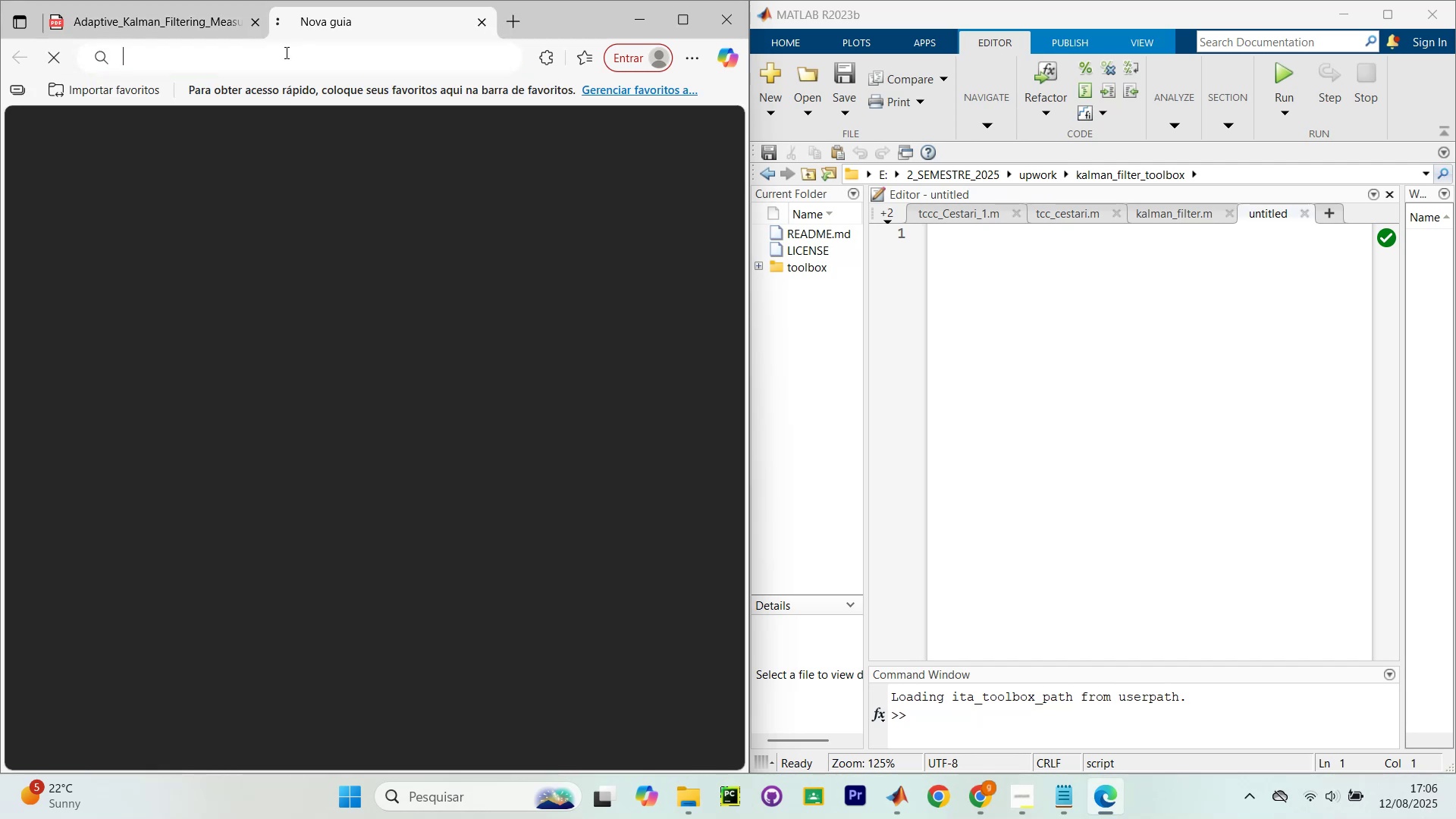 
key(Control+V)
 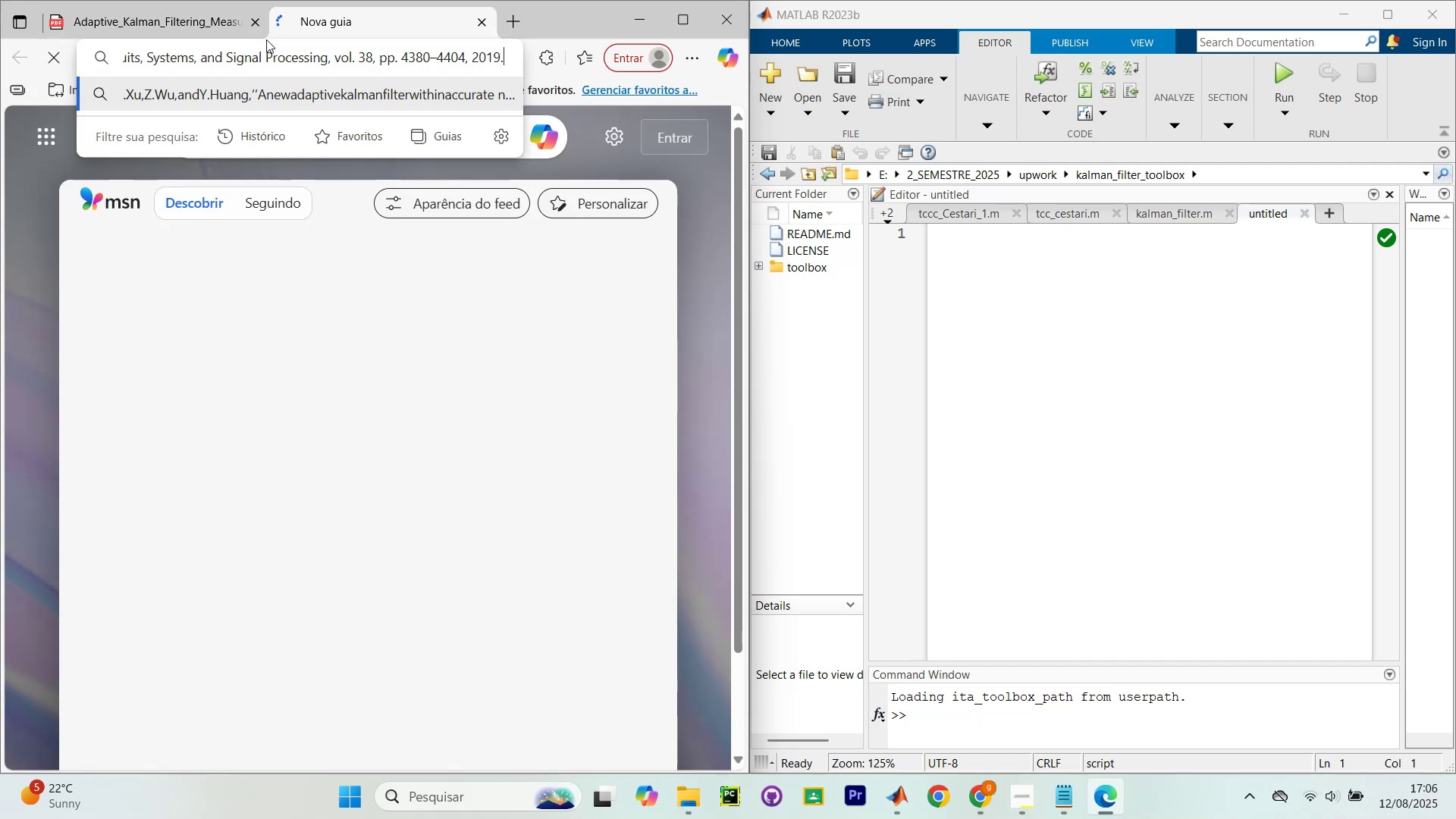 
key(NumpadEnter)
 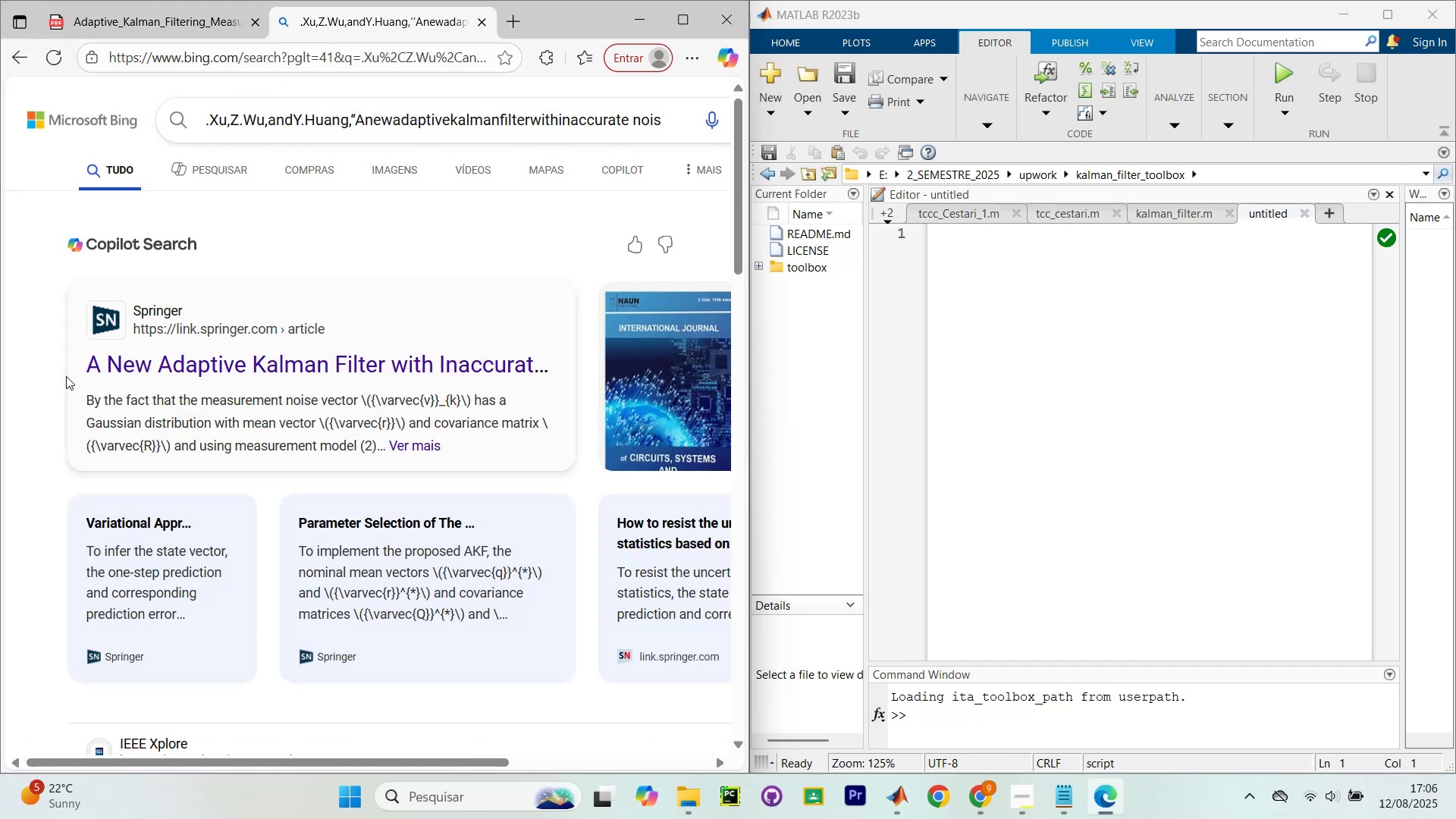 
left_click([163, 380])
 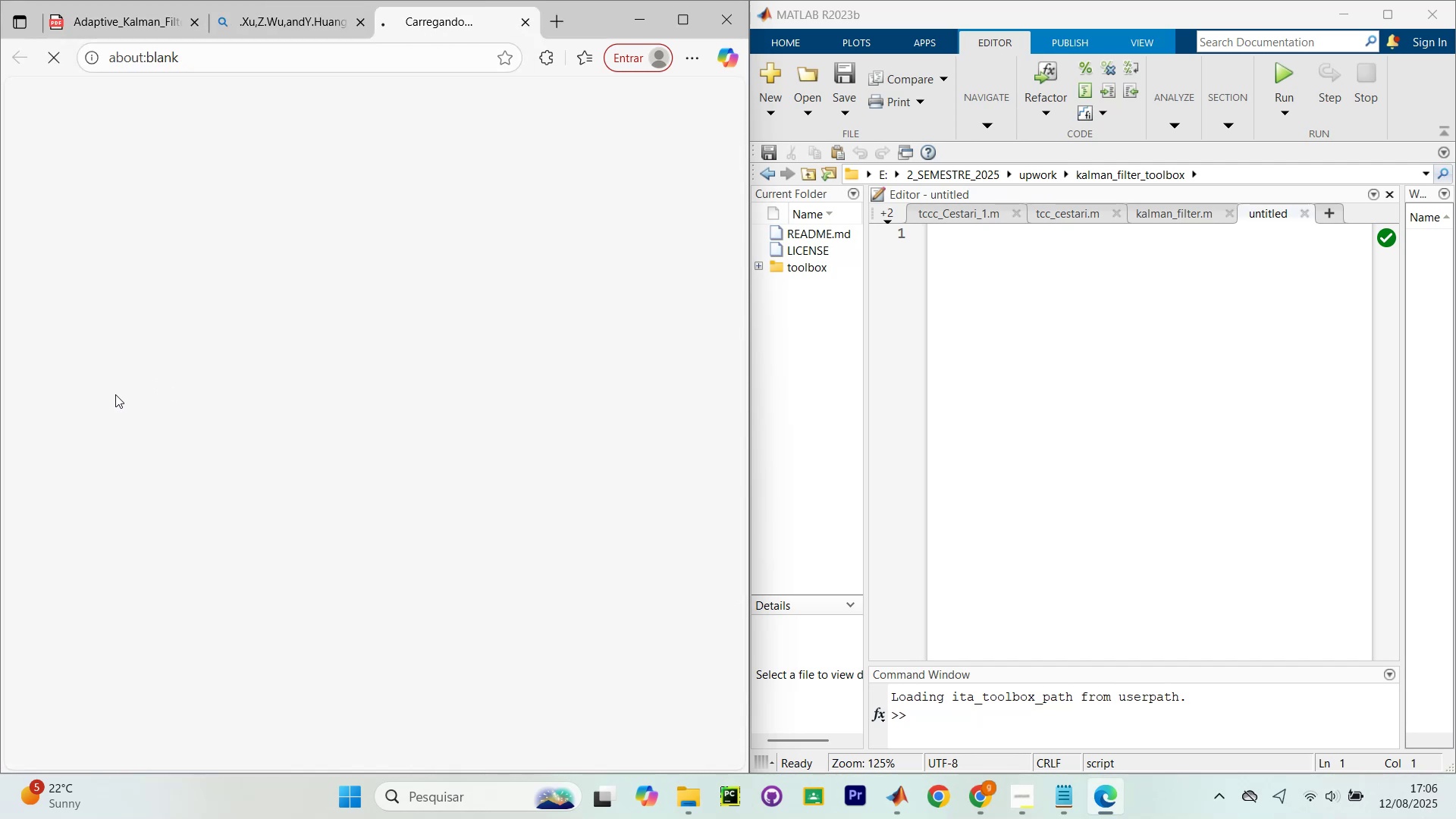 
scroll: coordinate [105, 397], scroll_direction: down, amount: 2.0
 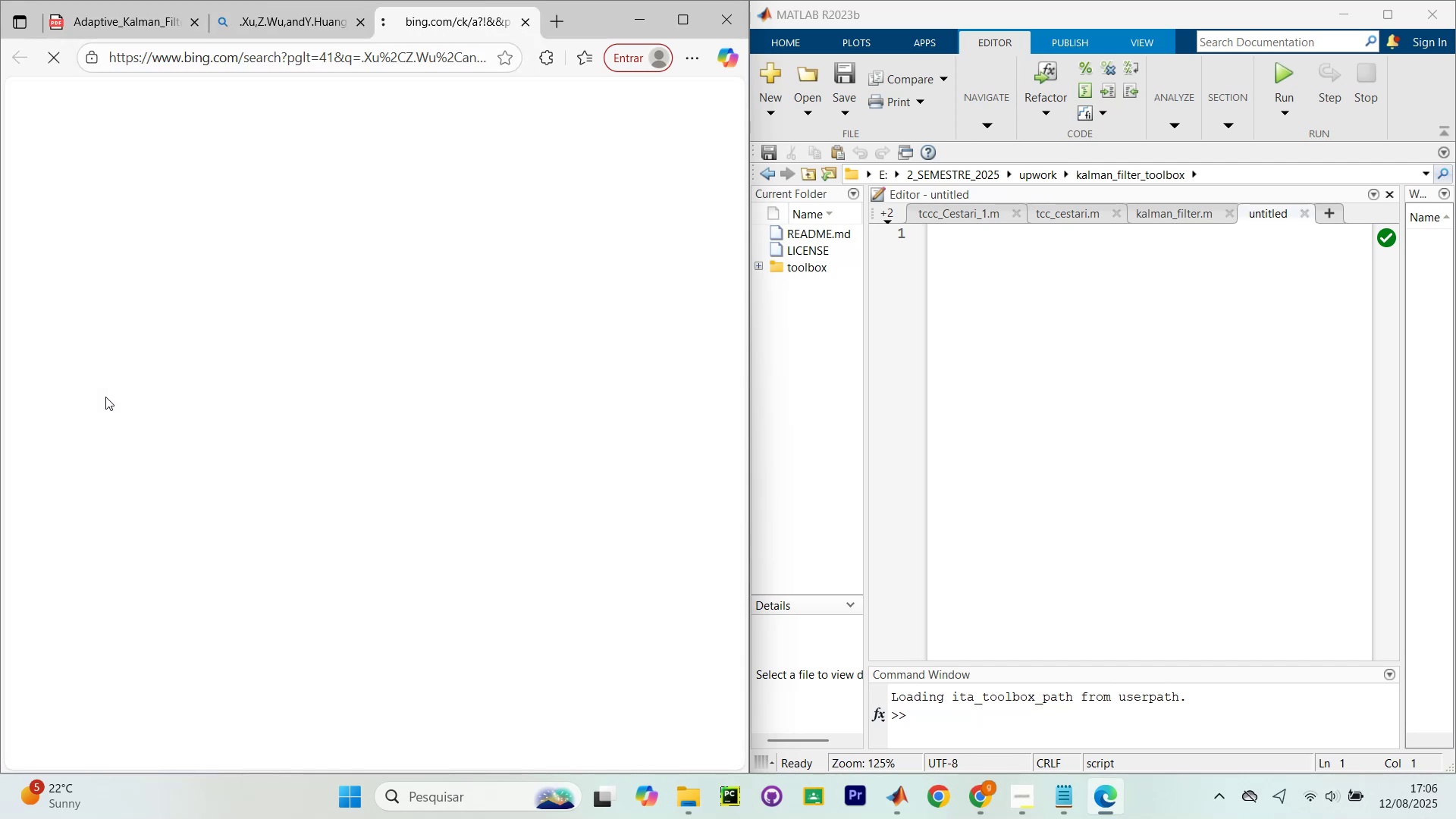 
mouse_move([111, 397])
 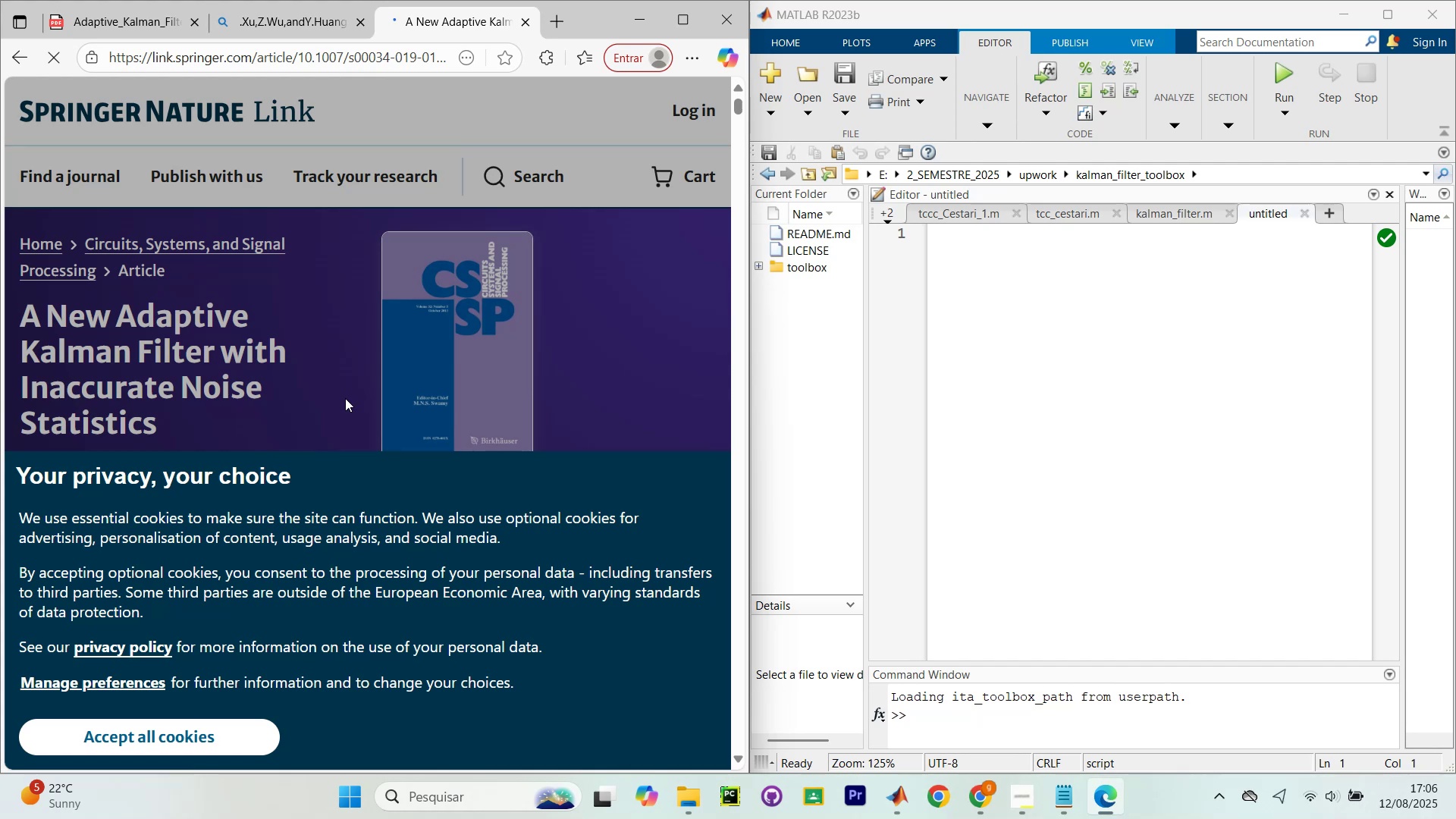 
left_click([345, 398])
 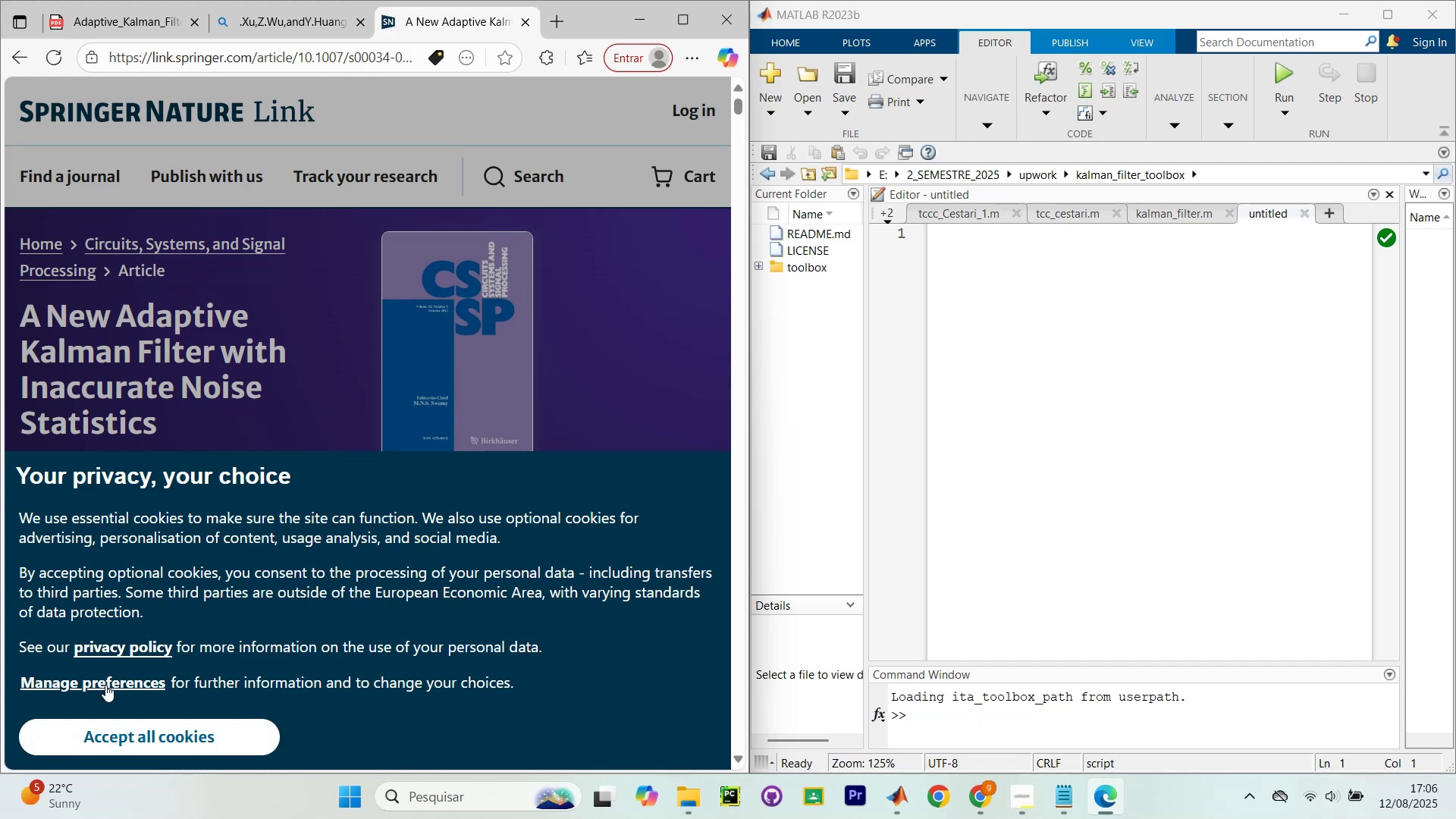 
scroll: coordinate [311, 472], scroll_direction: down, amount: 5.0
 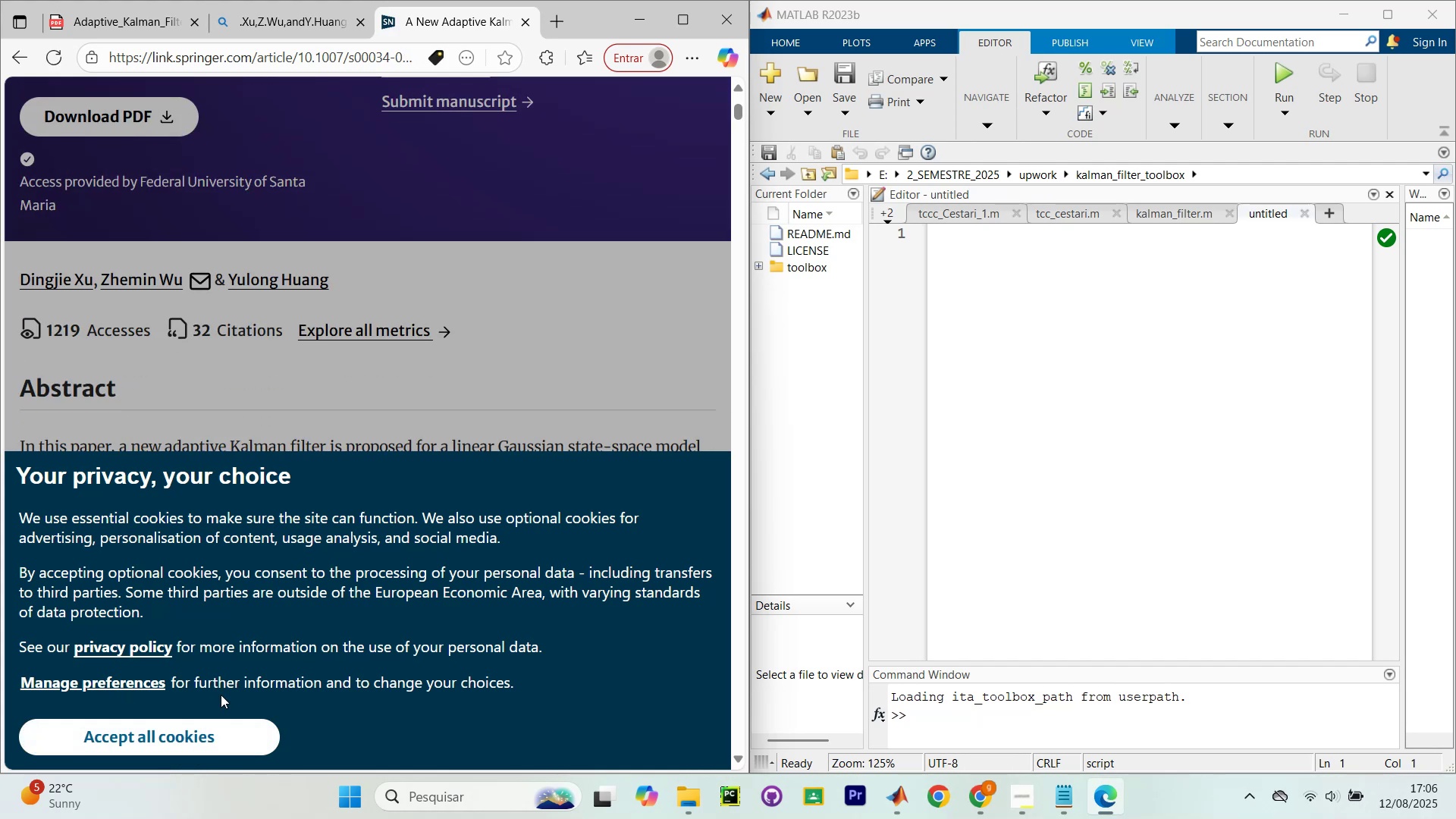 
left_click([224, 739])
 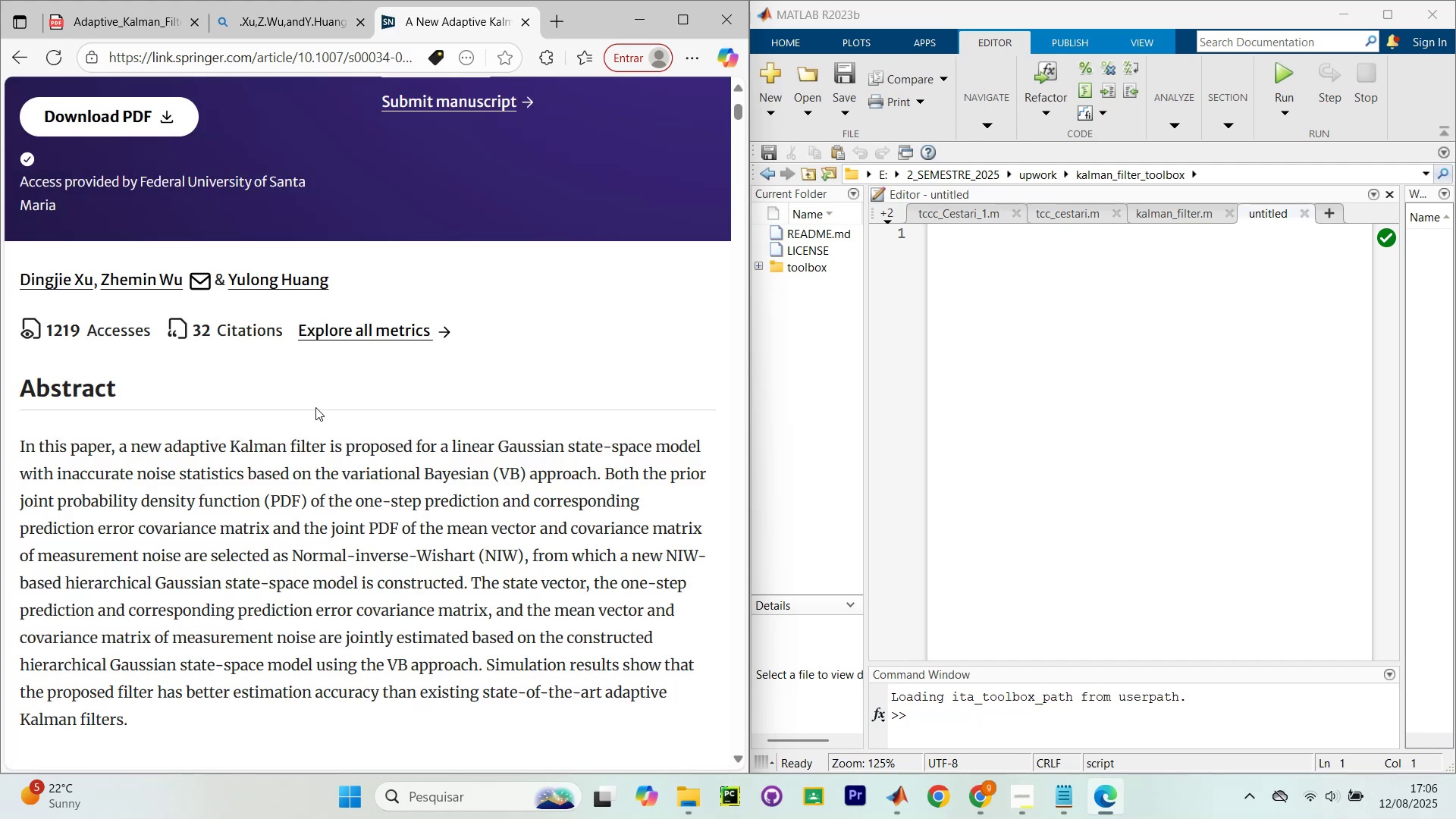 
scroll: coordinate [547, 388], scroll_direction: down, amount: 38.0
 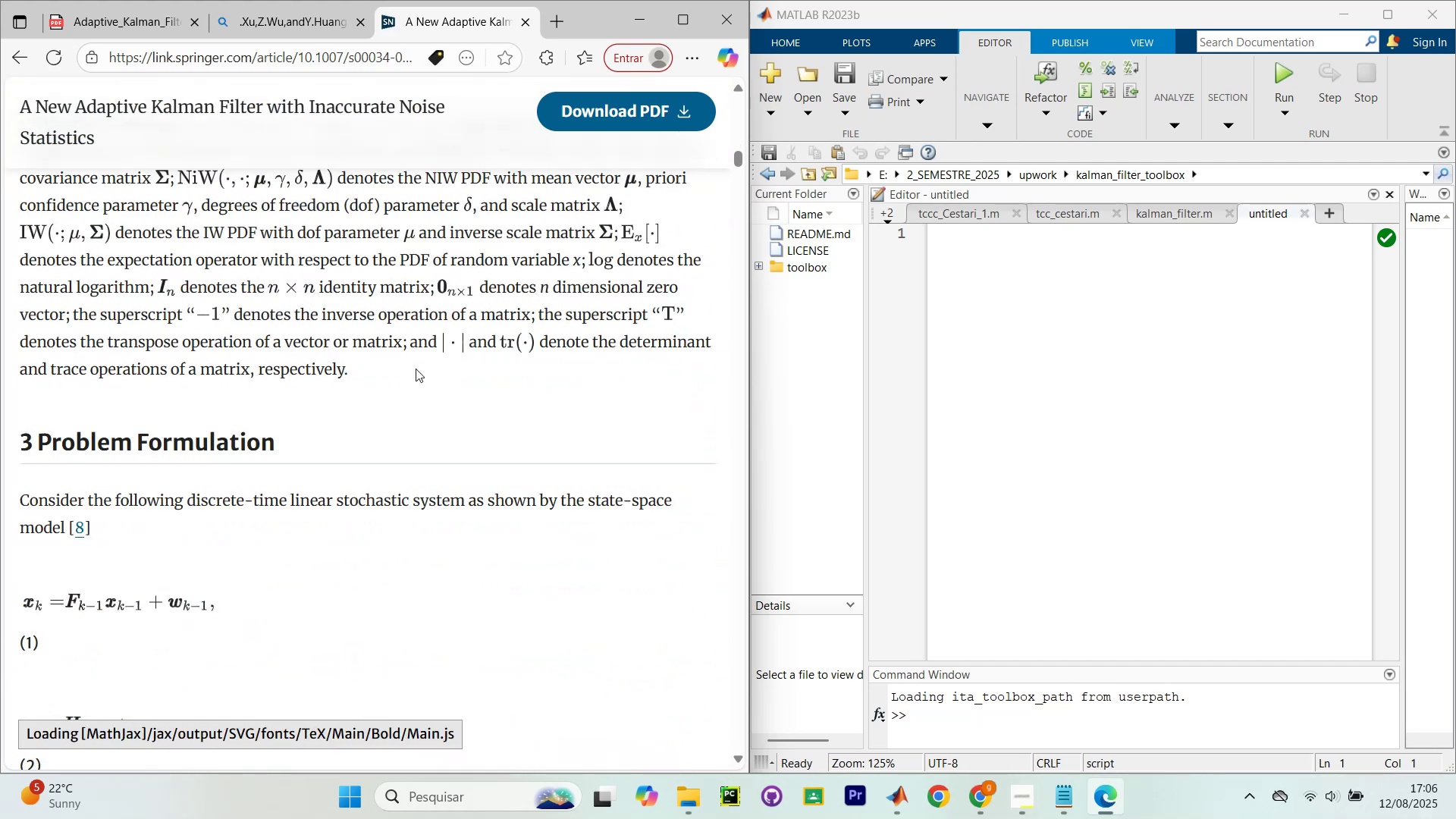 
scroll: coordinate [413, 370], scroll_direction: down, amount: 3.0
 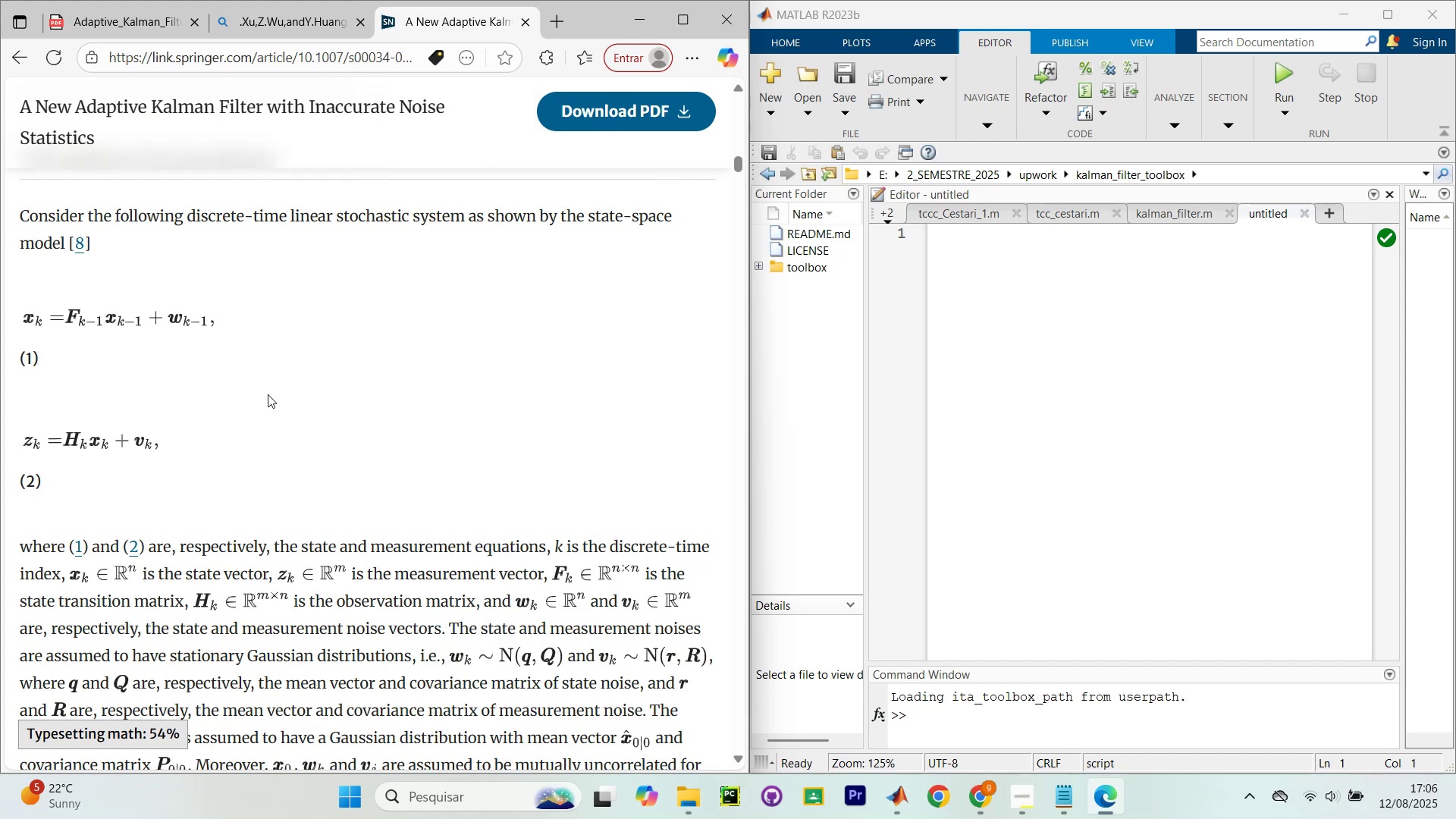 
scroll: coordinate [278, 379], scroll_direction: up, amount: 1.0
 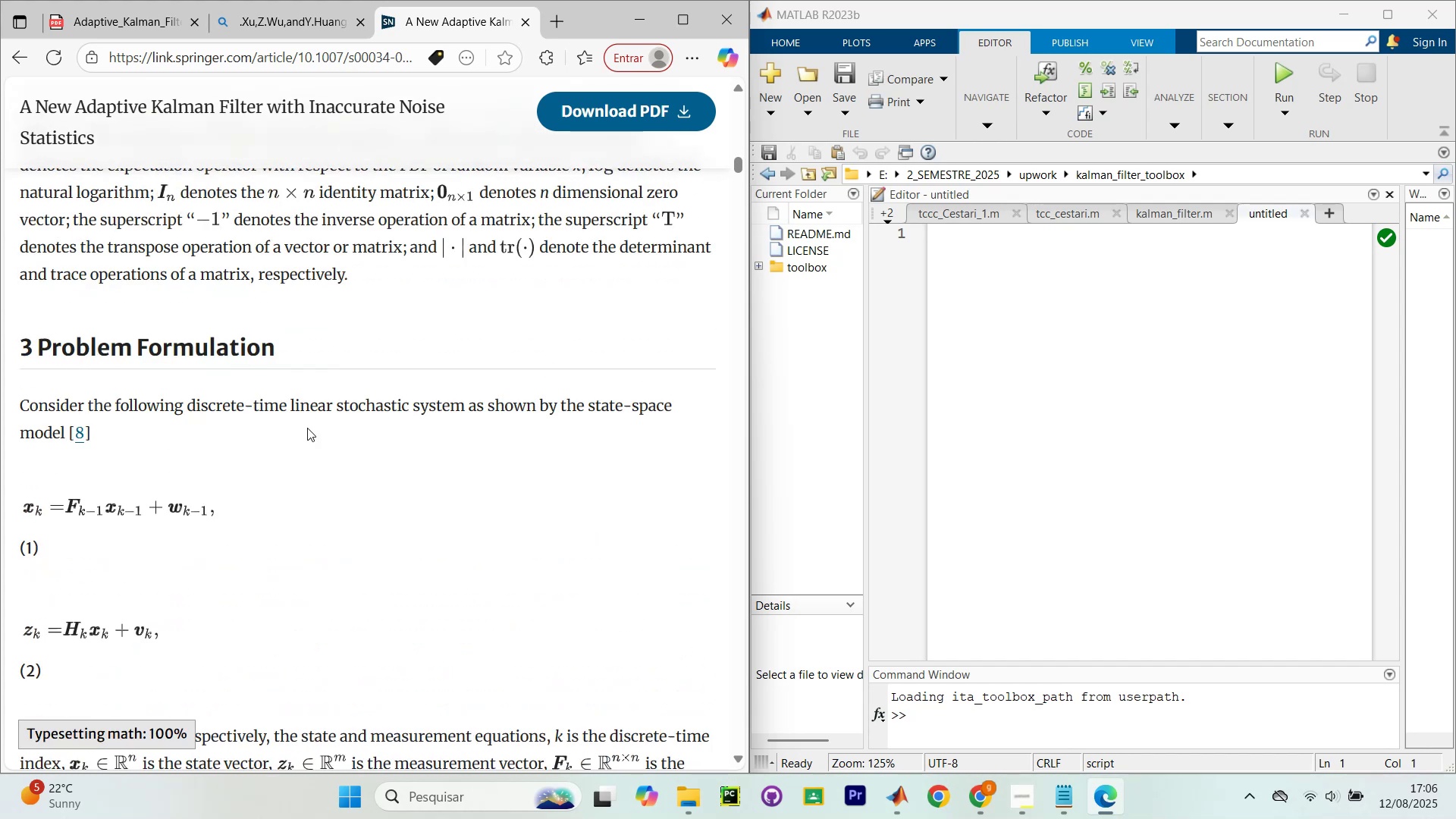 
left_click_drag(start_coordinate=[163, 402], to_coordinate=[402, 411])
 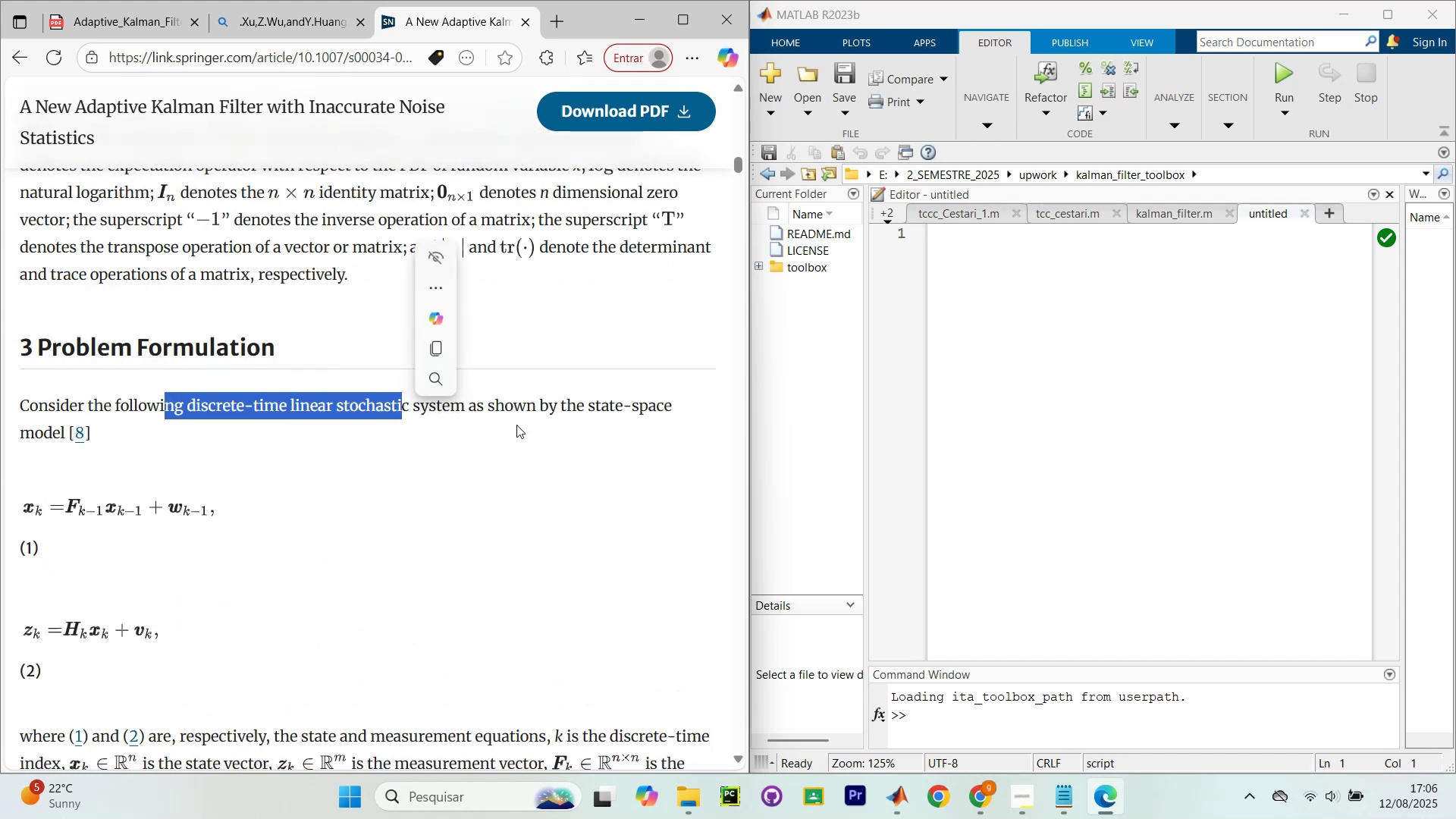 
double_click([516, 425])
 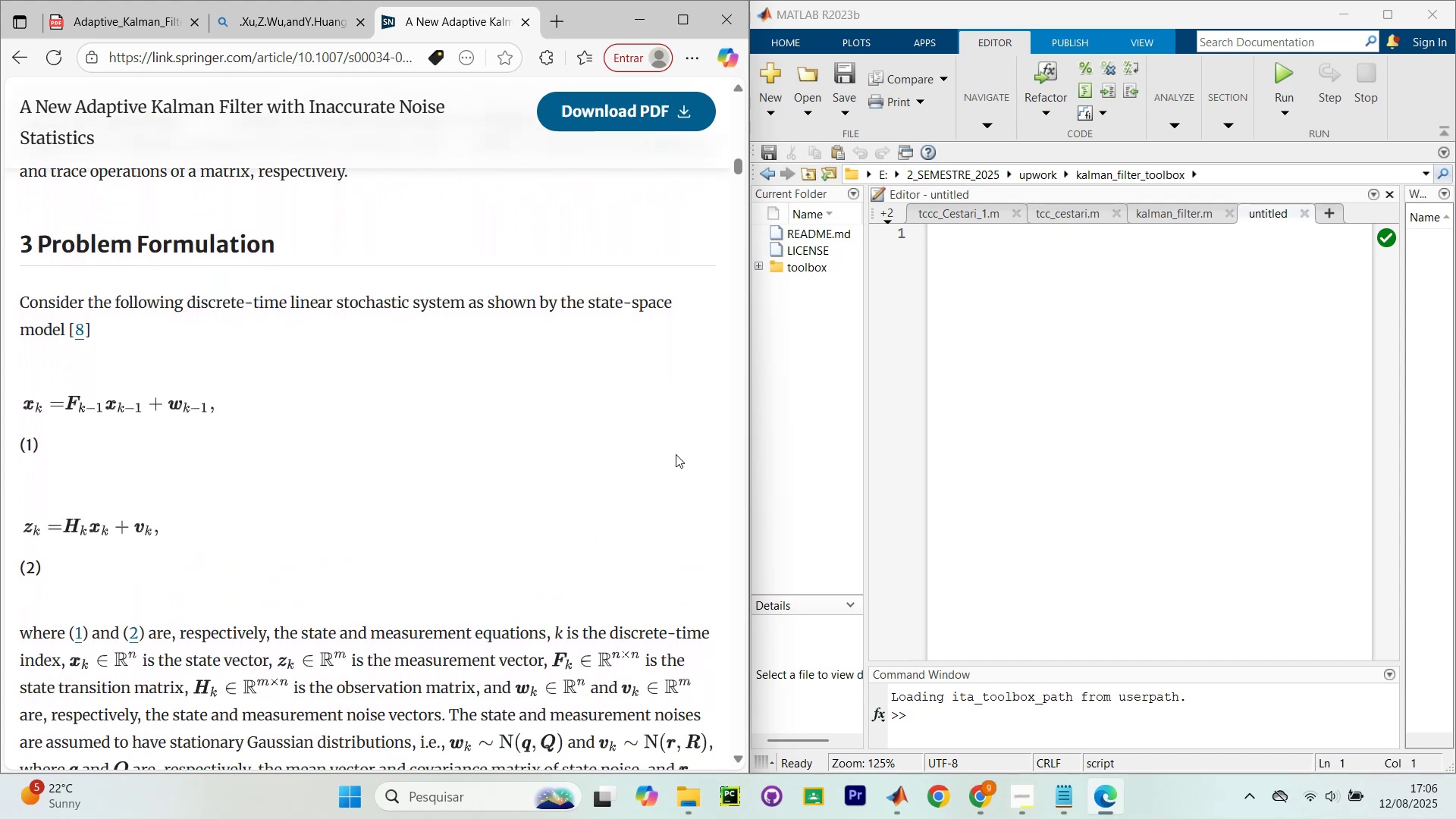 
scroll: coordinate [698, 377], scroll_direction: down, amount: 2.0
 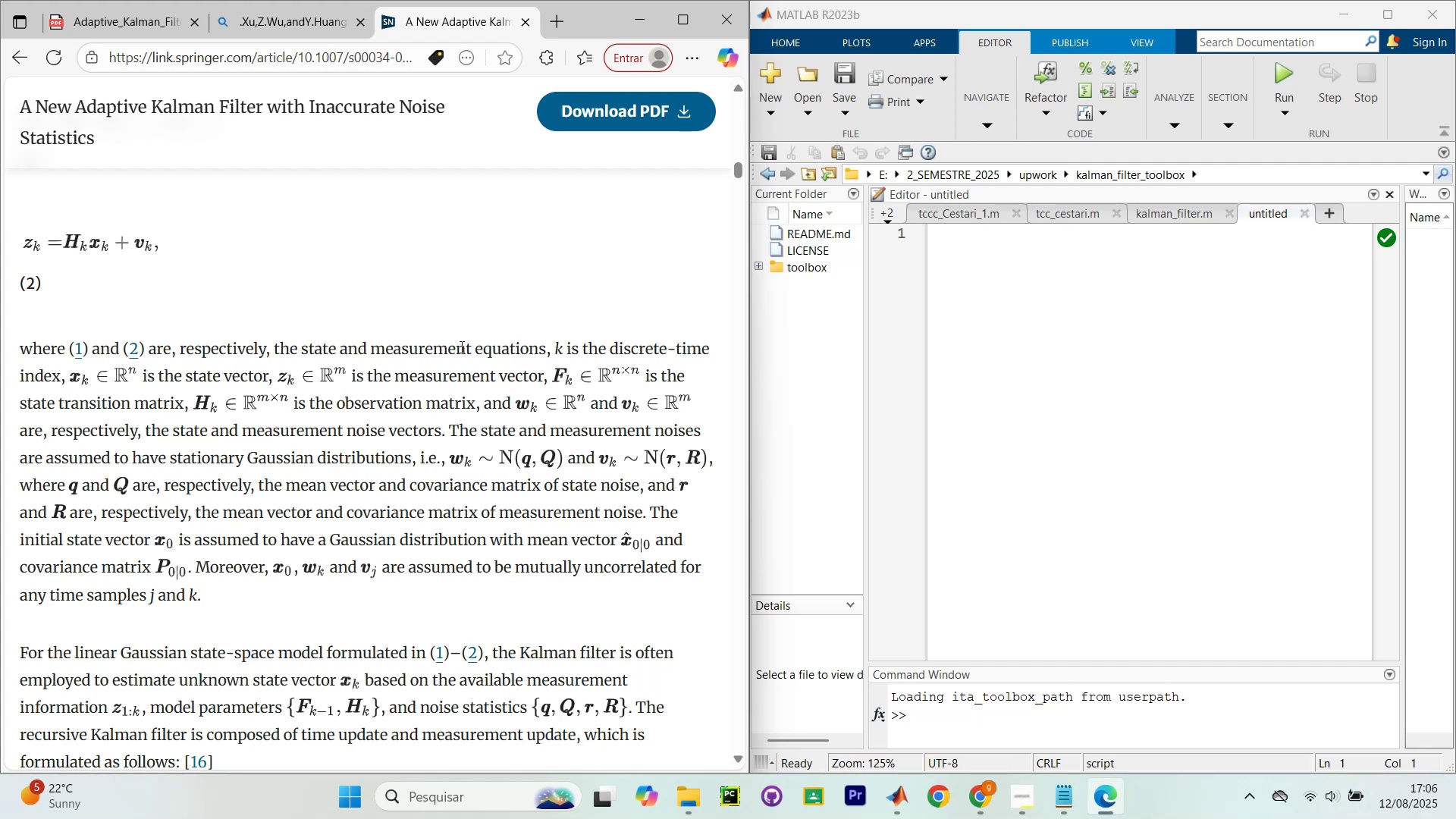 
wait(5.93)
 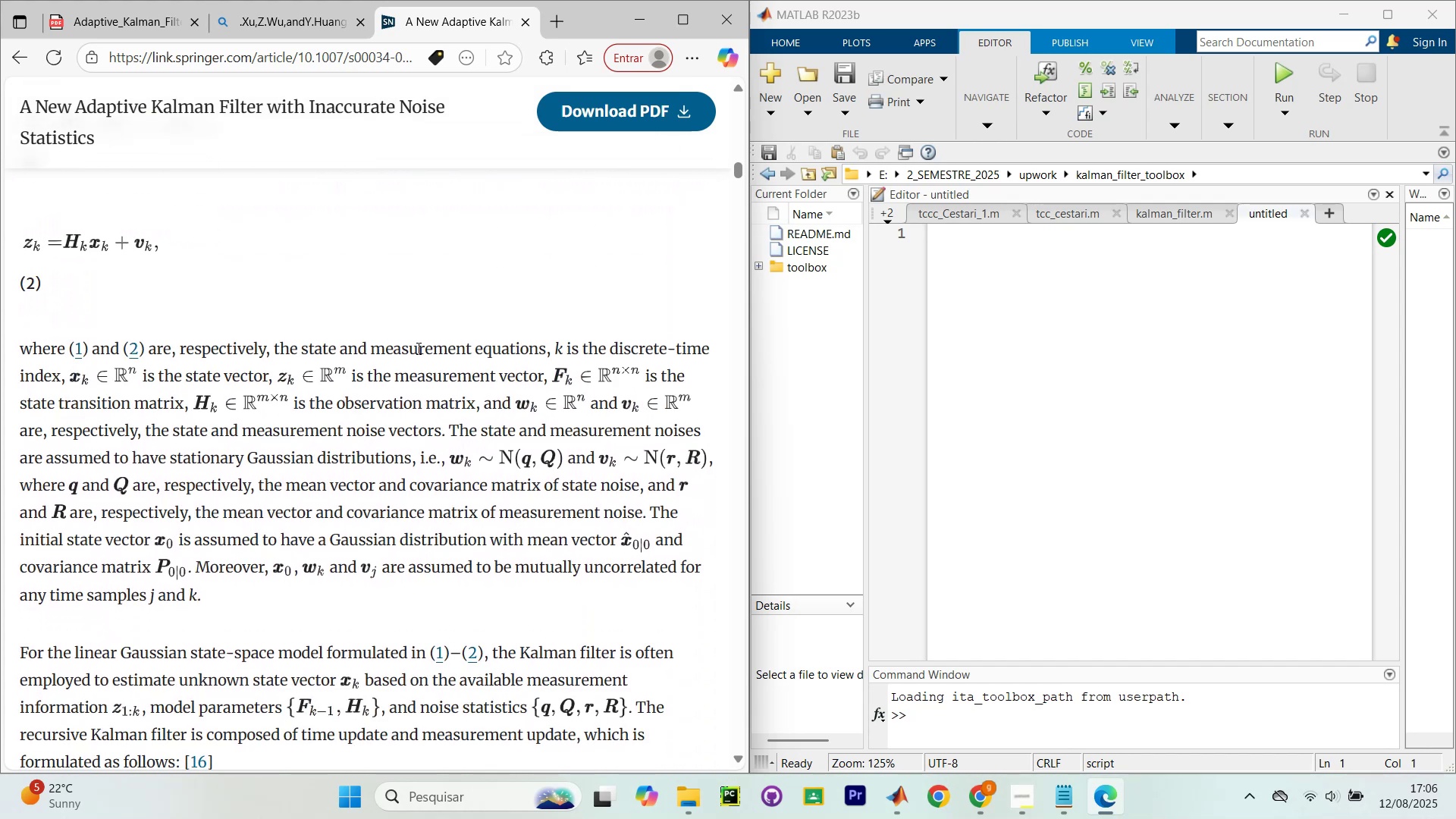 
scroll: coordinate [460, 347], scroll_direction: down, amount: 1.0
 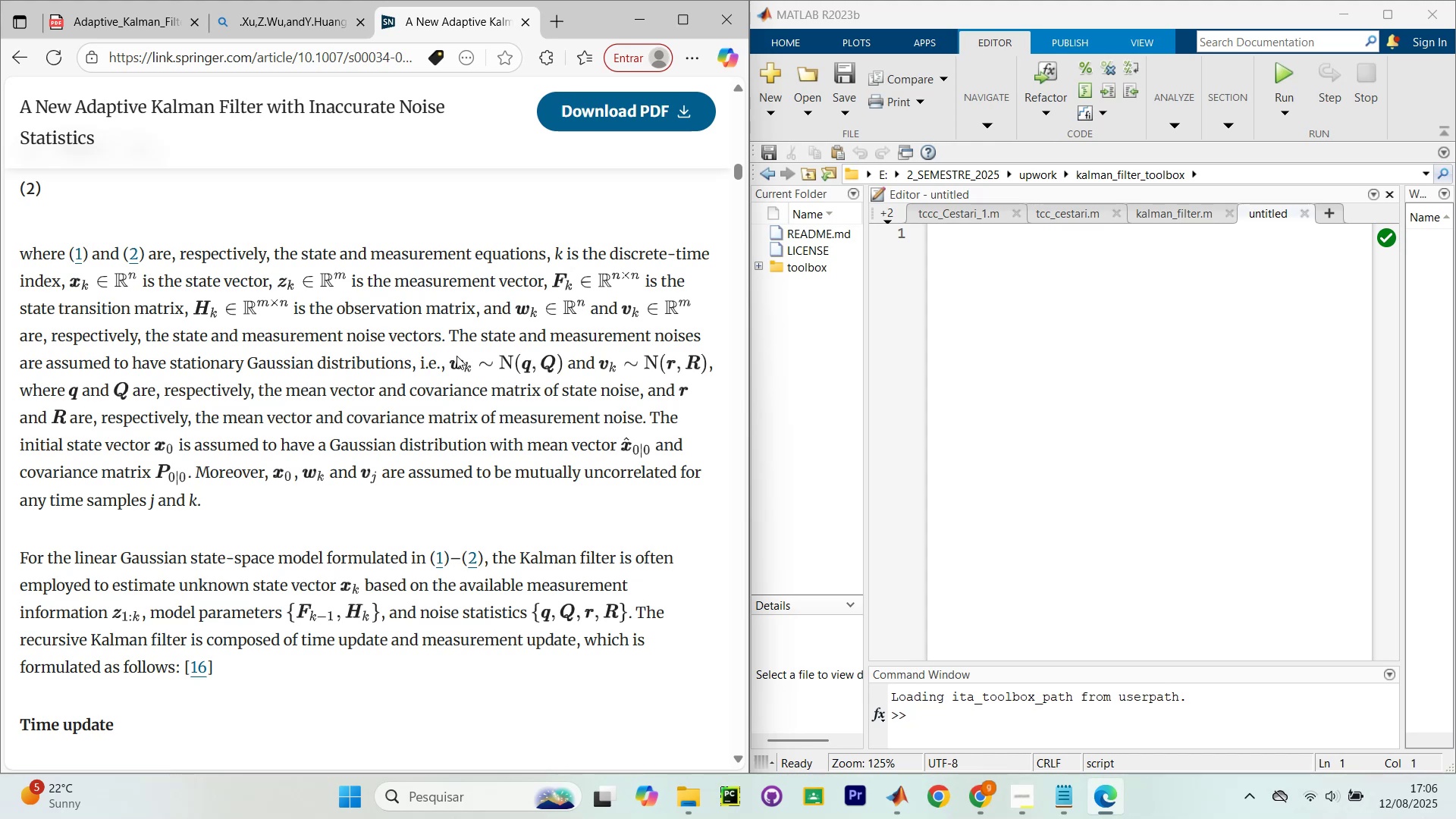 
wait(24.47)
 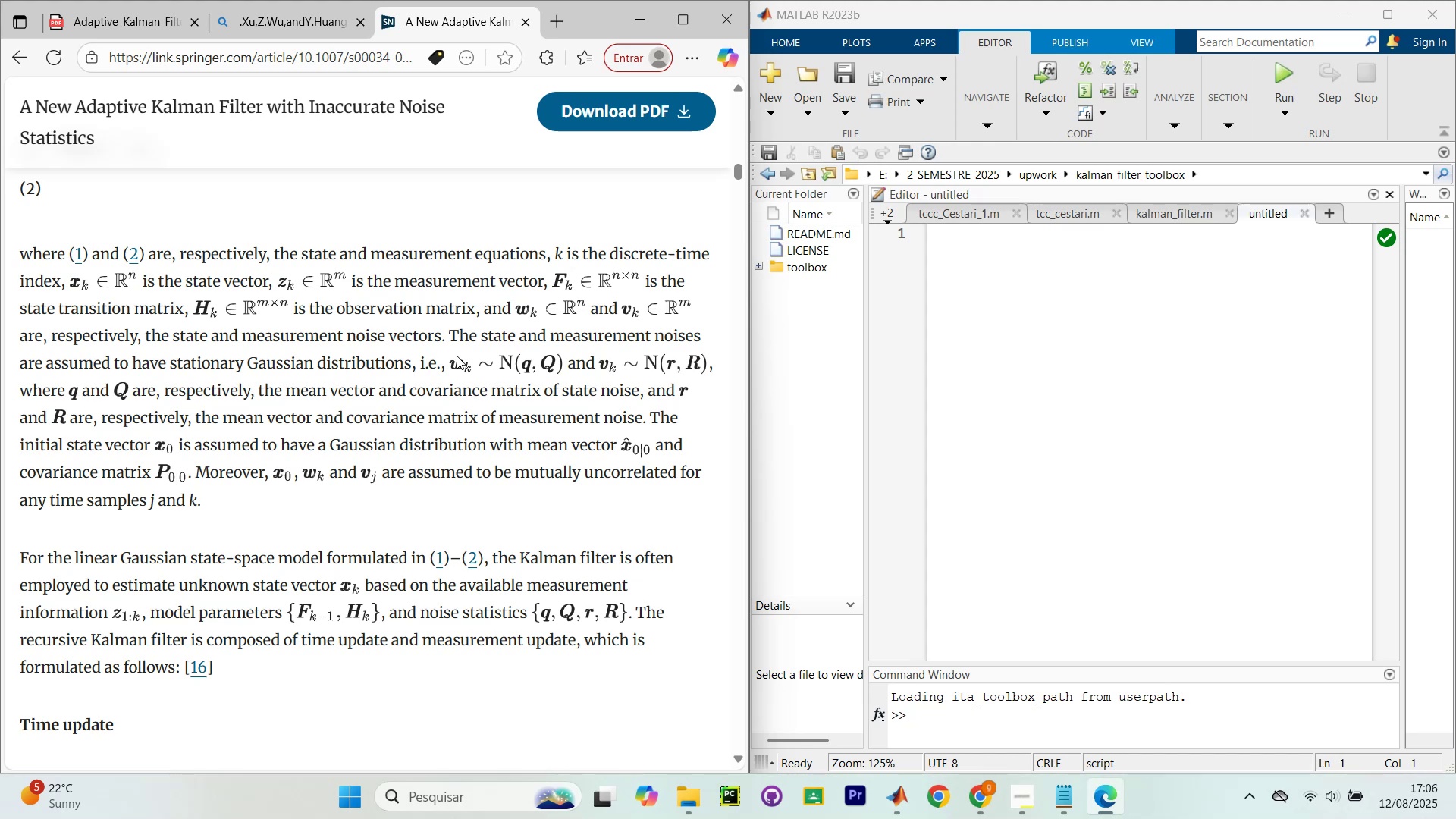 
scroll: coordinate [469, 392], scroll_direction: down, amount: 4.0
 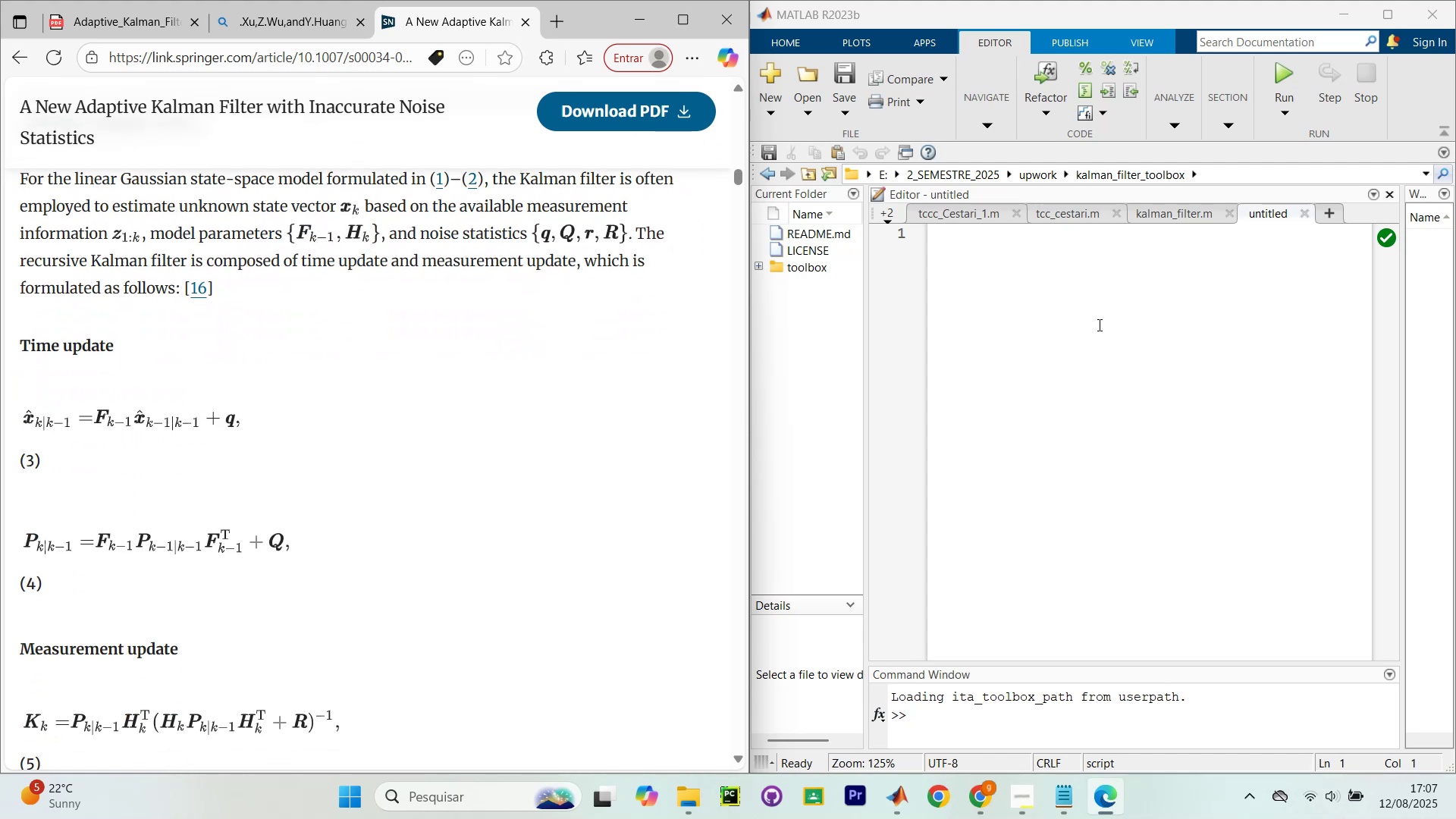 
left_click([1078, 278])
 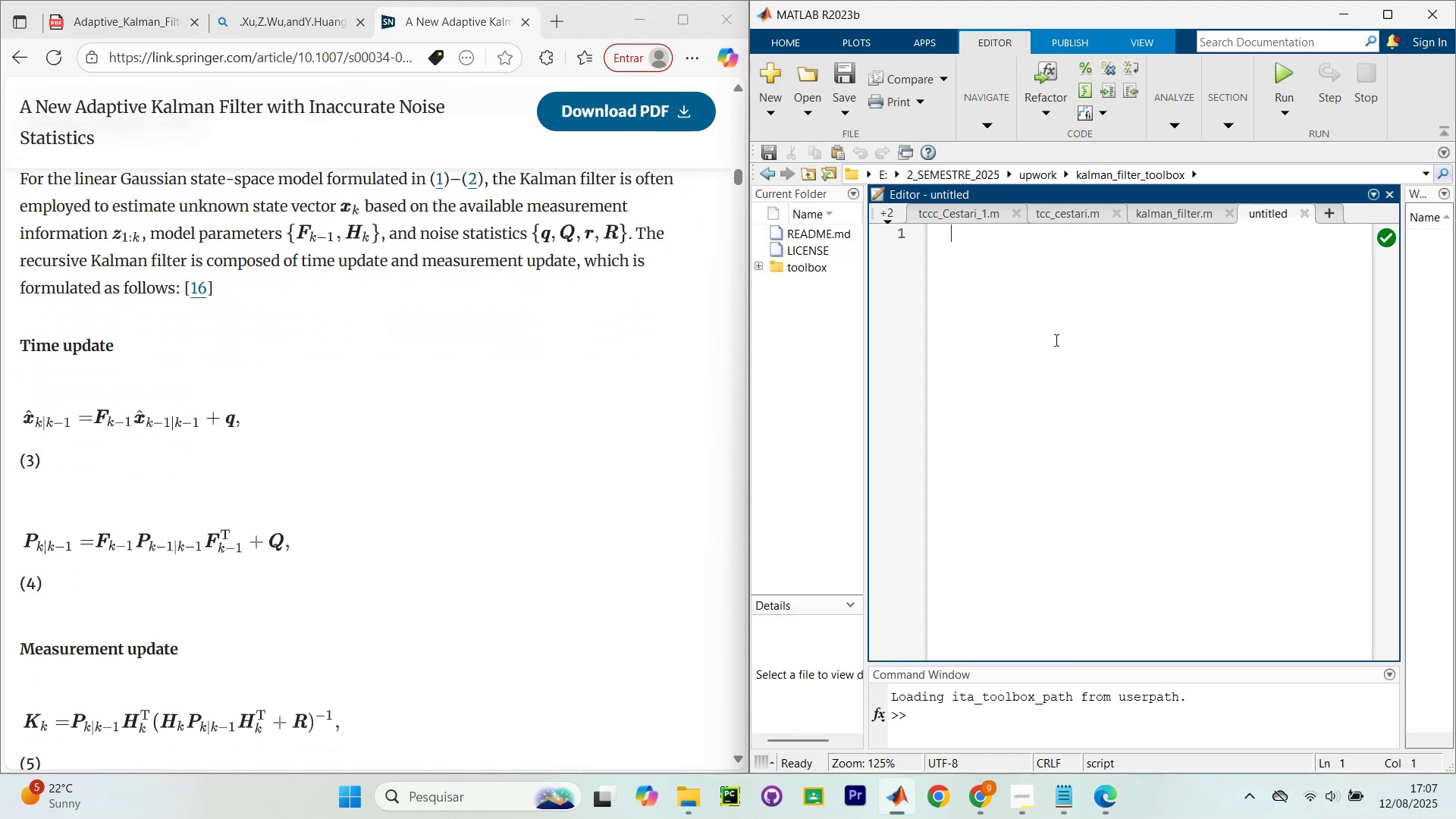 
scroll: coordinate [833, 359], scroll_direction: up, amount: 2.0
 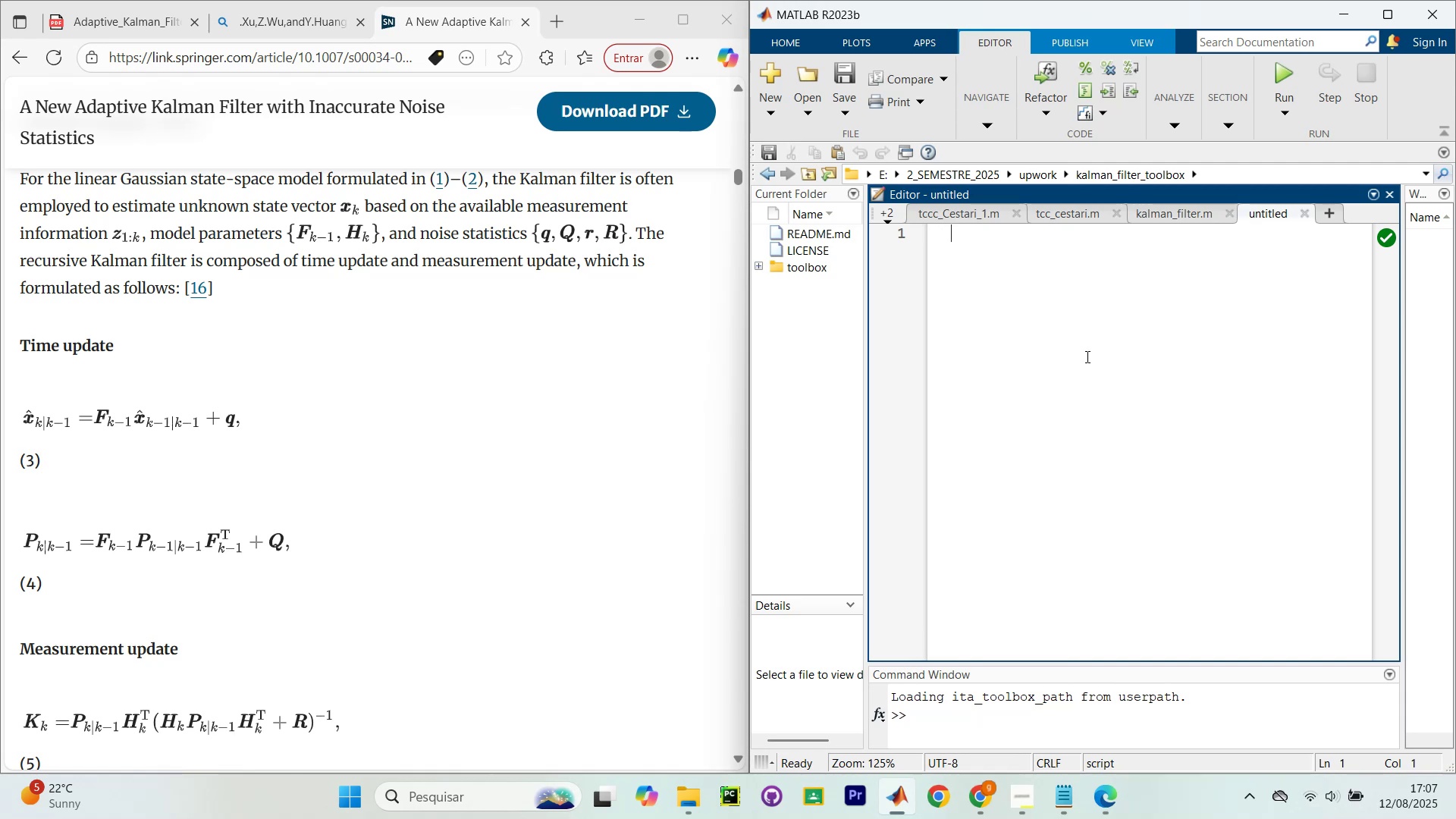 
wait(5.74)
 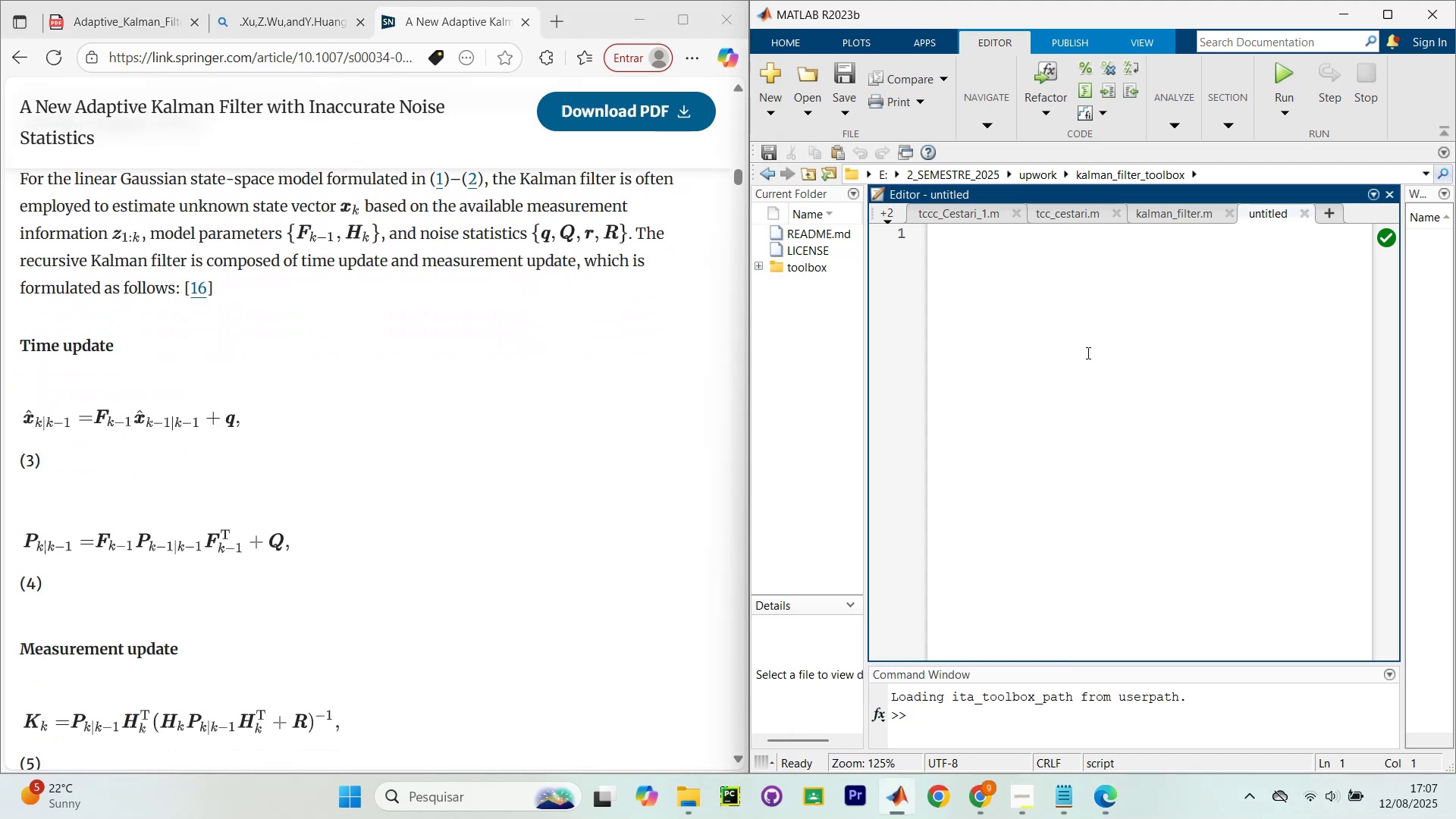 
type(clc/ clear/ close all/)
 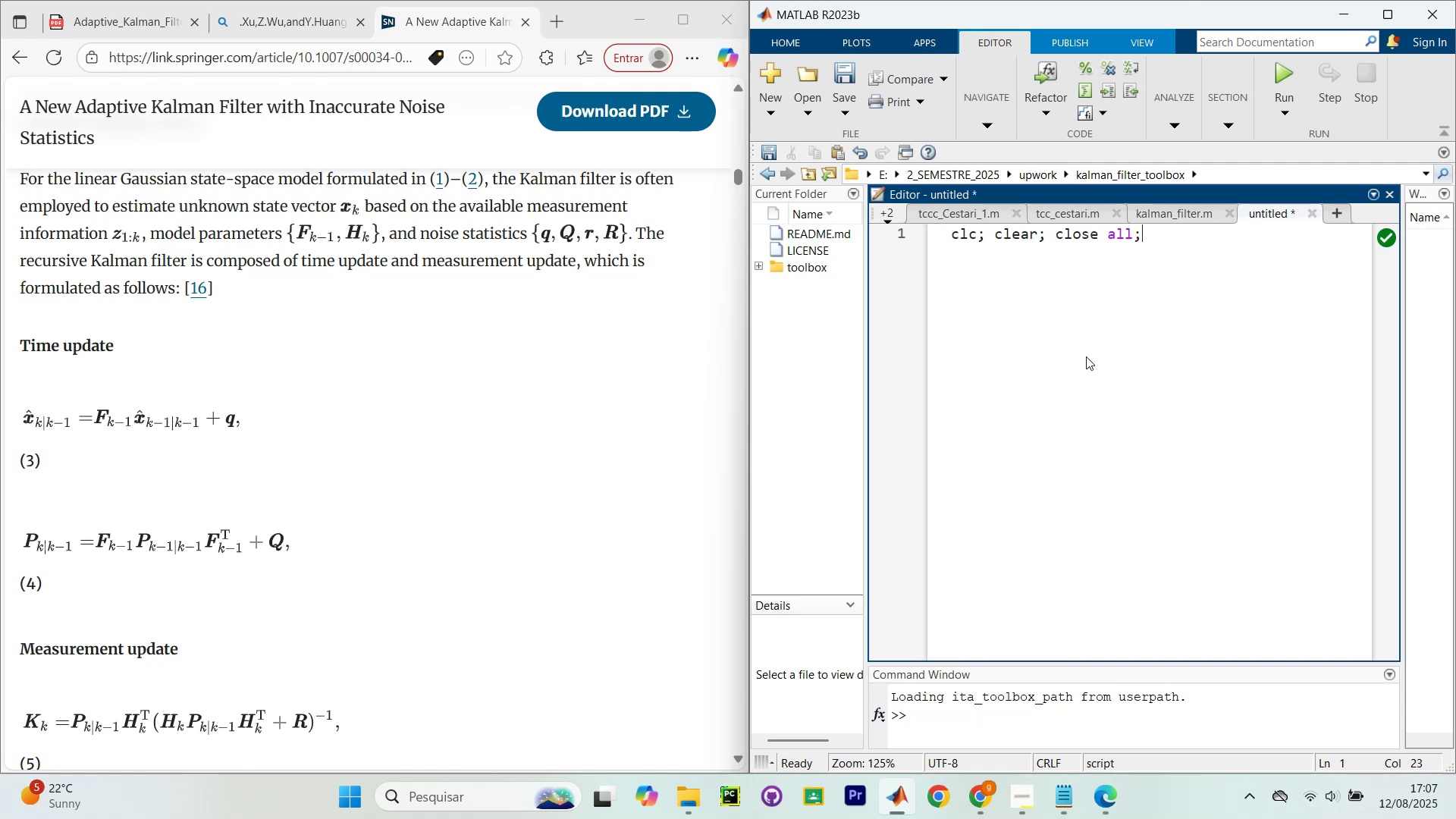 
key(ArrowDown)
 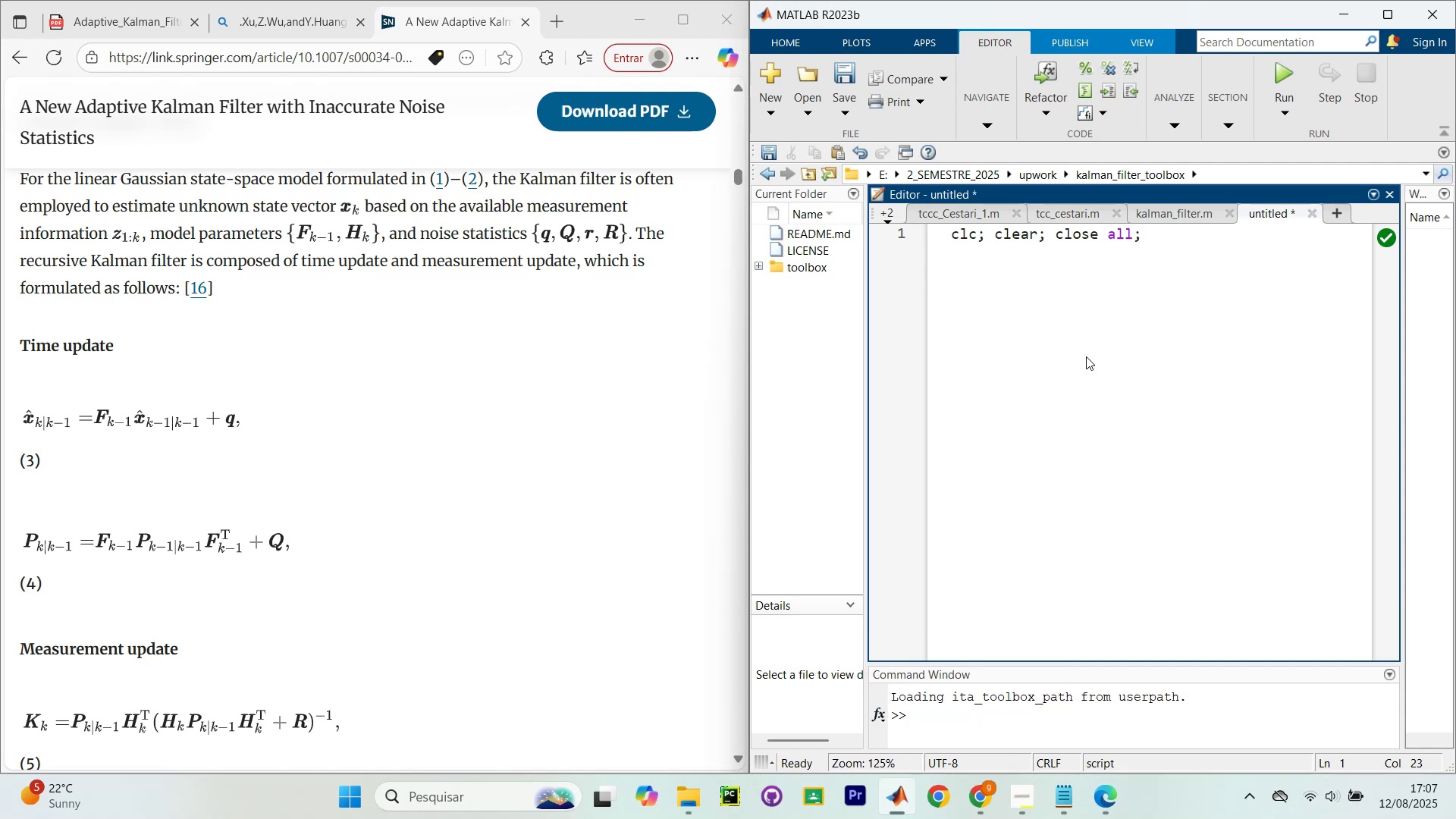 
hold_key(key=ArrowLeft, duration=1.17)
 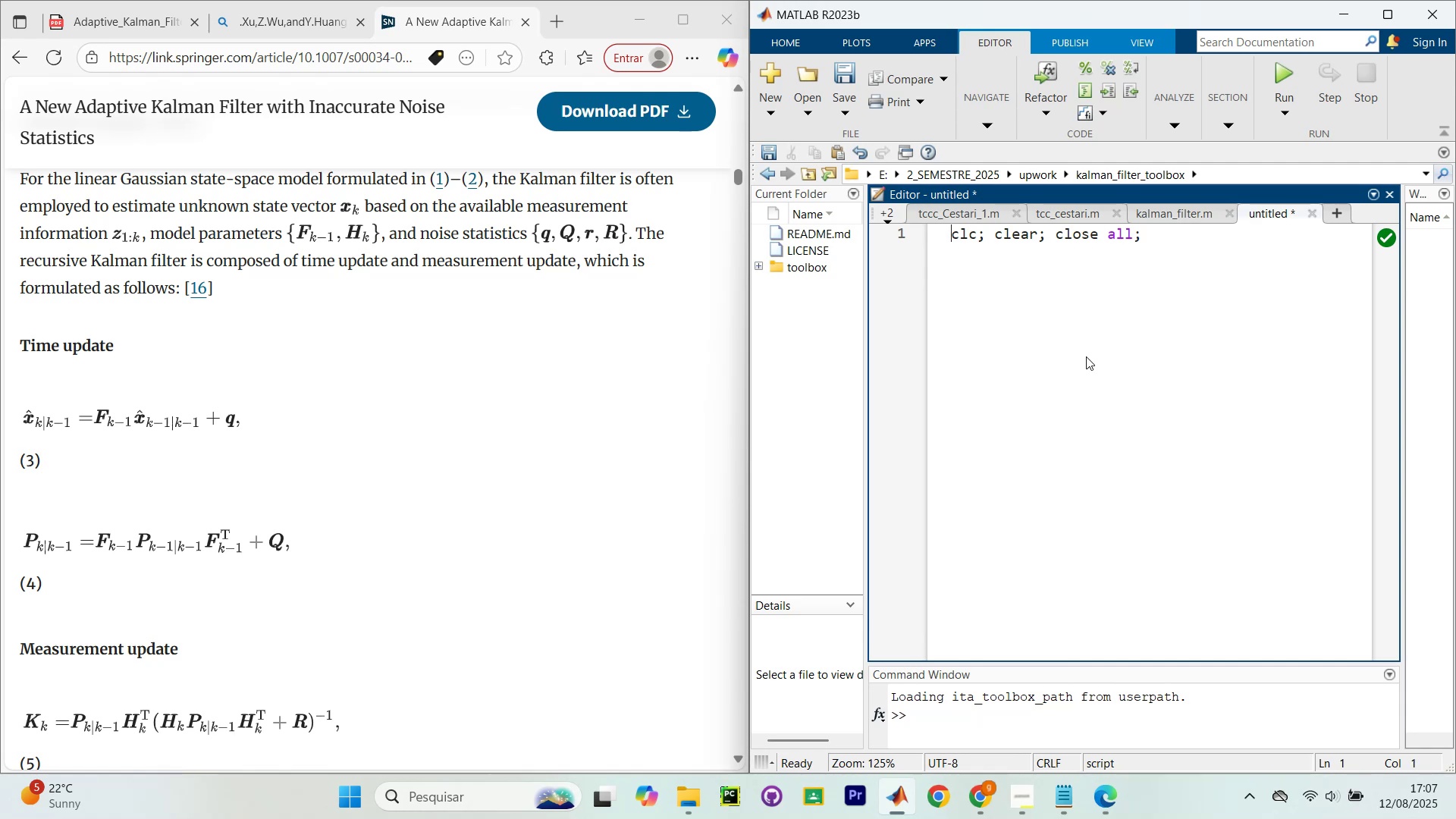 
key(Enter)
 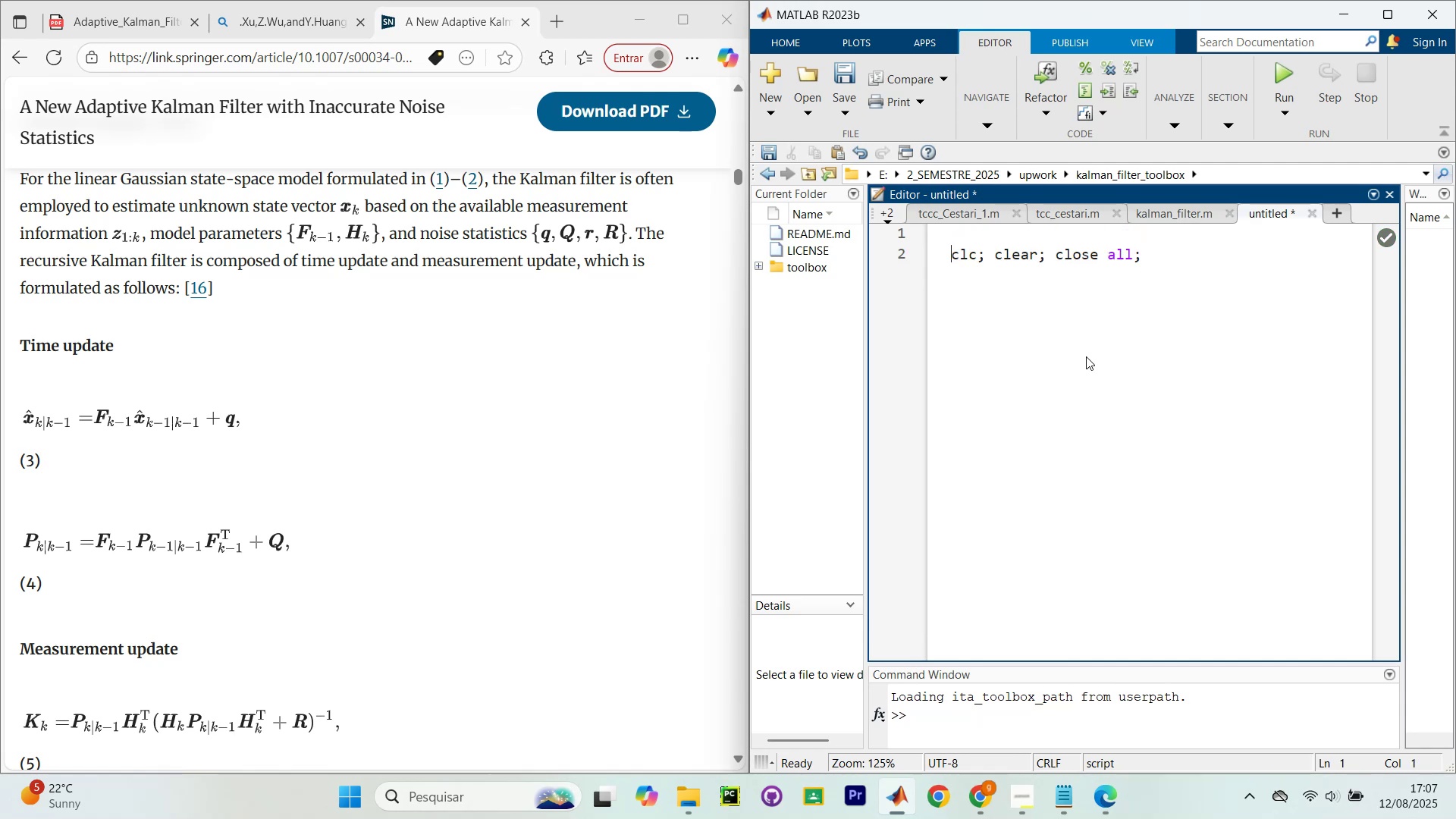 
key(Enter)
 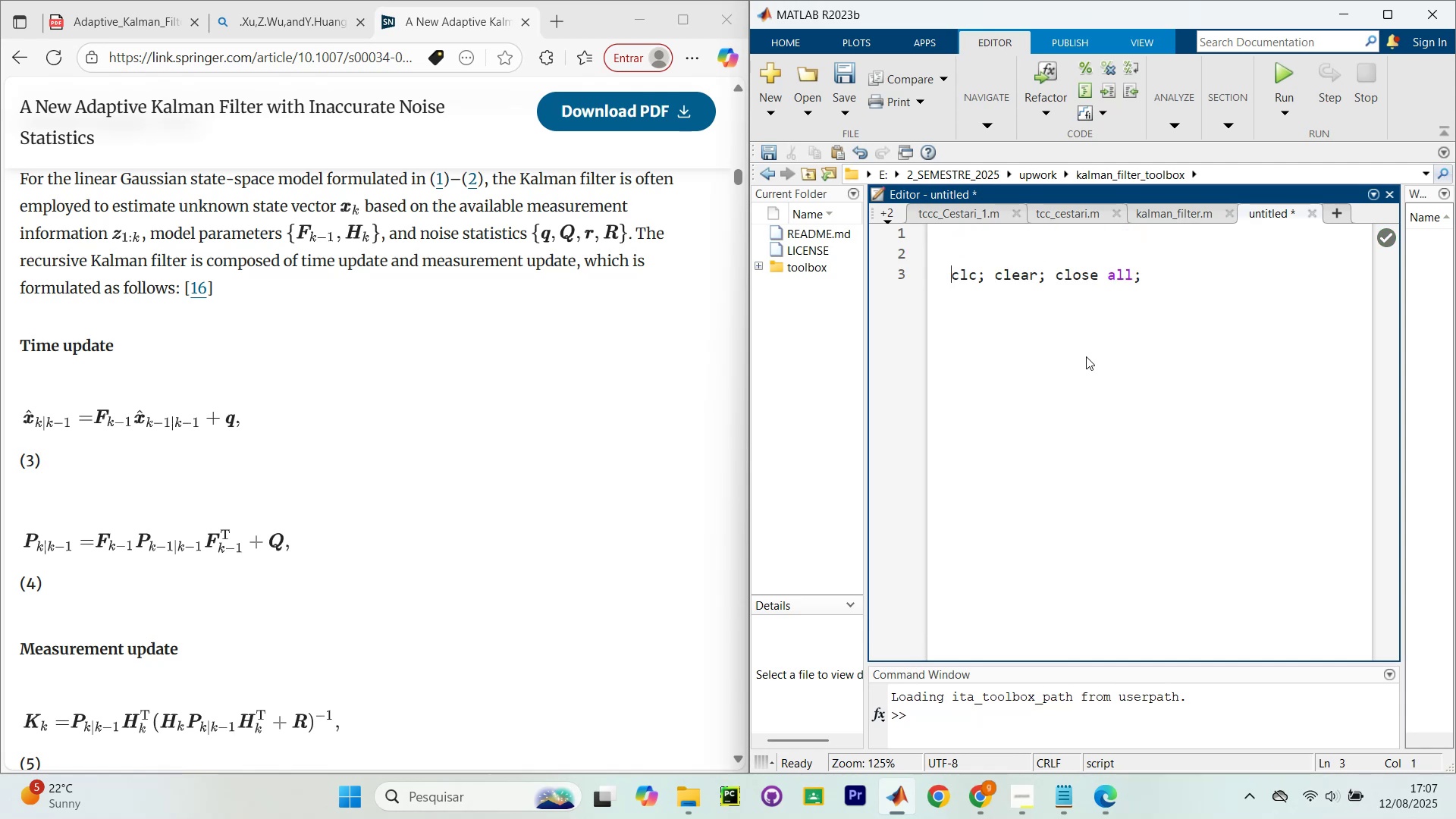 
key(ArrowUp)
 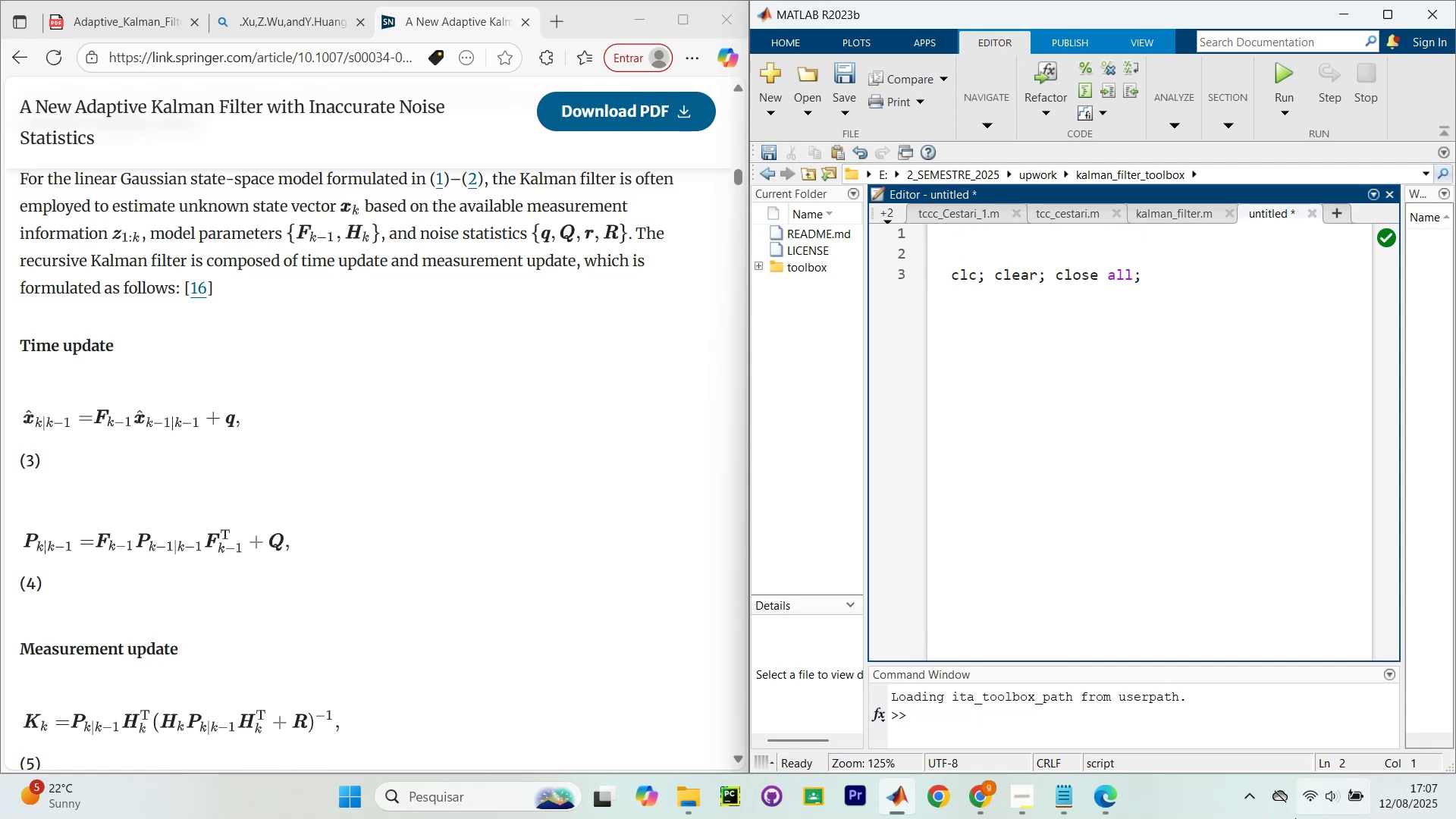 
left_click([987, 798])
 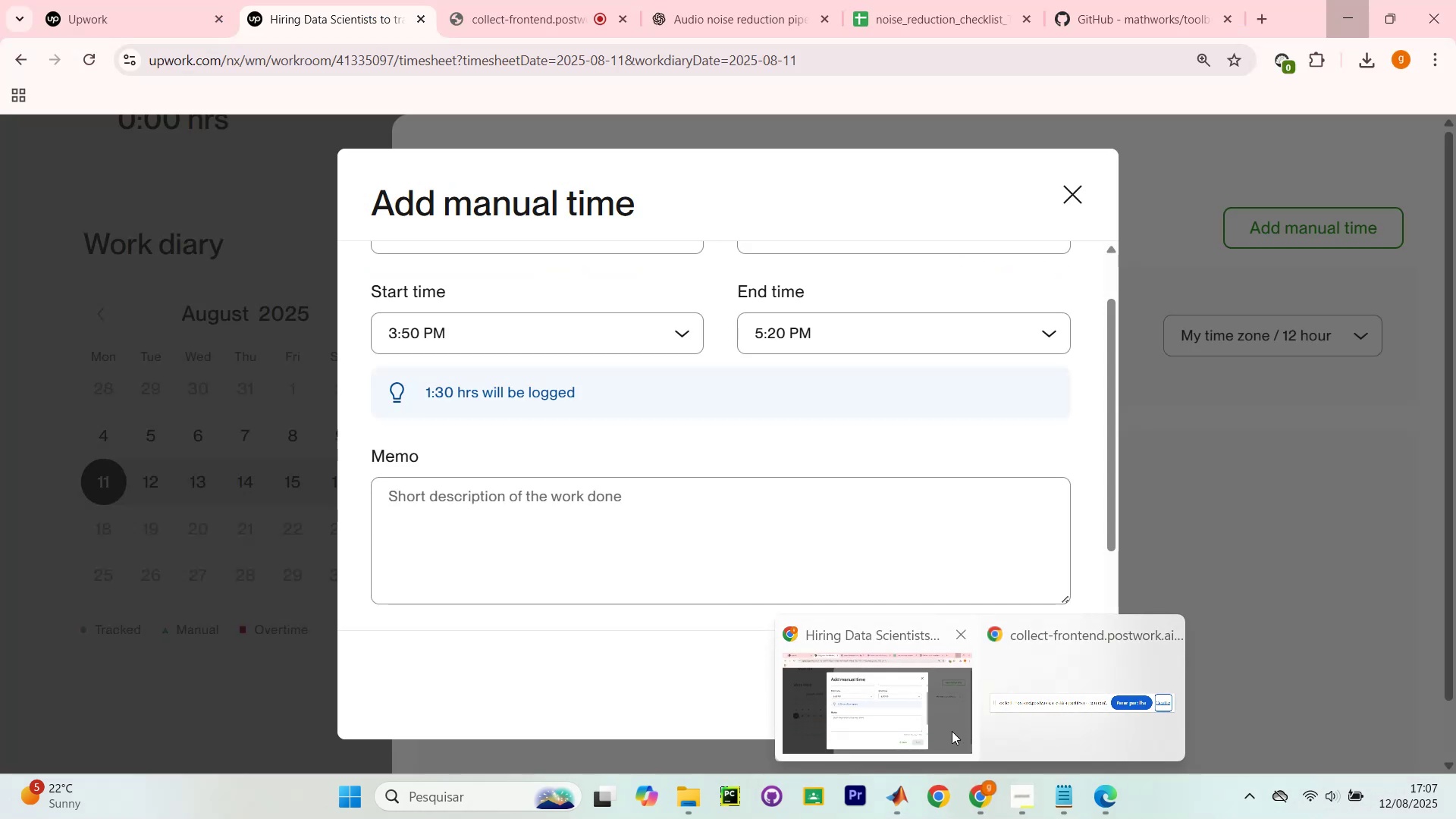 
left_click([952, 731])
 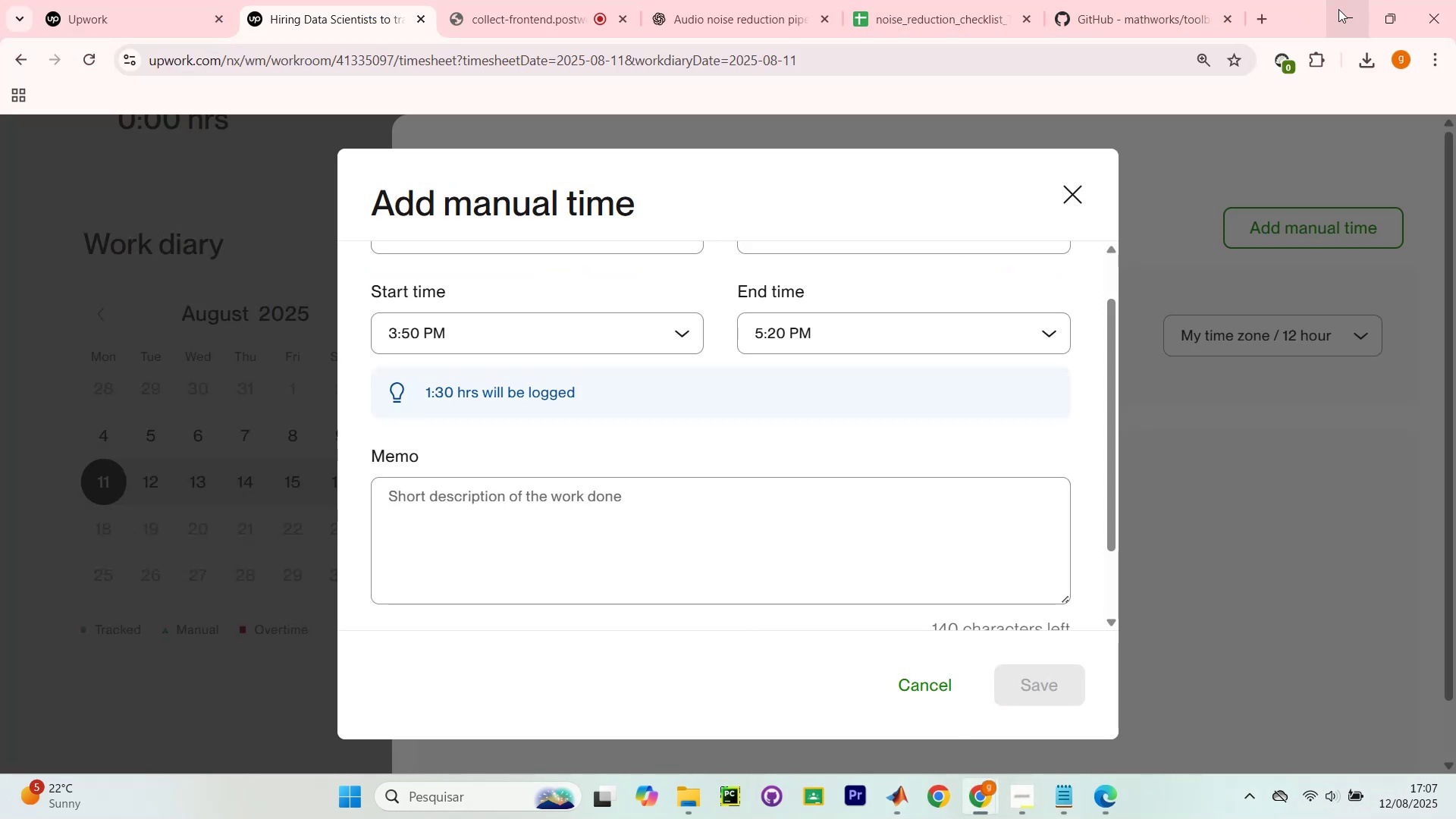 
left_click([1263, 8])
 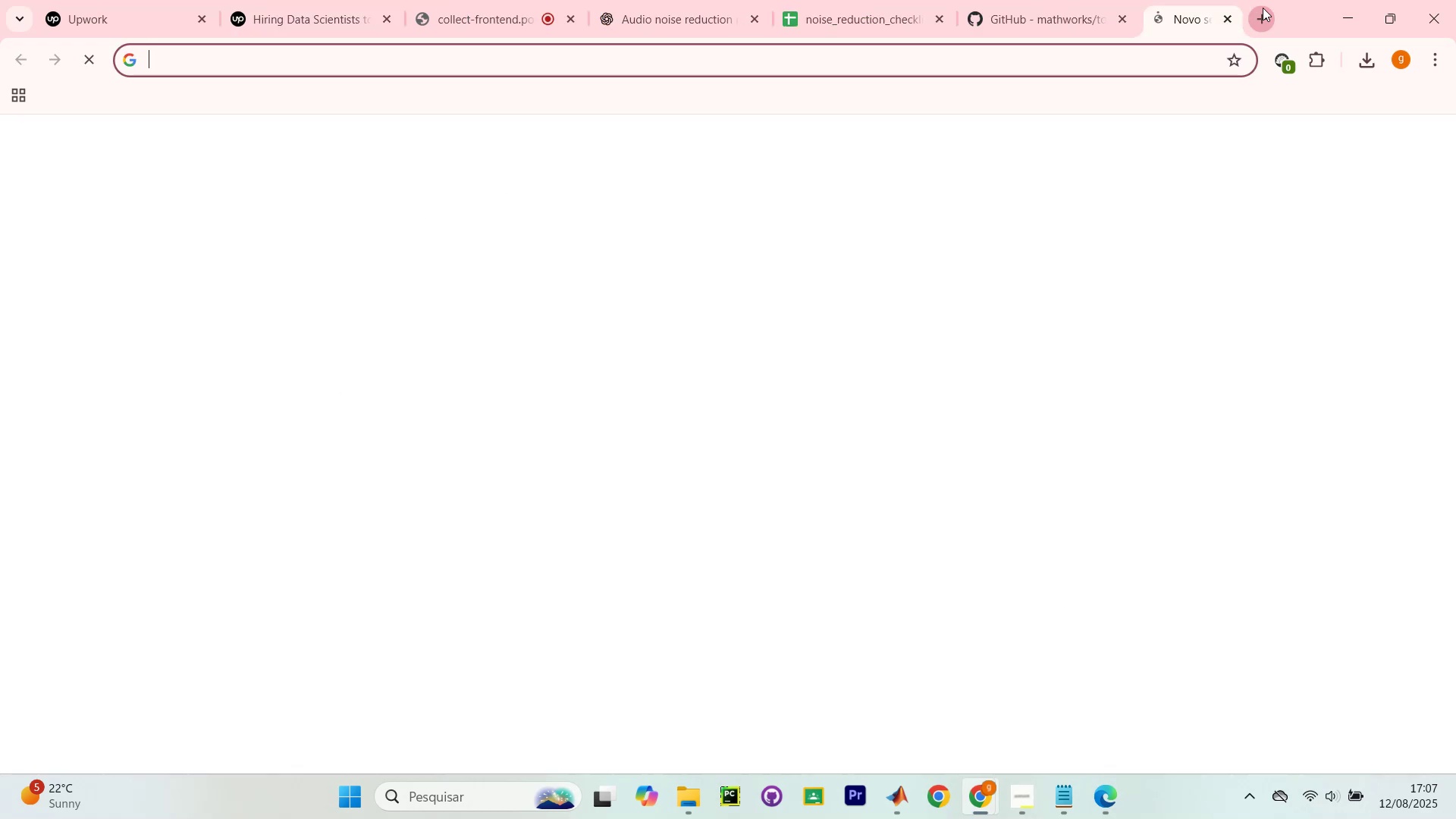 
type(chat)
 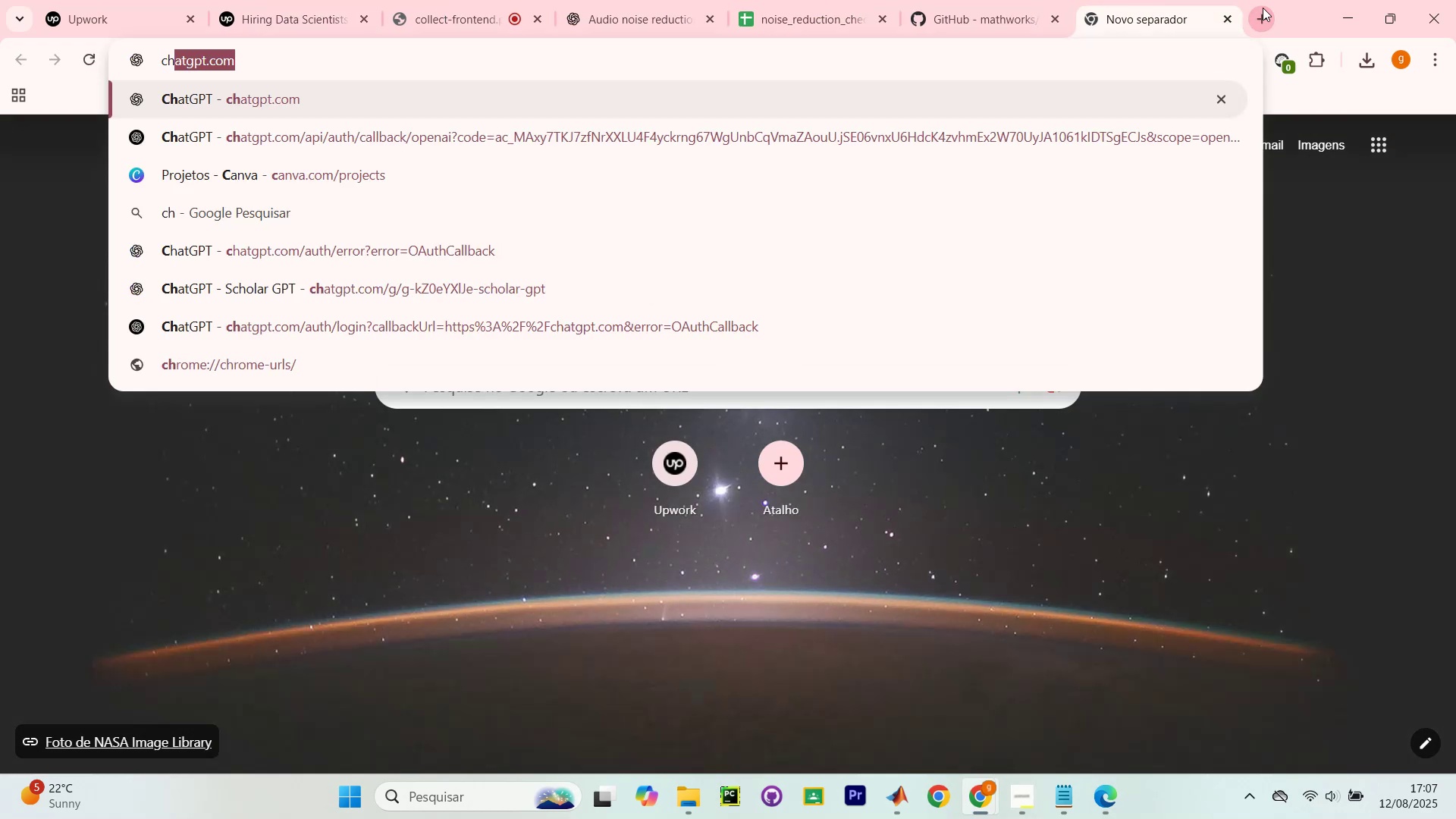 
key(Enter)
 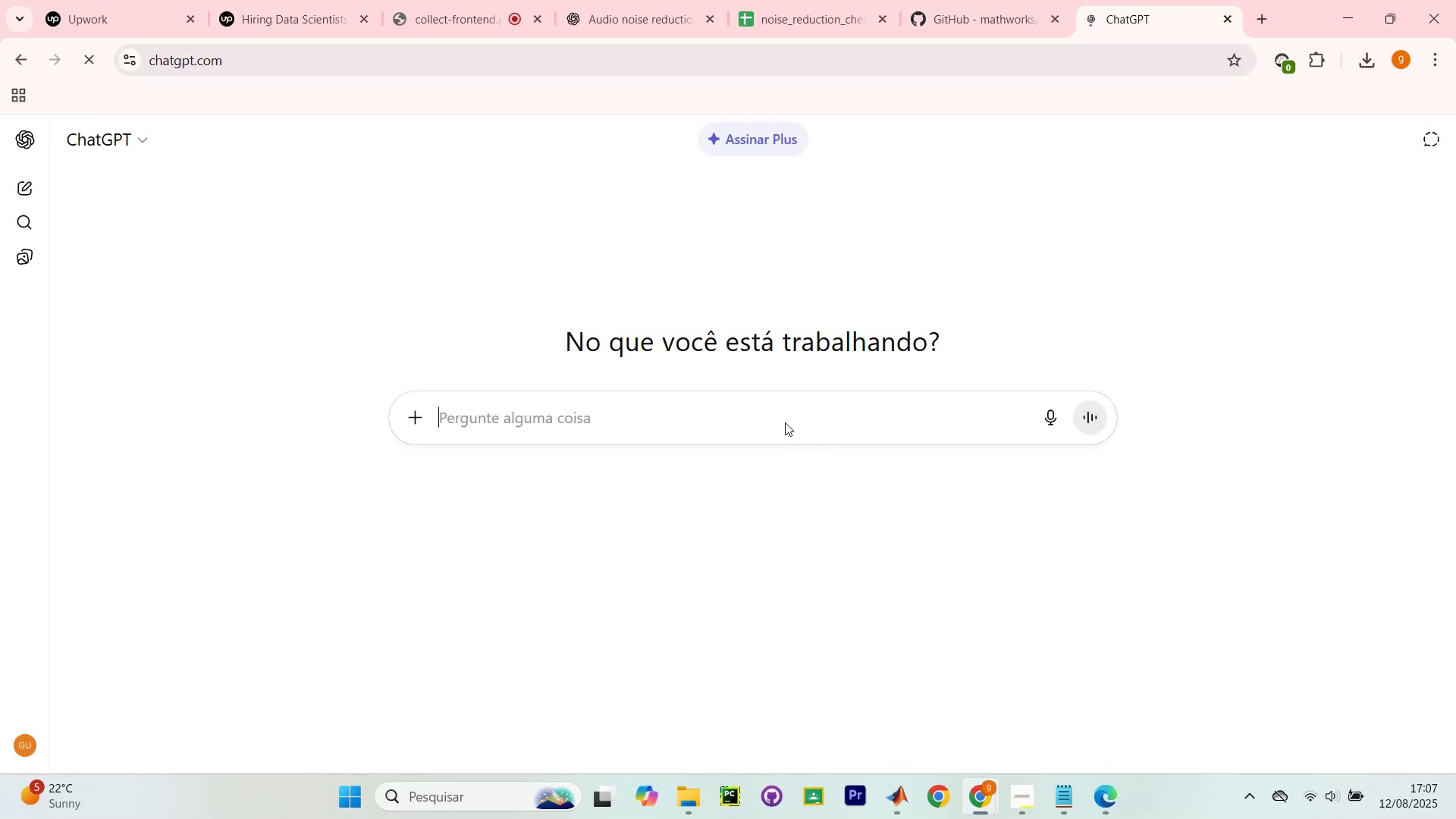 
type(fa;a um cabe;alj)
key(Backspace)
type(ho bonito em ingles pro meu toolbox de um am)
key(Backspace)
type(lm)
key(Backspace)
key(Backspace)
key(Backspace)
type(lam)
key(Backspace)
key(Backspace)
key(Backspace)
type(kalmon filter no matlab)
 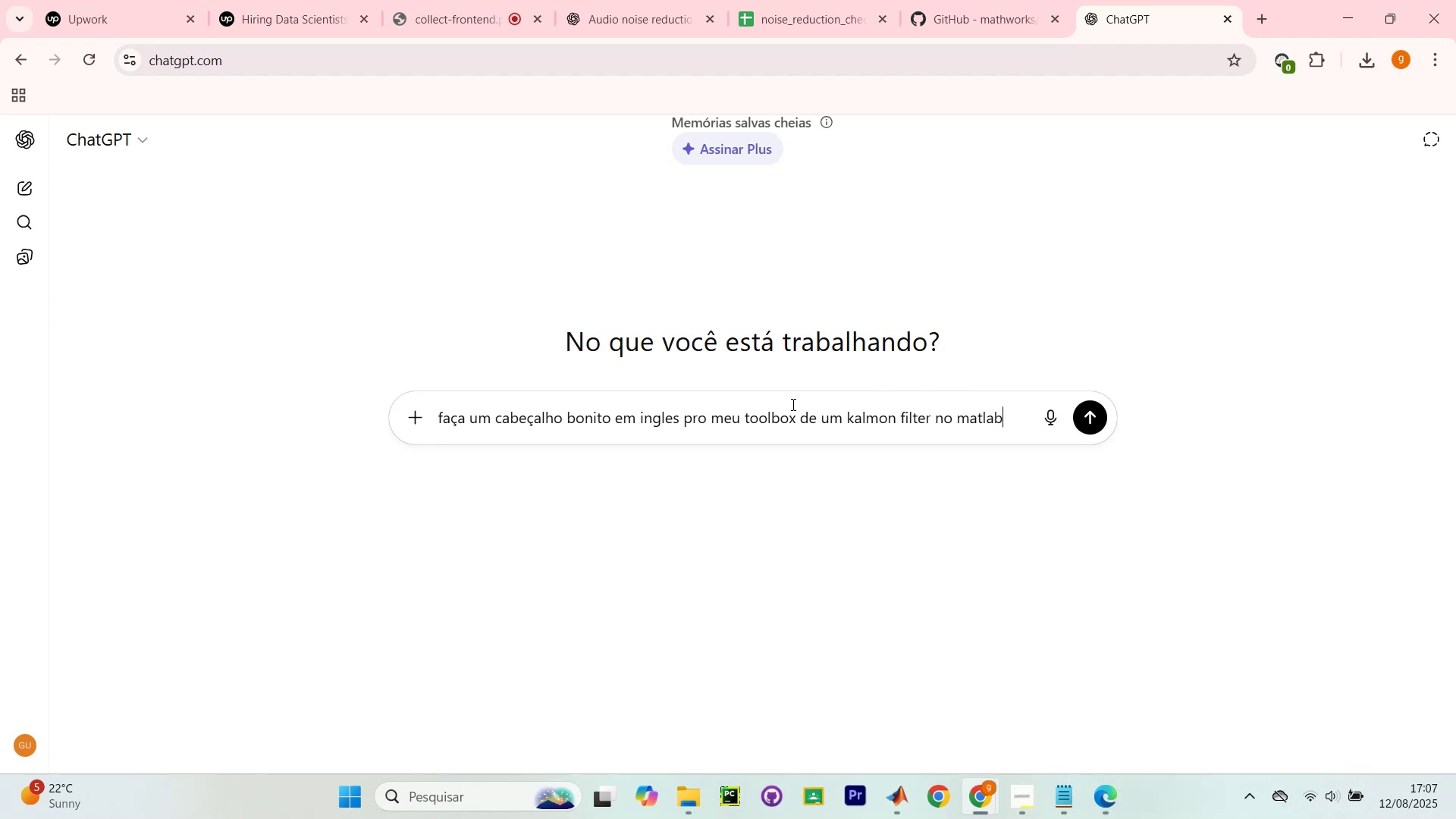 
key(Enter)
 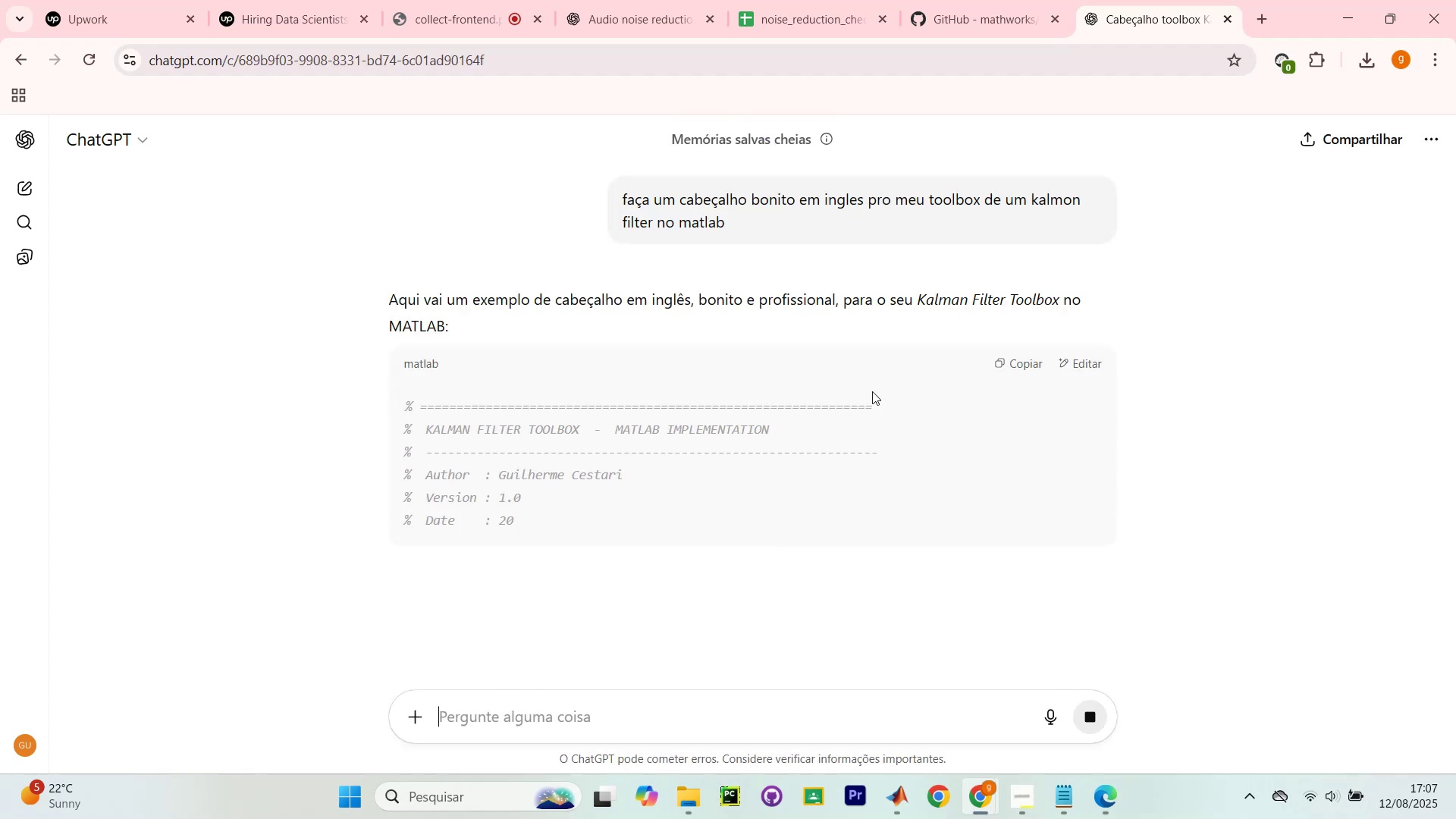 
scroll: coordinate [1079, 415], scroll_direction: down, amount: 4.0
 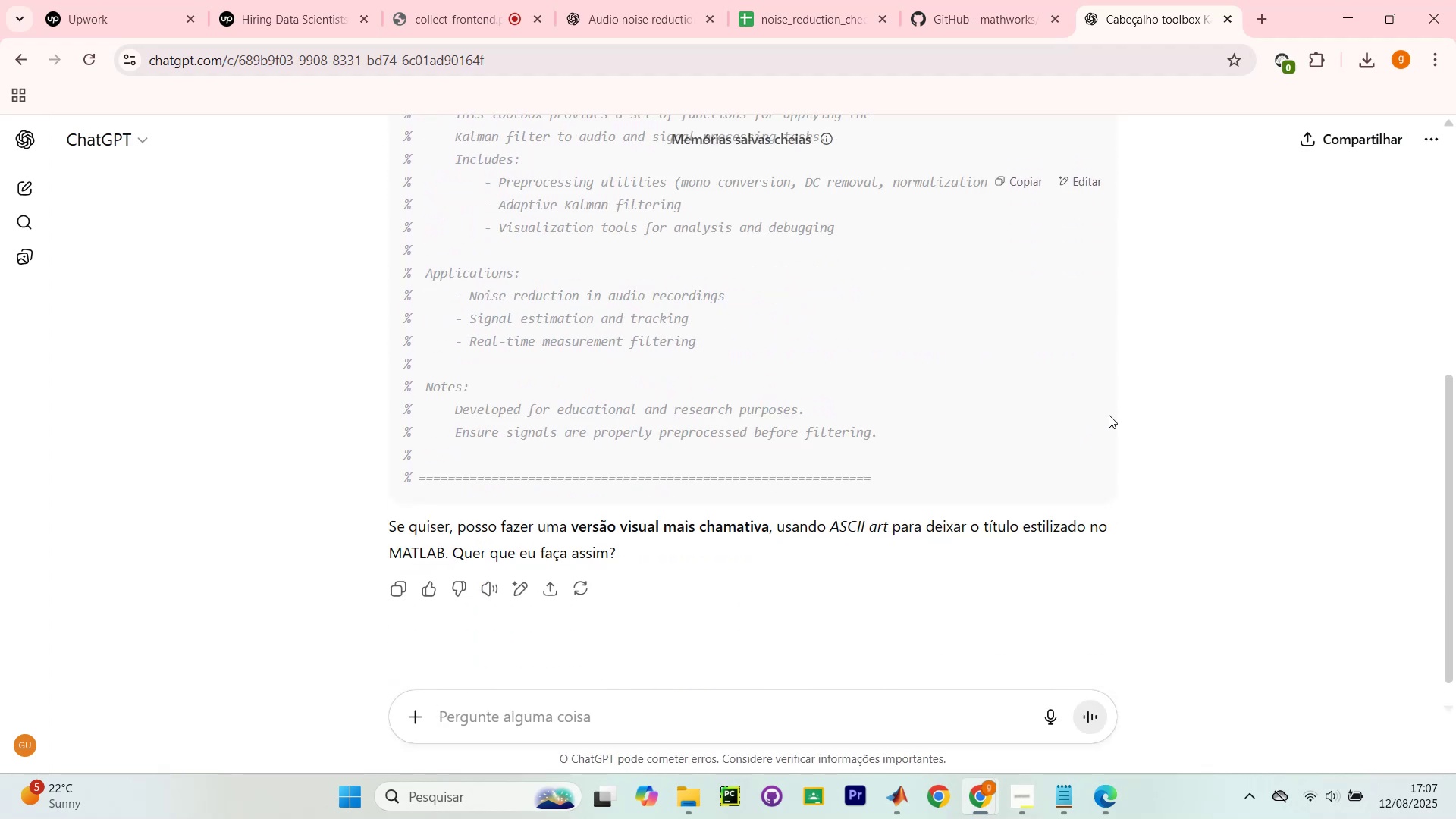 
scroll: coordinate [1102, 430], scroll_direction: up, amount: 1.0
 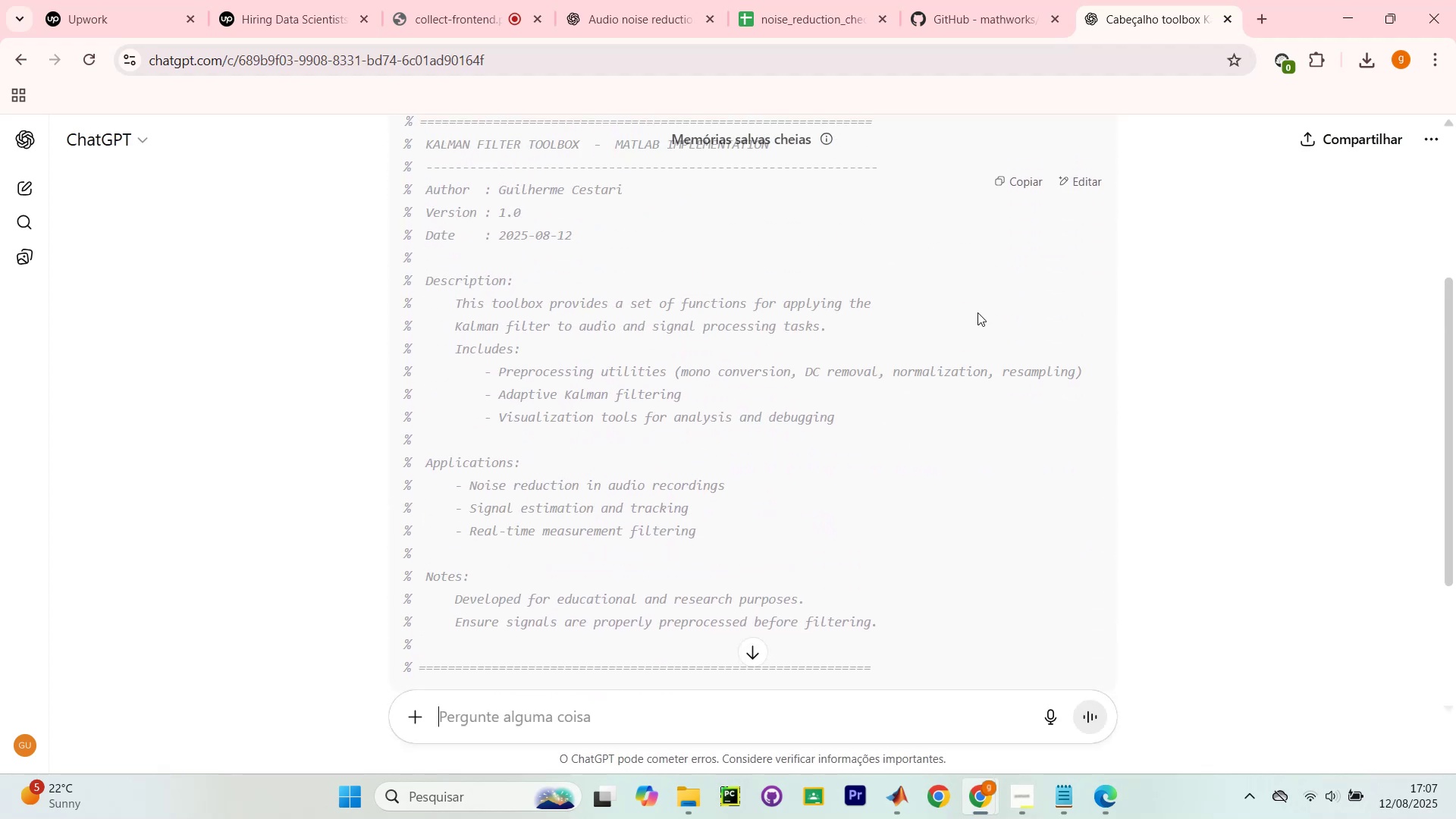 
left_click([1018, 170])
 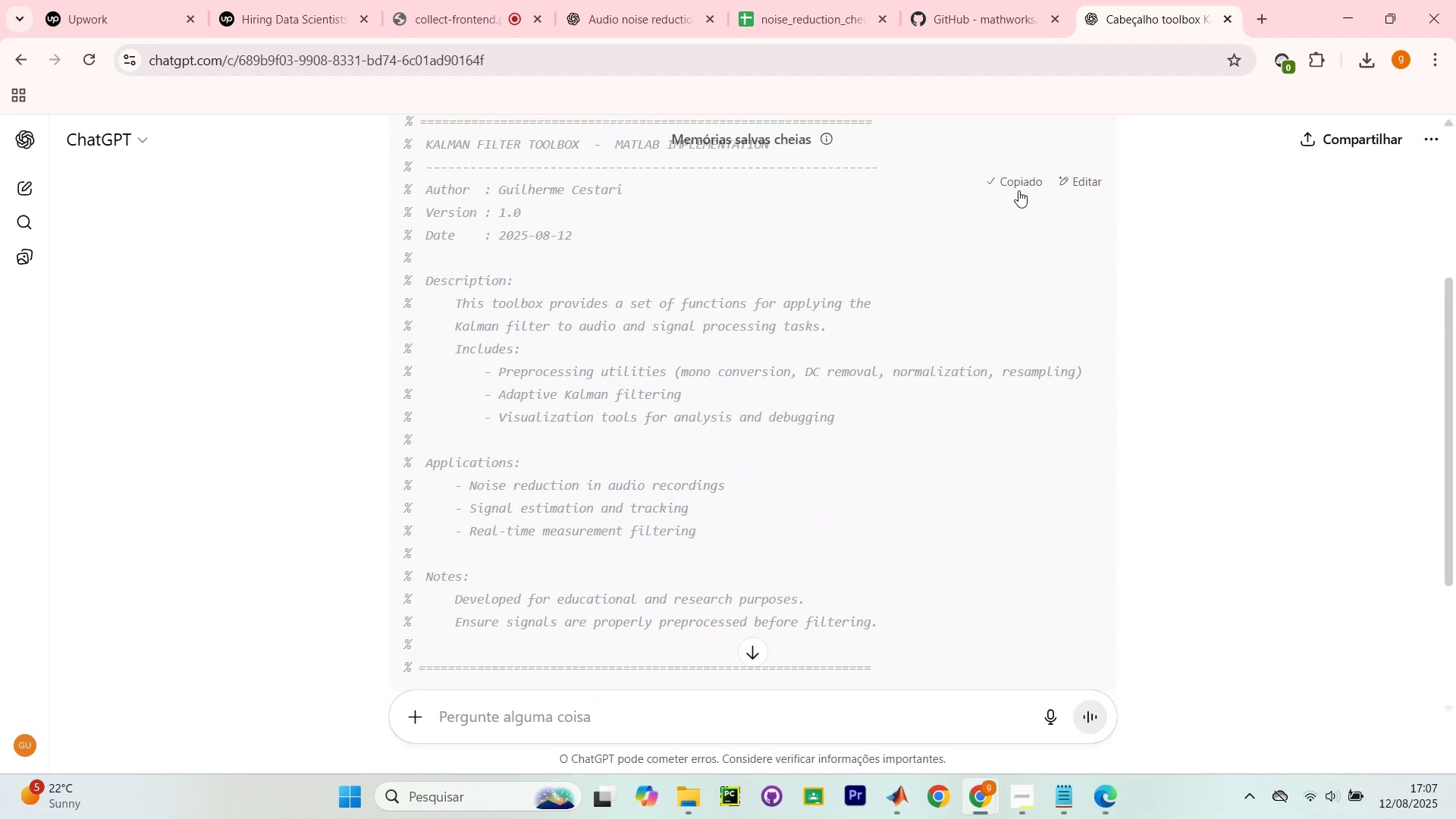 
key(Alt+AltLeft)
 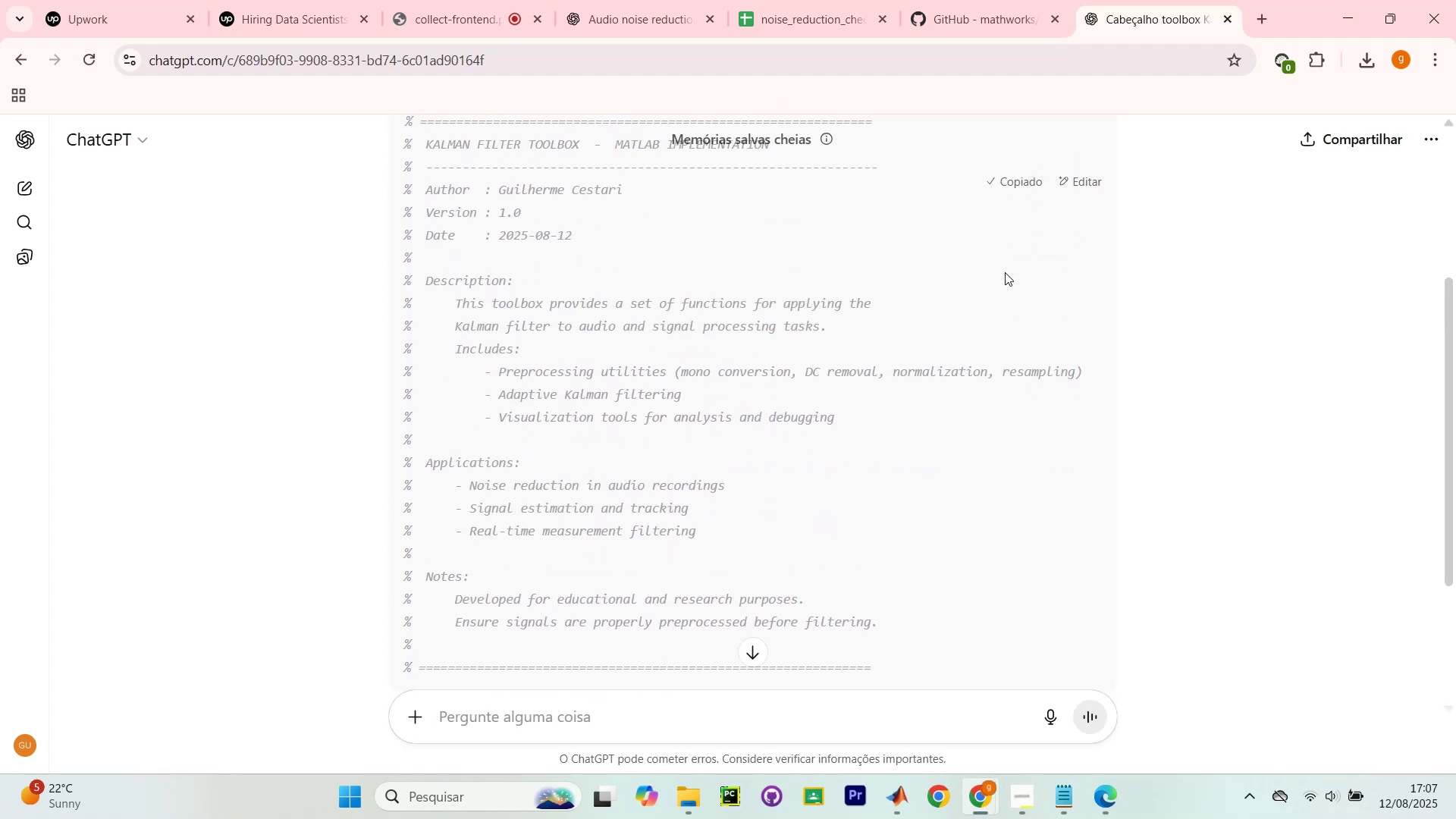 
key(Alt+Tab)
 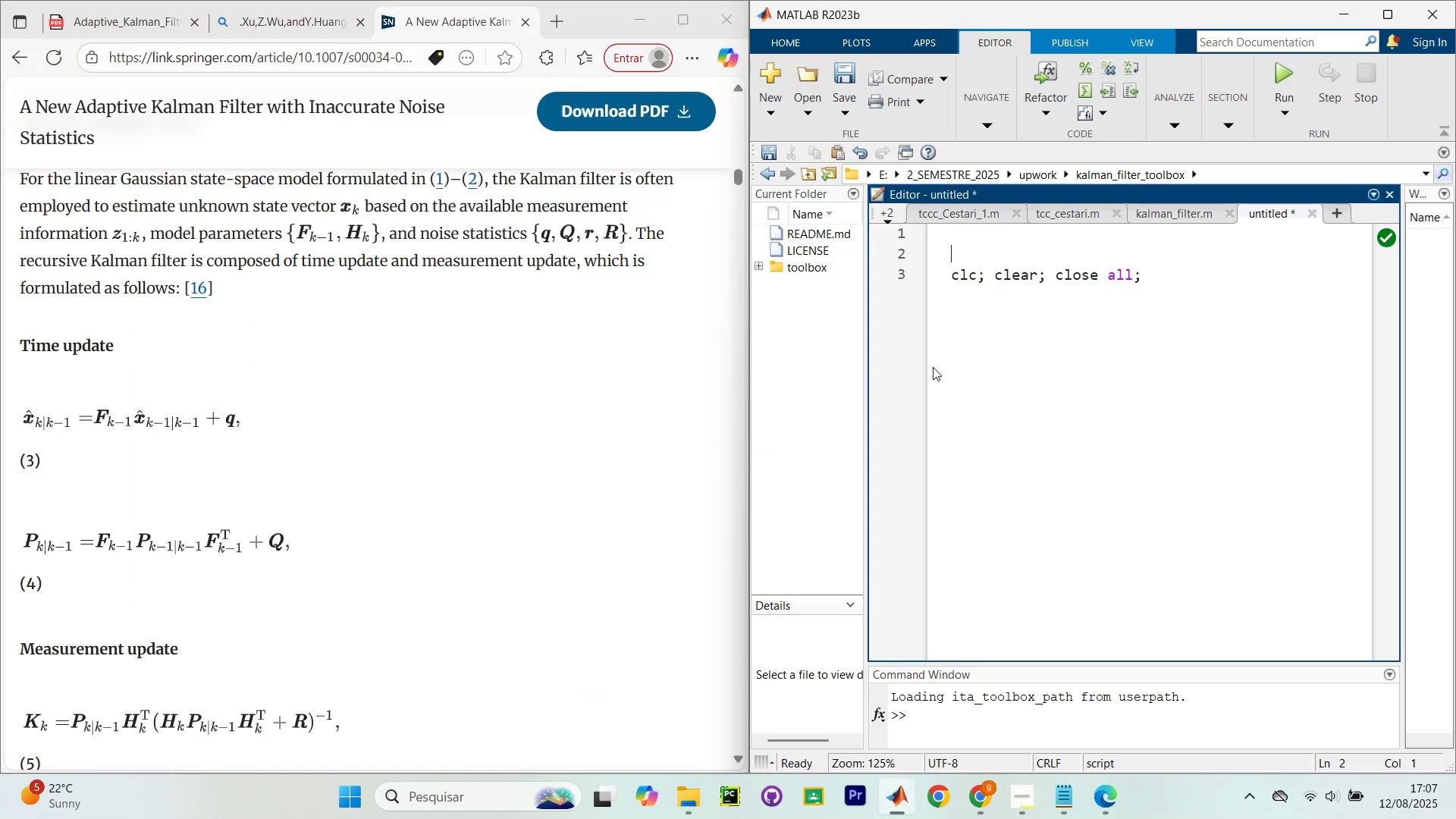 
hold_key(key=ControlLeft, duration=0.42)
 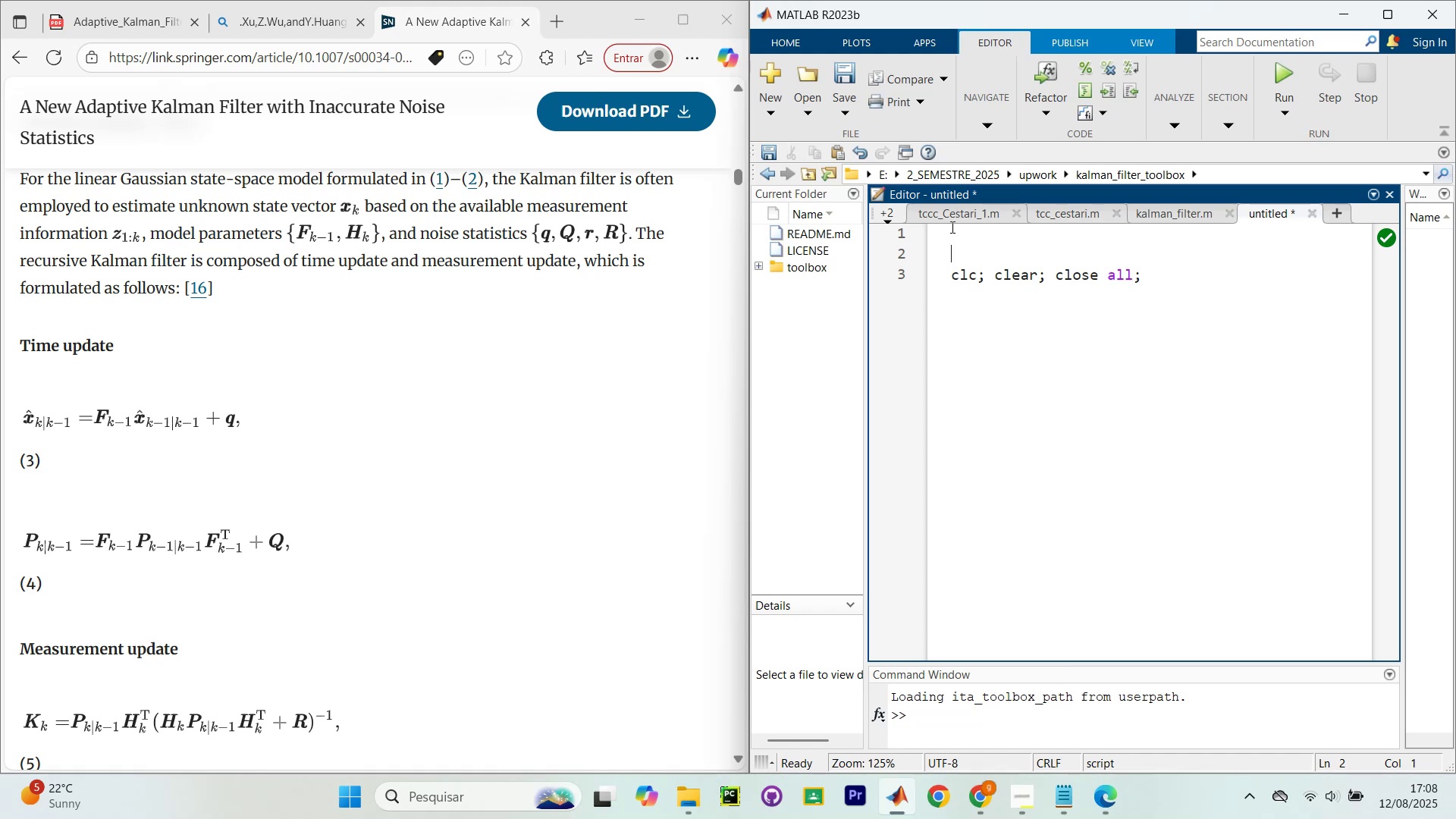 
key(Control+ControlLeft)
 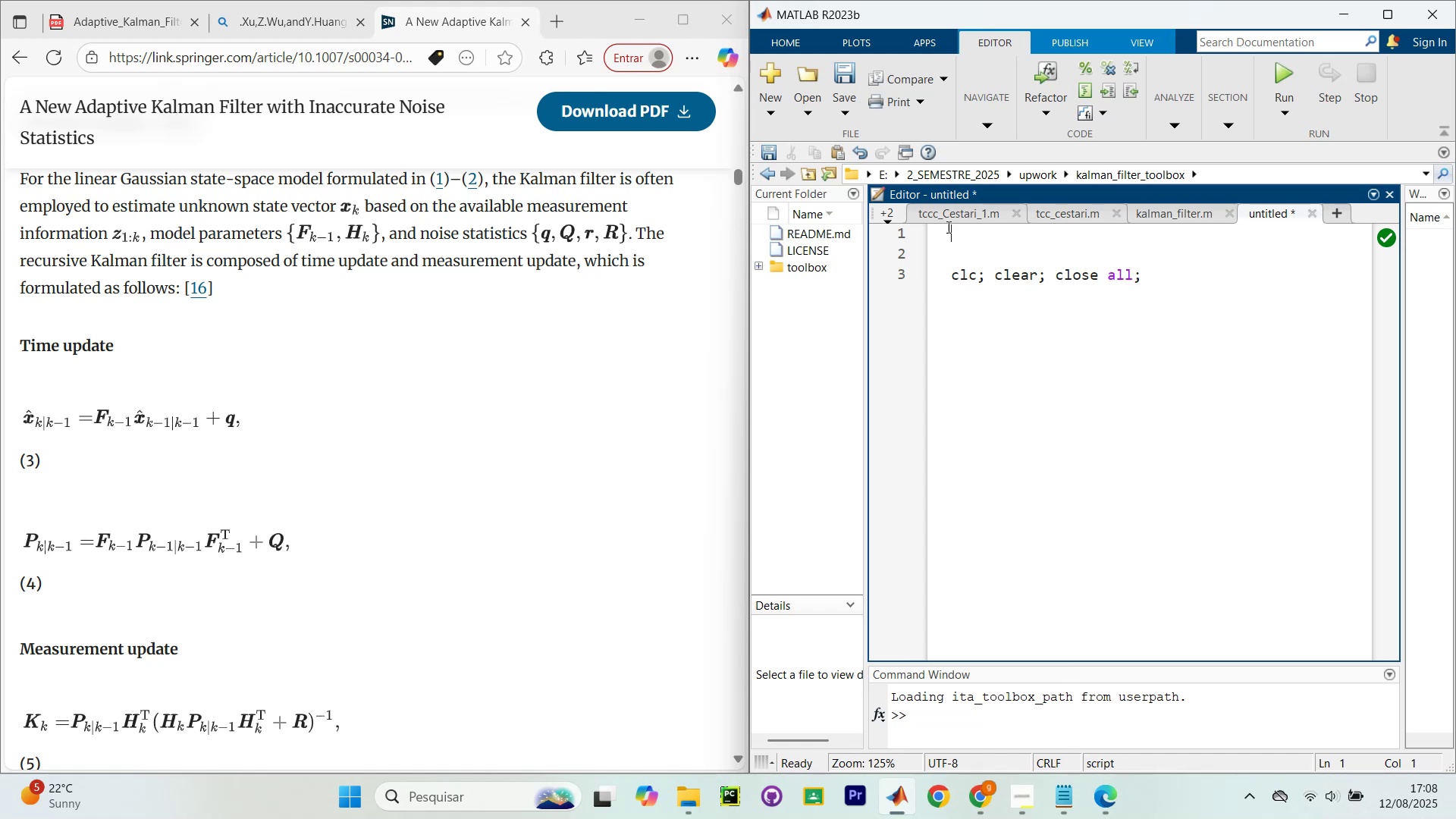 
key(Control+V)
 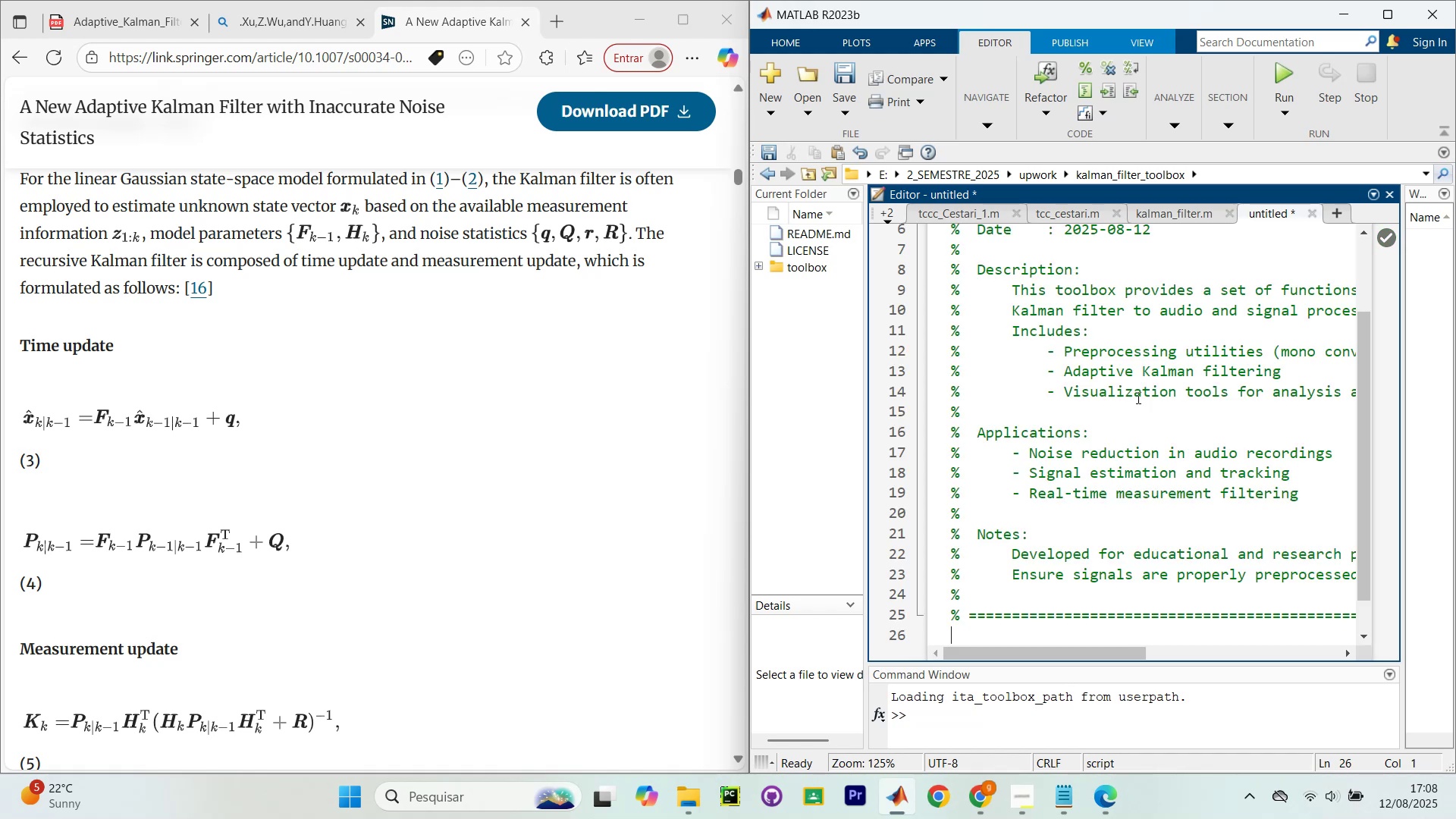 
hold_key(key=ControlLeft, duration=2.91)
scroll: coordinate [1123, 381], scroll_direction: none, amount: 0.0
 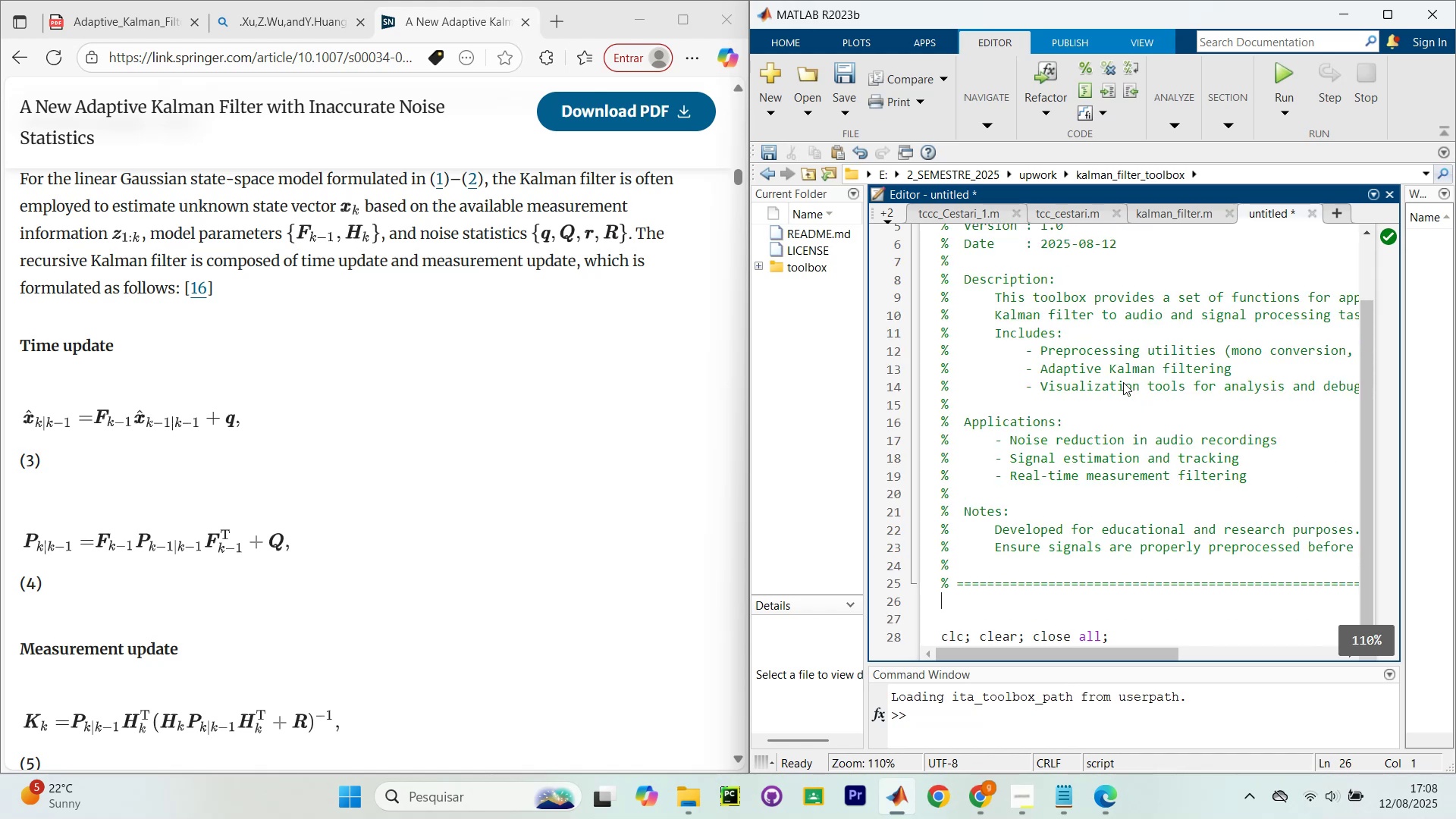 
scroll: coordinate [1032, 347], scroll_direction: down, amount: 5.0
 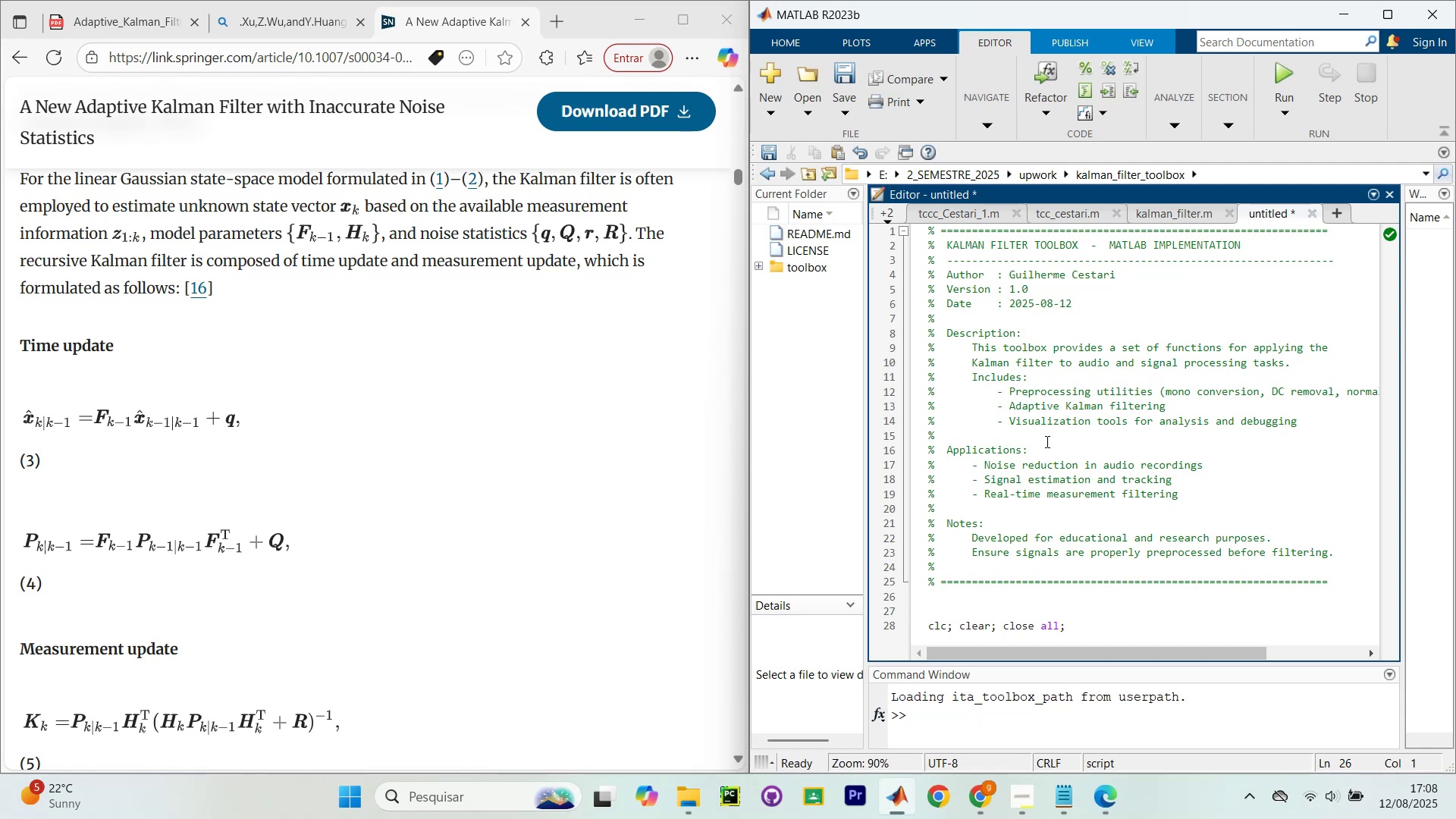 
left_click_drag(start_coordinate=[1013, 350], to_coordinate=[1207, 326])
 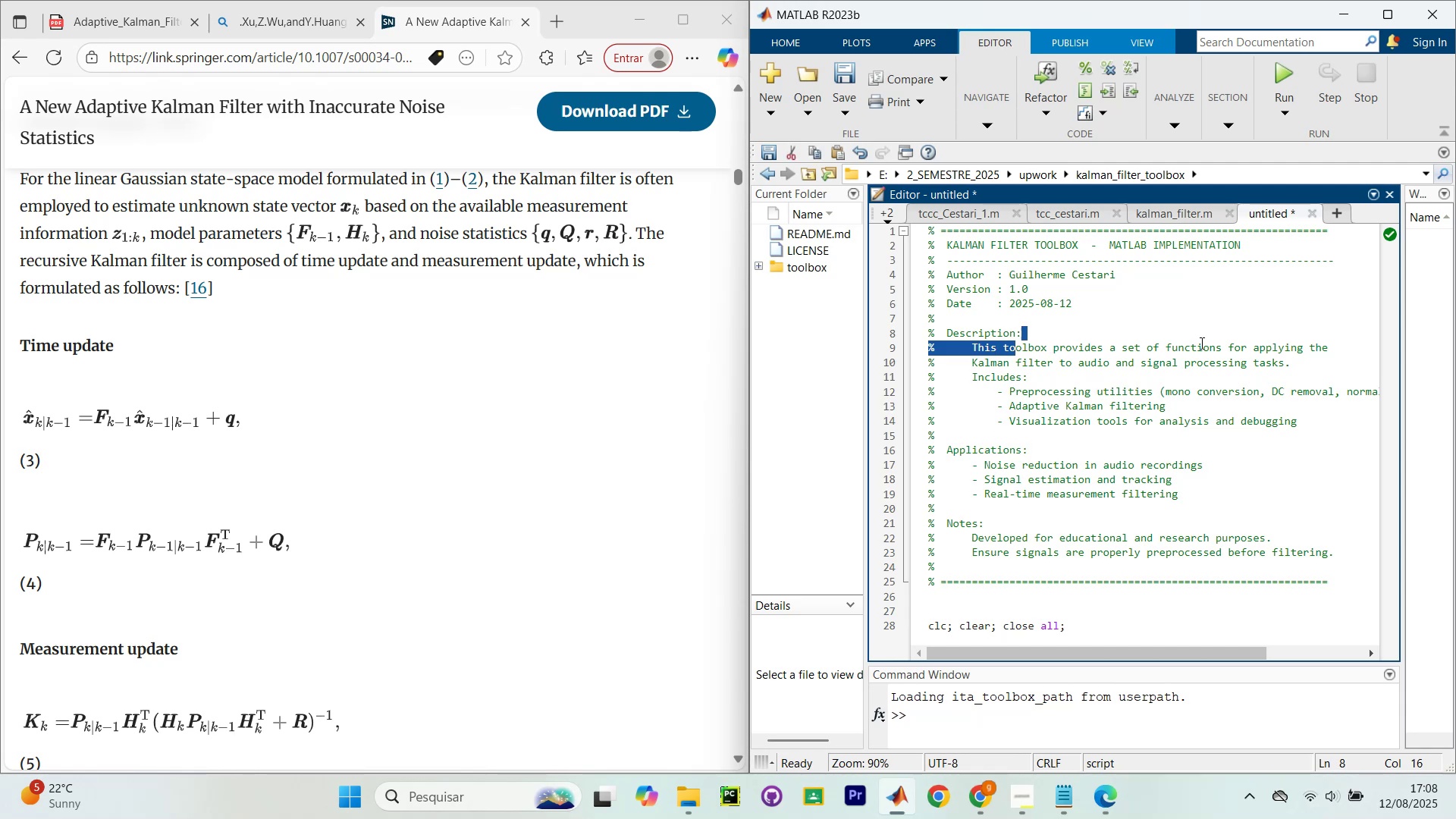 
left_click([1200, 344])
 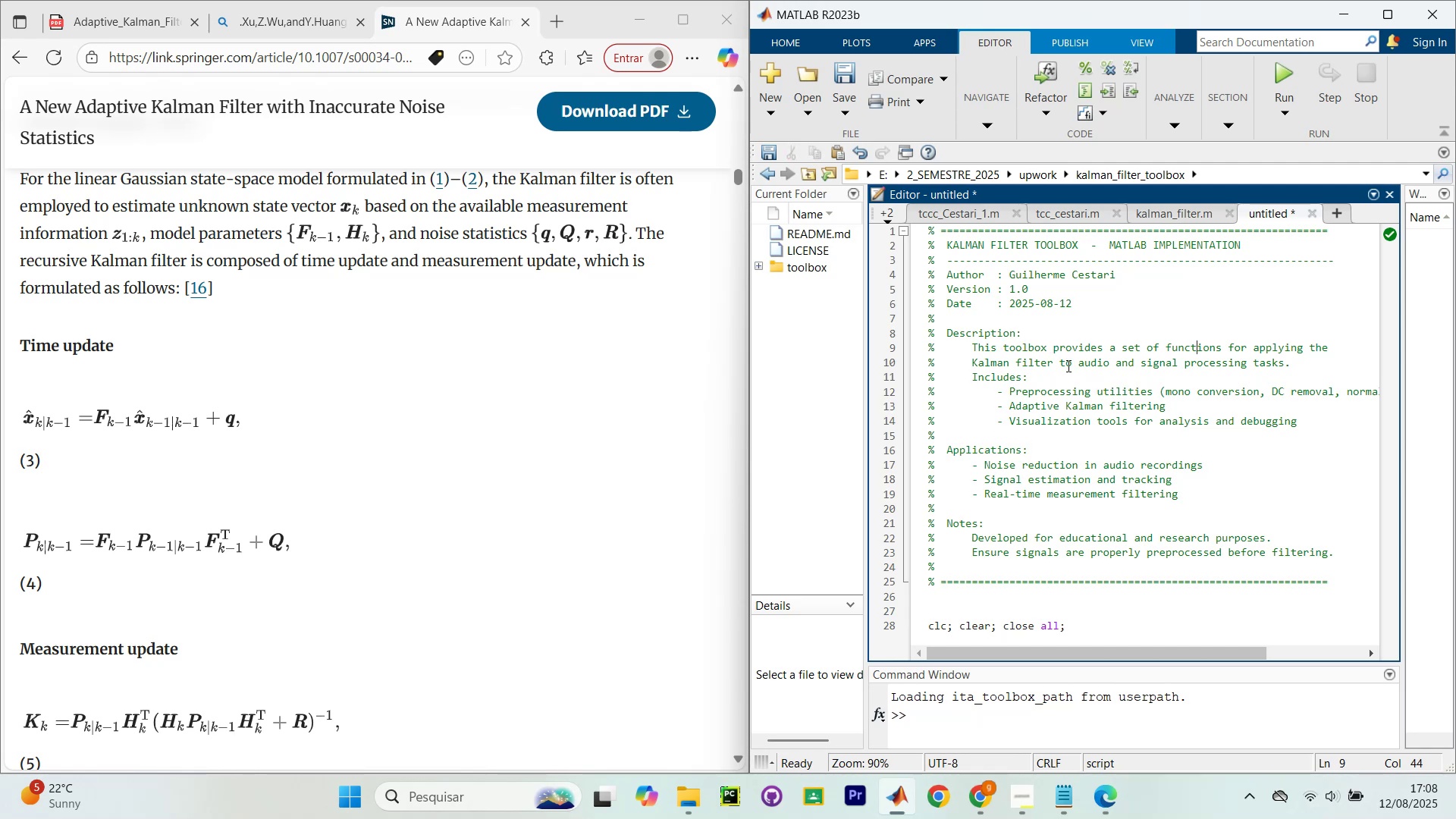 
left_click_drag(start_coordinate=[1100, 357], to_coordinate=[1207, 358])
 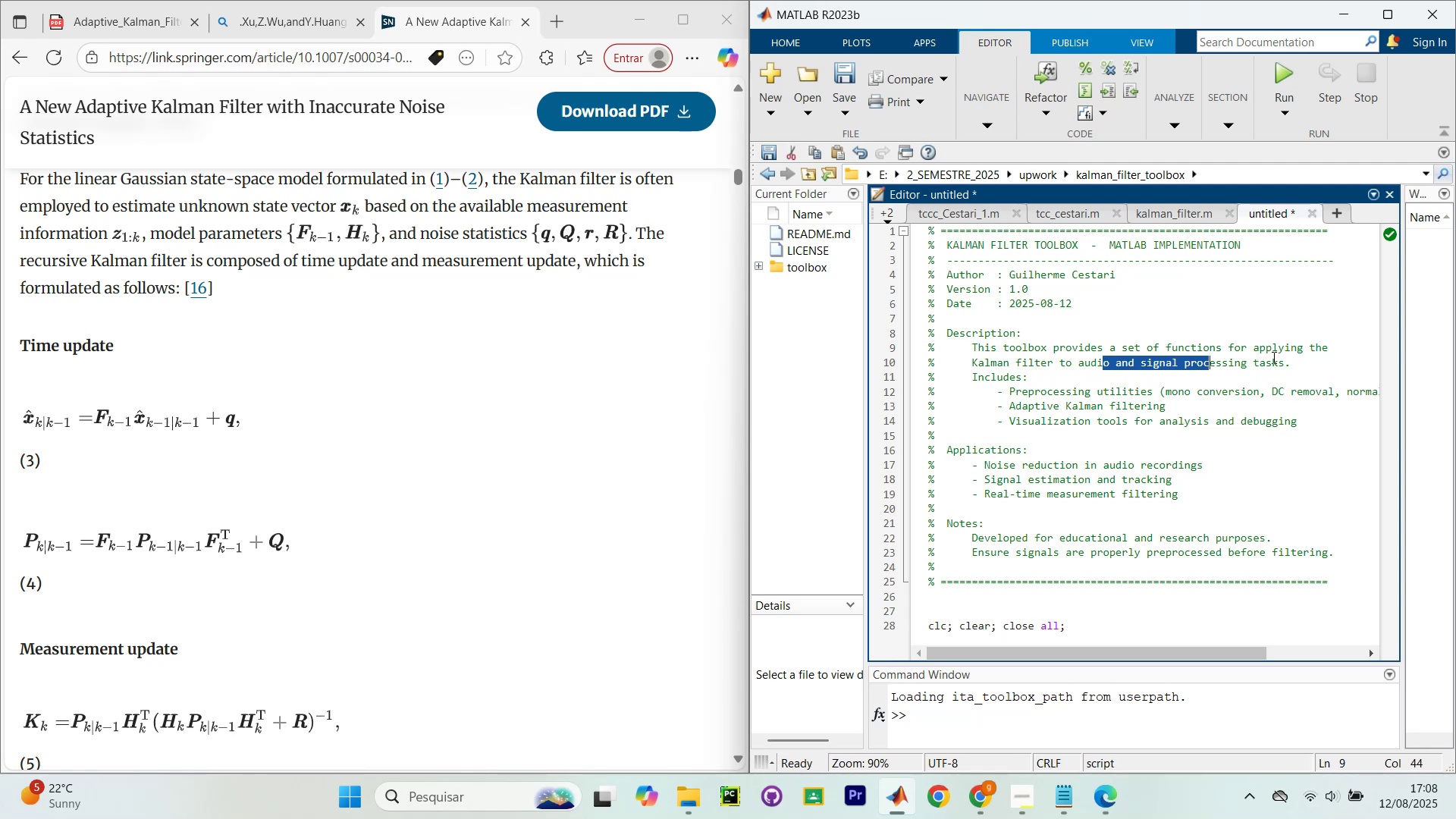 
double_click([1282, 357])
 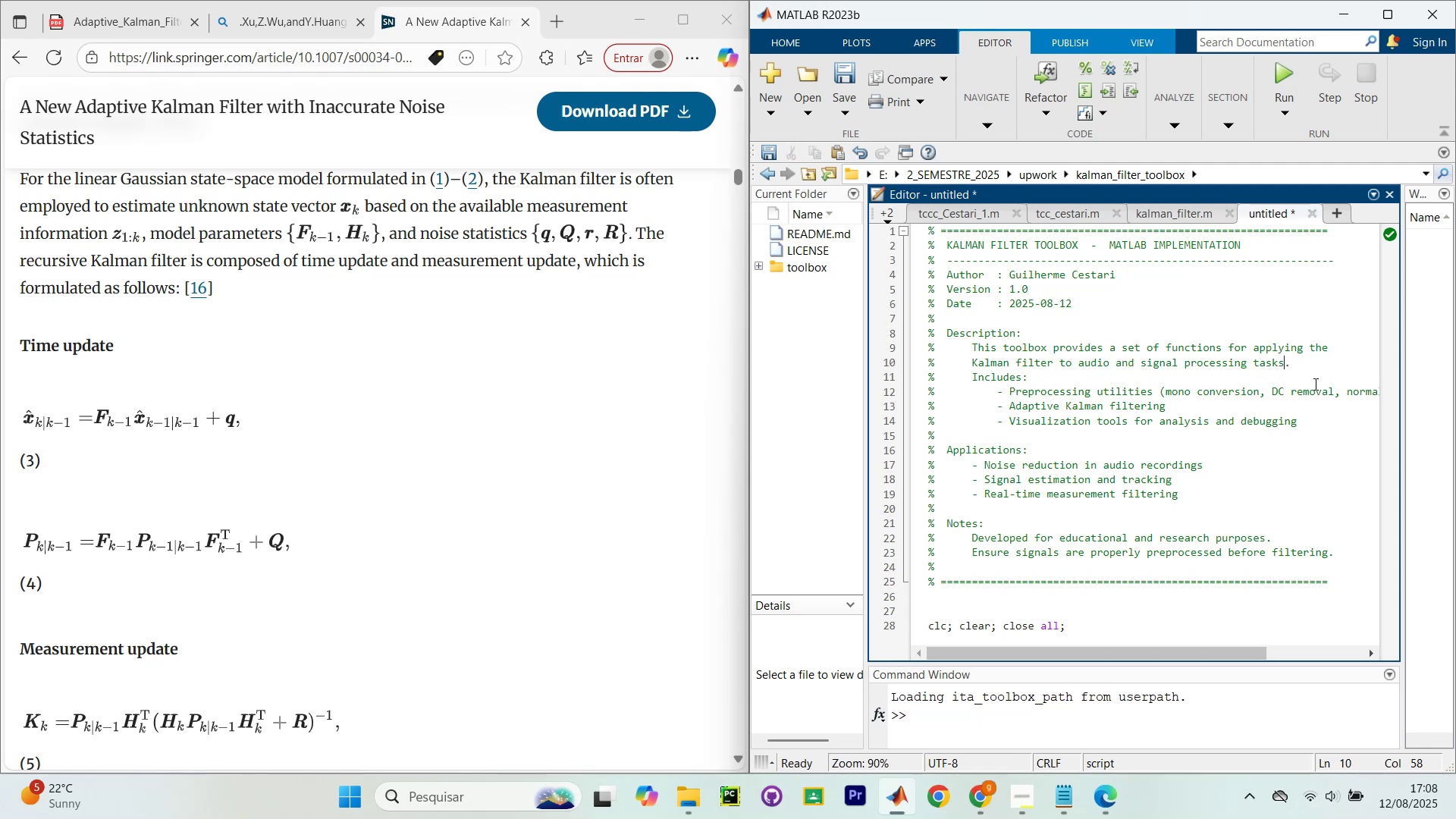 
left_click_drag(start_coordinate=[1039, 384], to_coordinate=[1197, 390])
 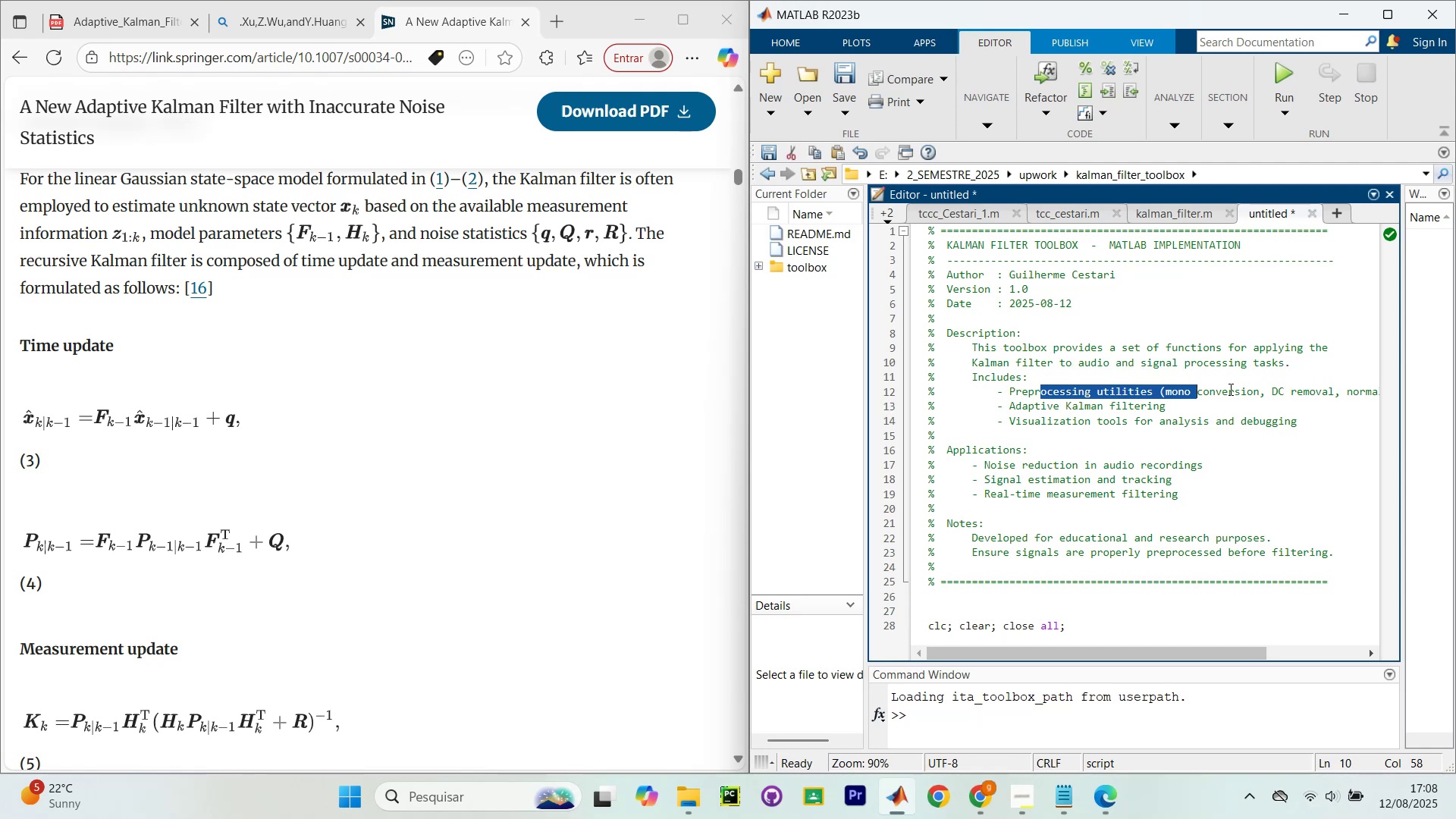 
double_click([1229, 389])
 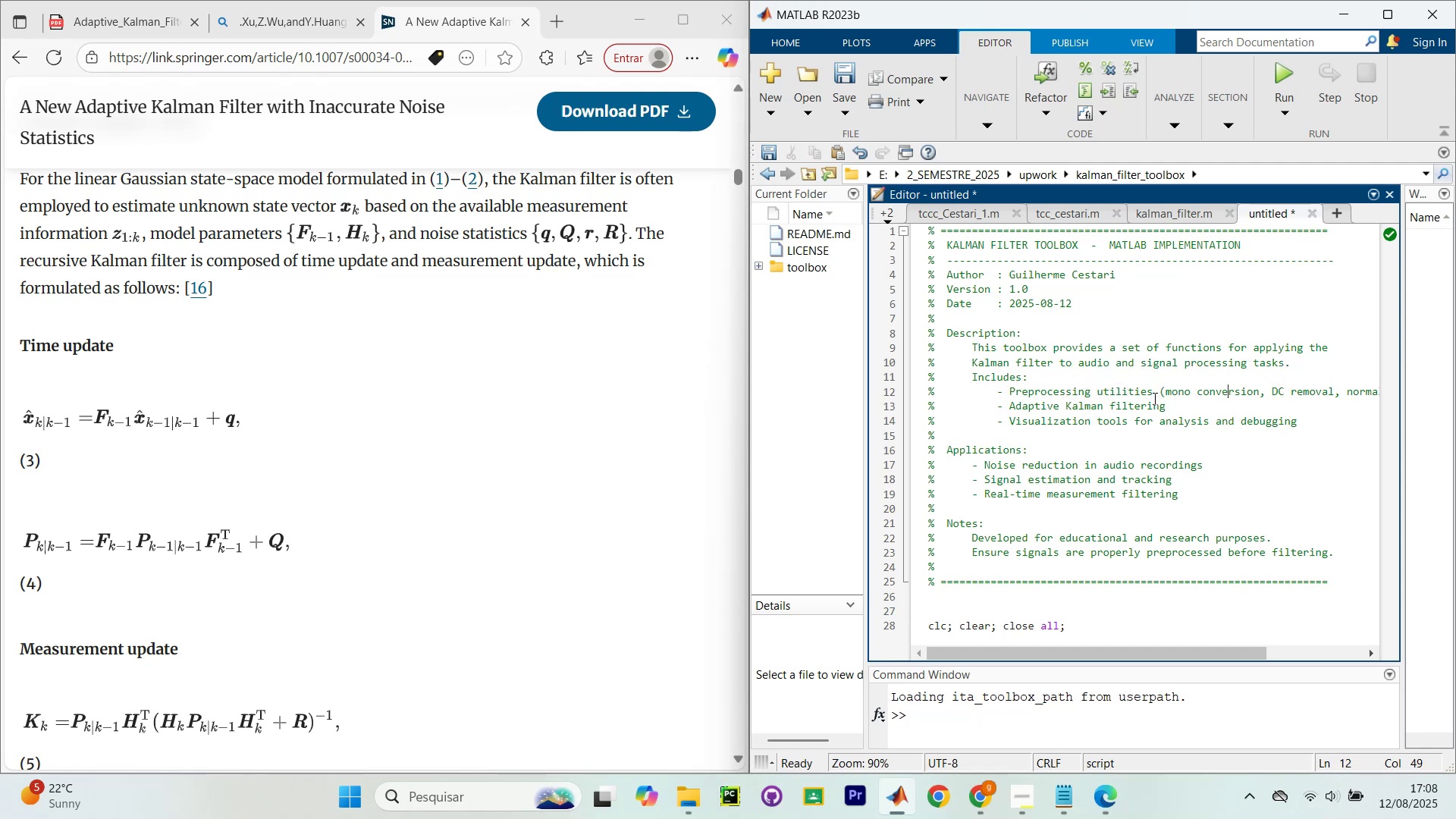 
left_click_drag(start_coordinate=[1221, 391], to_coordinate=[1238, 393])
 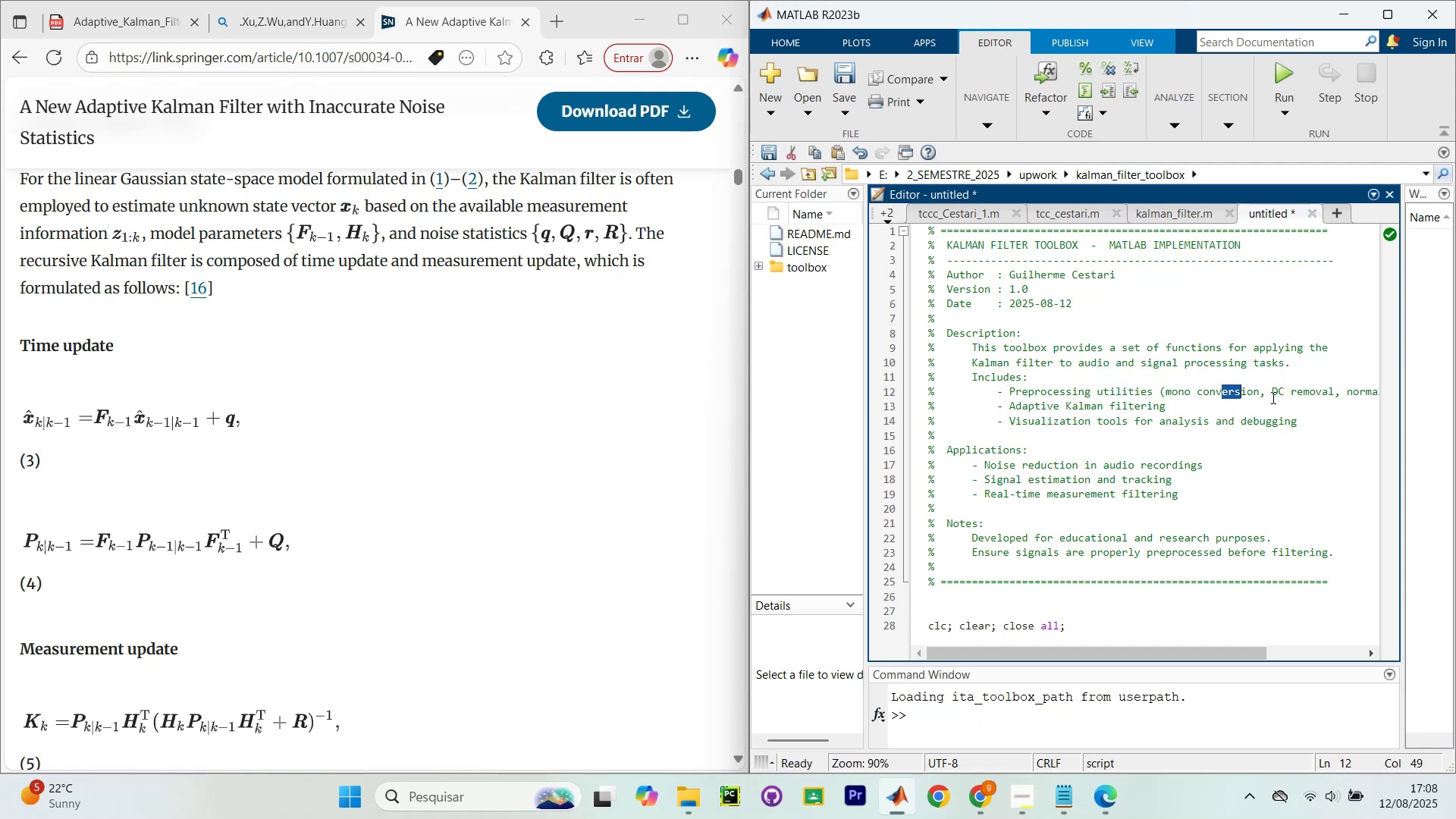 
double_click([1272, 397])
 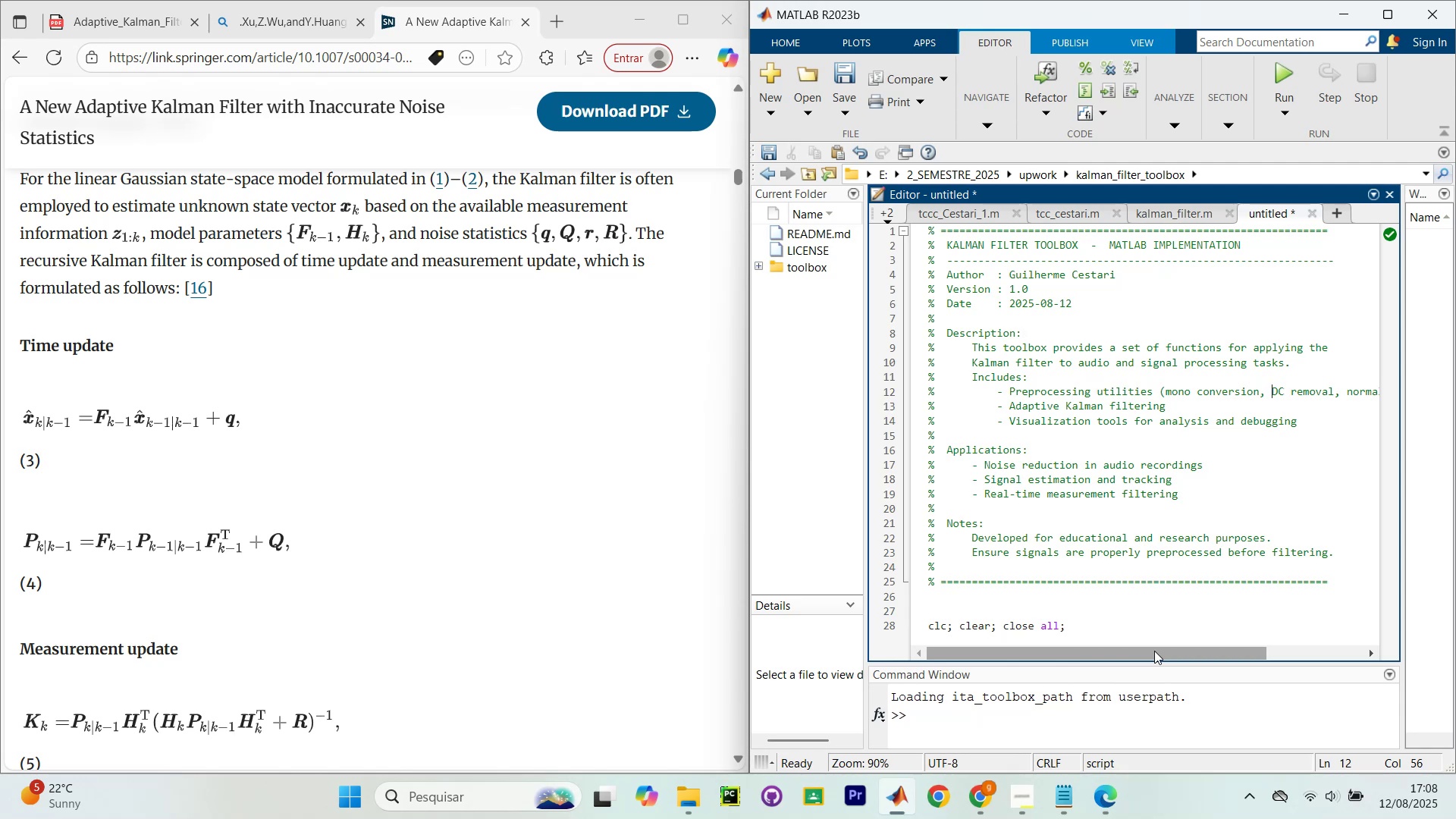 
left_click_drag(start_coordinate=[1163, 649], to_coordinate=[1098, 640])
 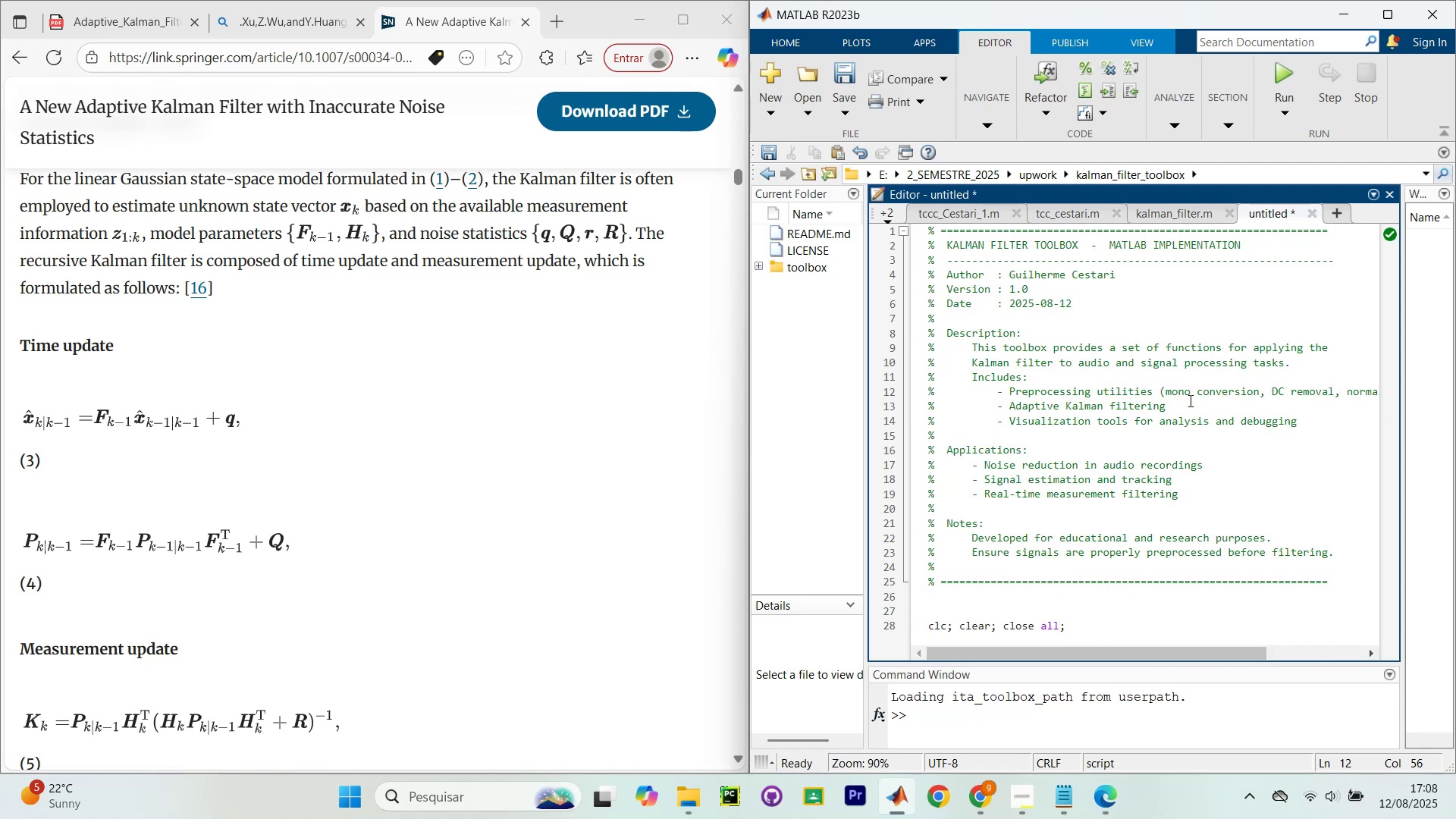 
scroll: coordinate [1178, 396], scroll_direction: down, amount: 1.0
 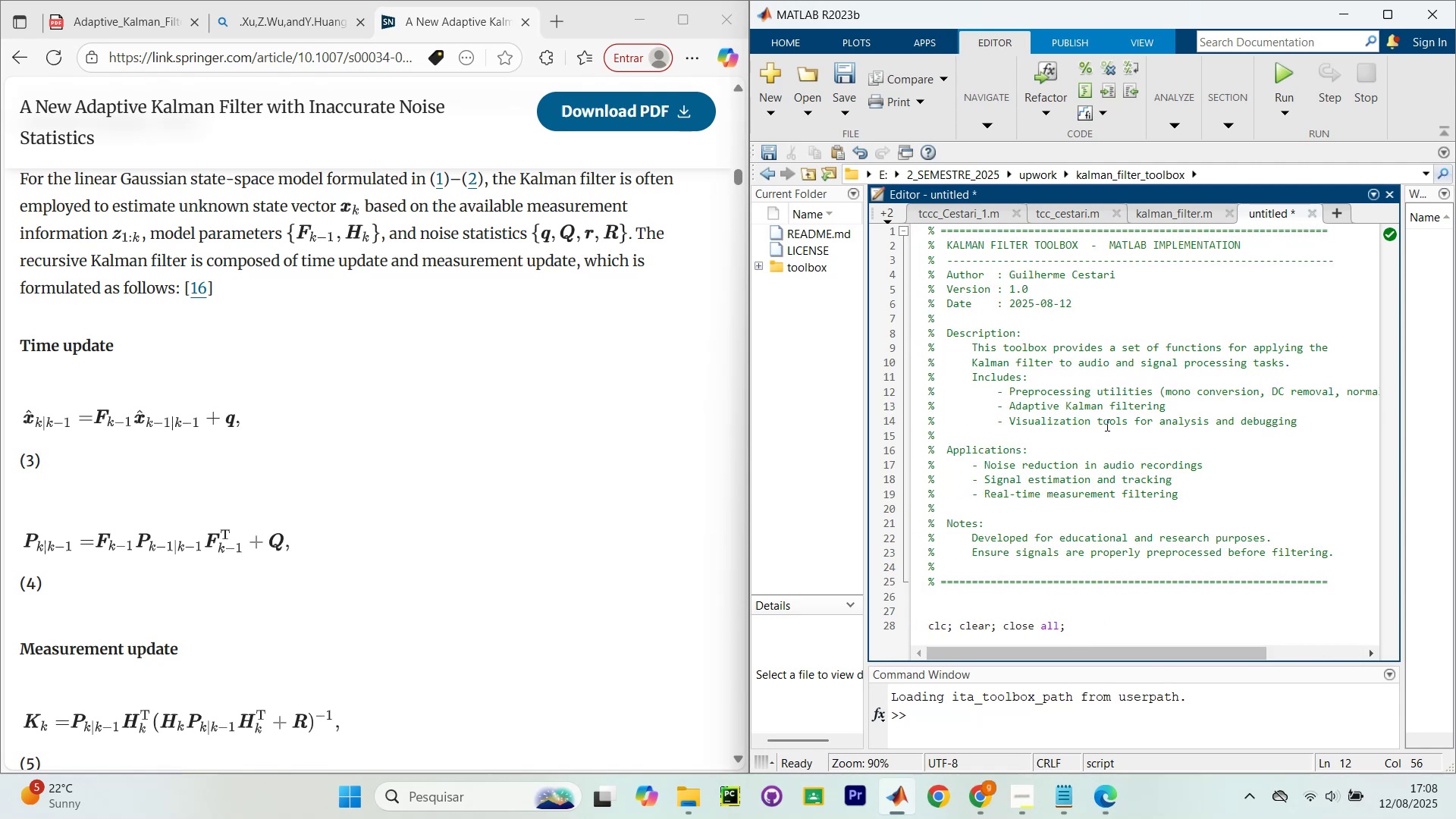 
left_click_drag(start_coordinate=[1097, 426], to_coordinate=[1216, 429])
 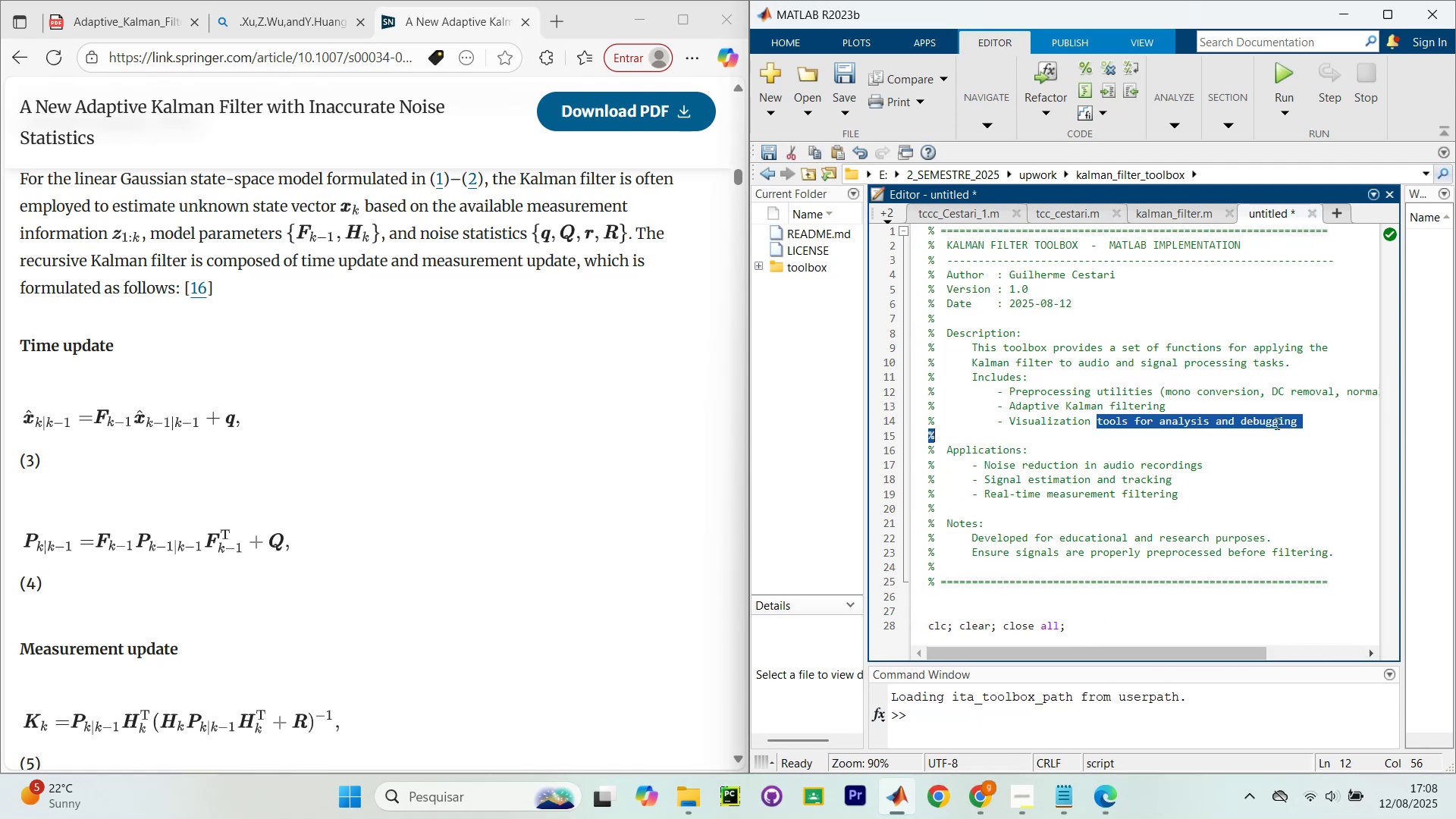 
double_click([1276, 423])
 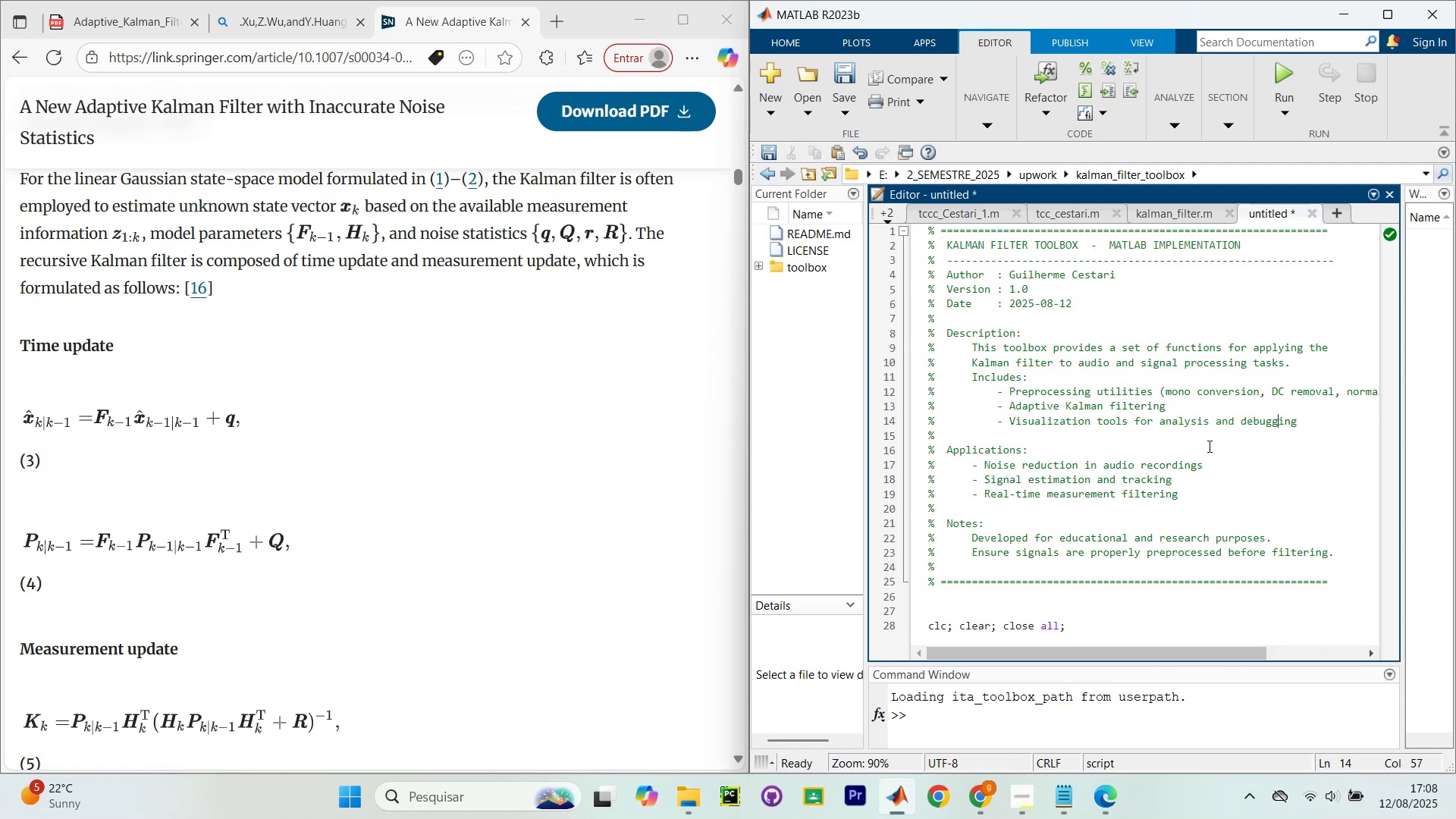 
scroll: coordinate [1131, 450], scroll_direction: down, amount: 1.0
 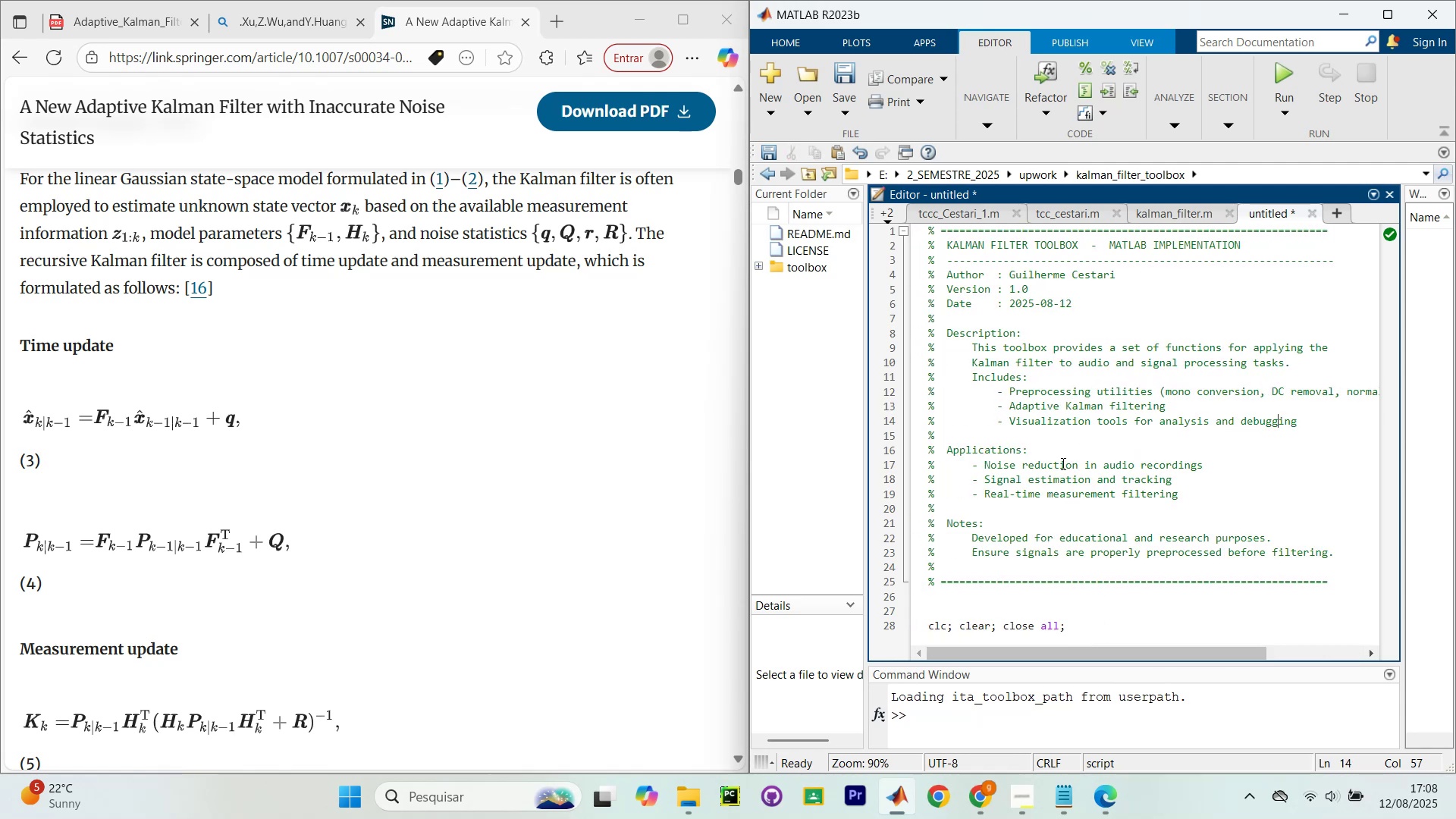 
left_click_drag(start_coordinate=[969, 463], to_coordinate=[1043, 459])
 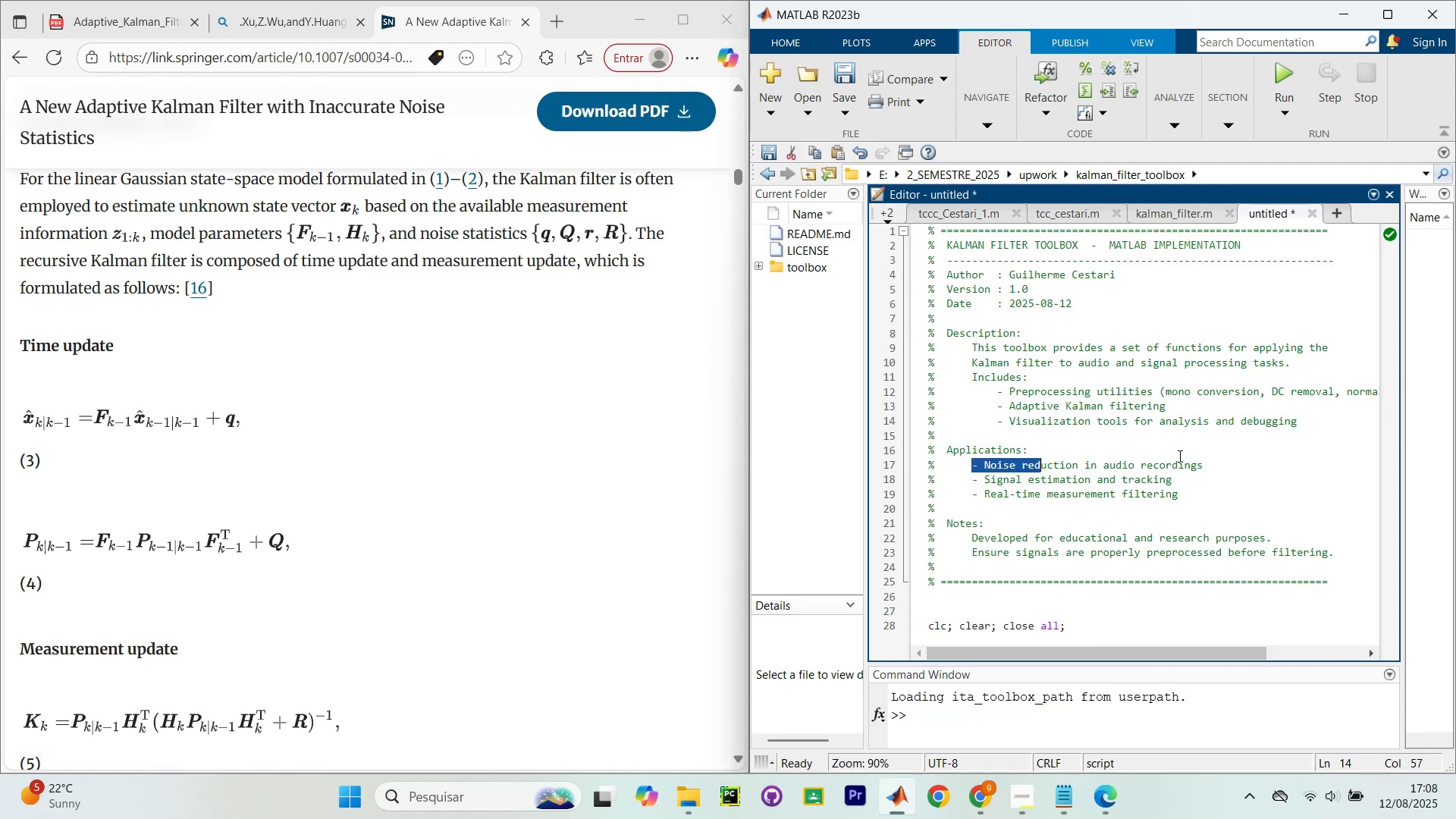 
double_click([1185, 455])
 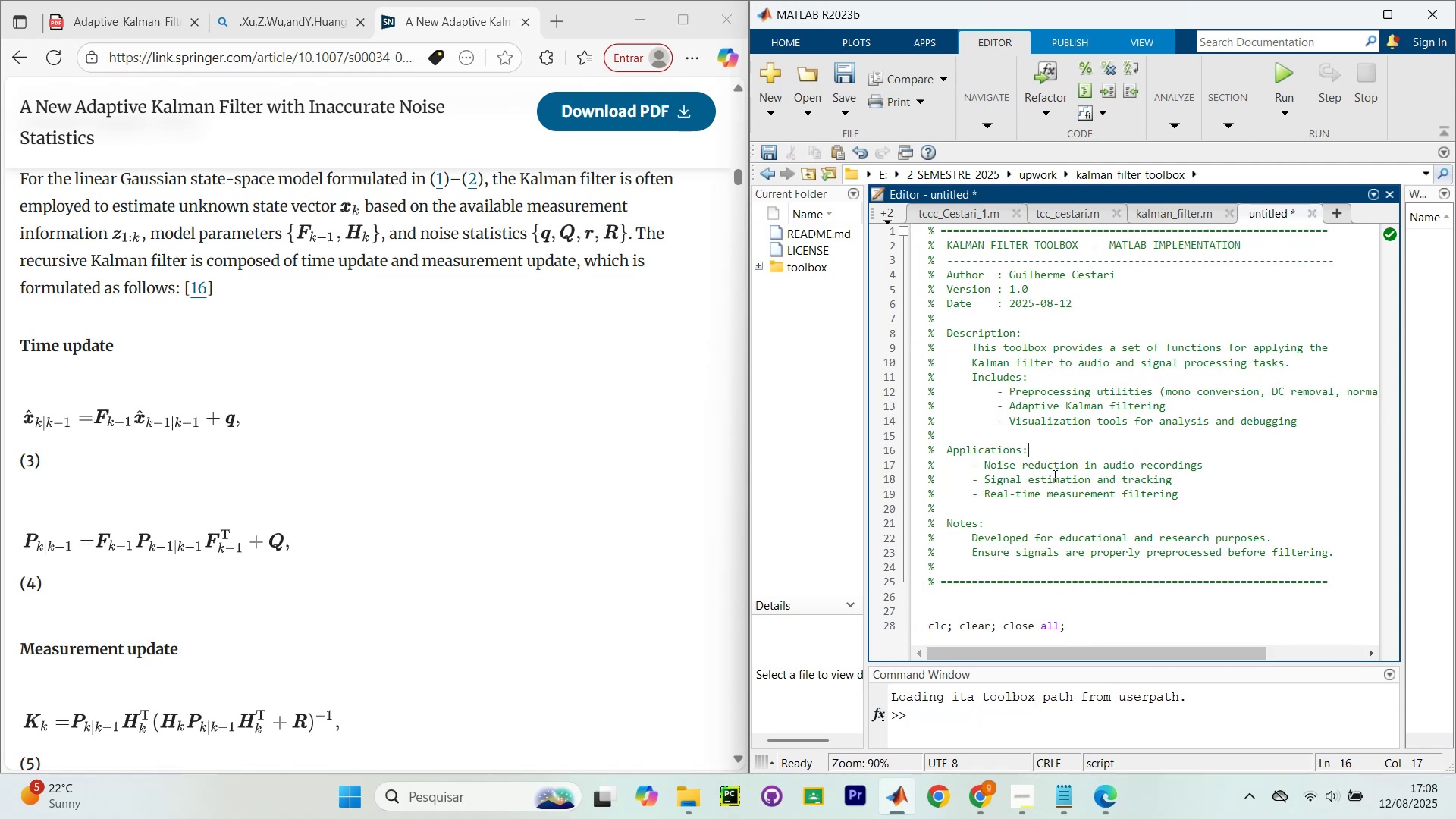 
left_click_drag(start_coordinate=[1009, 481], to_coordinate=[1090, 472])
 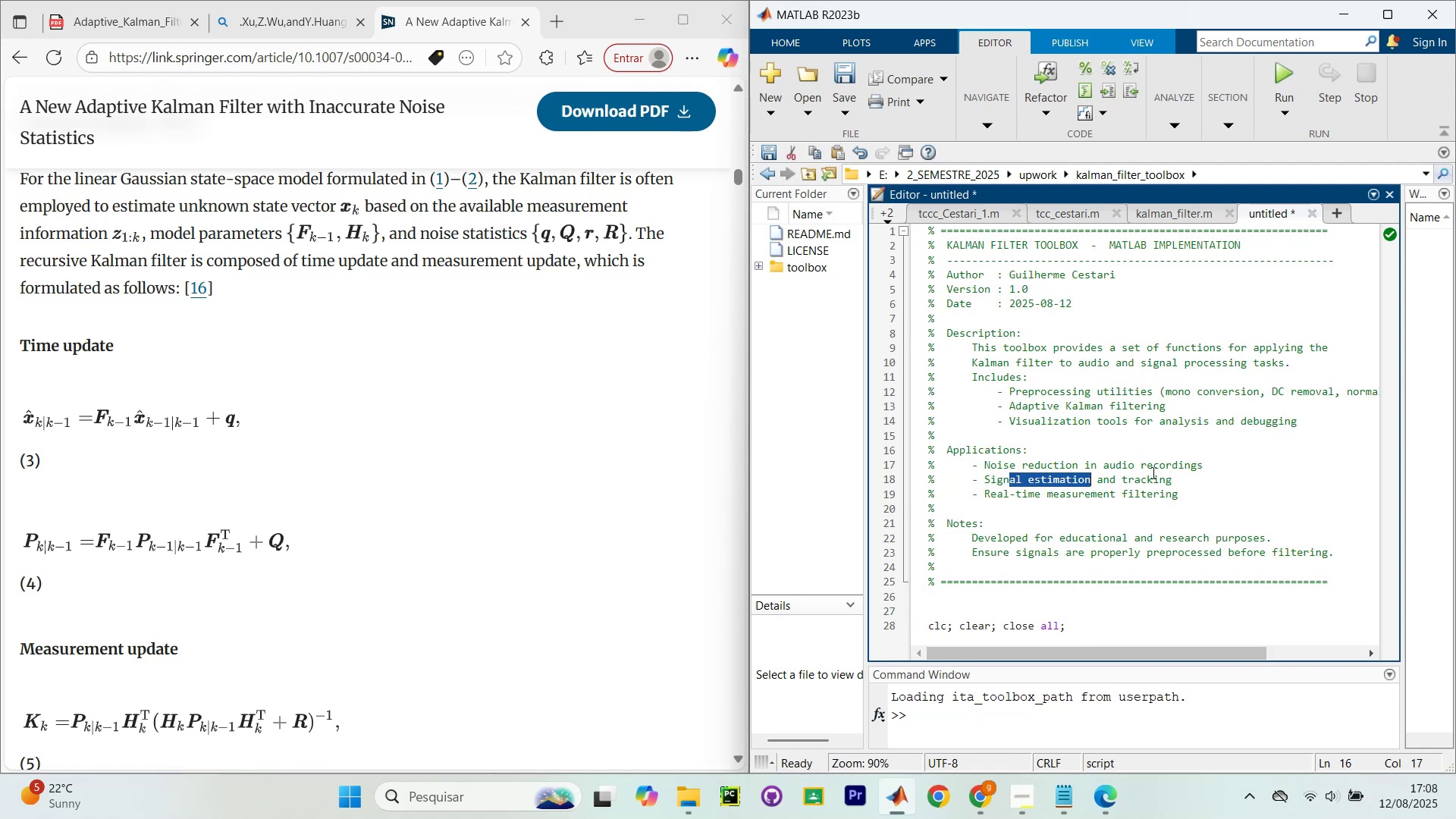 
double_click([1212, 475])
 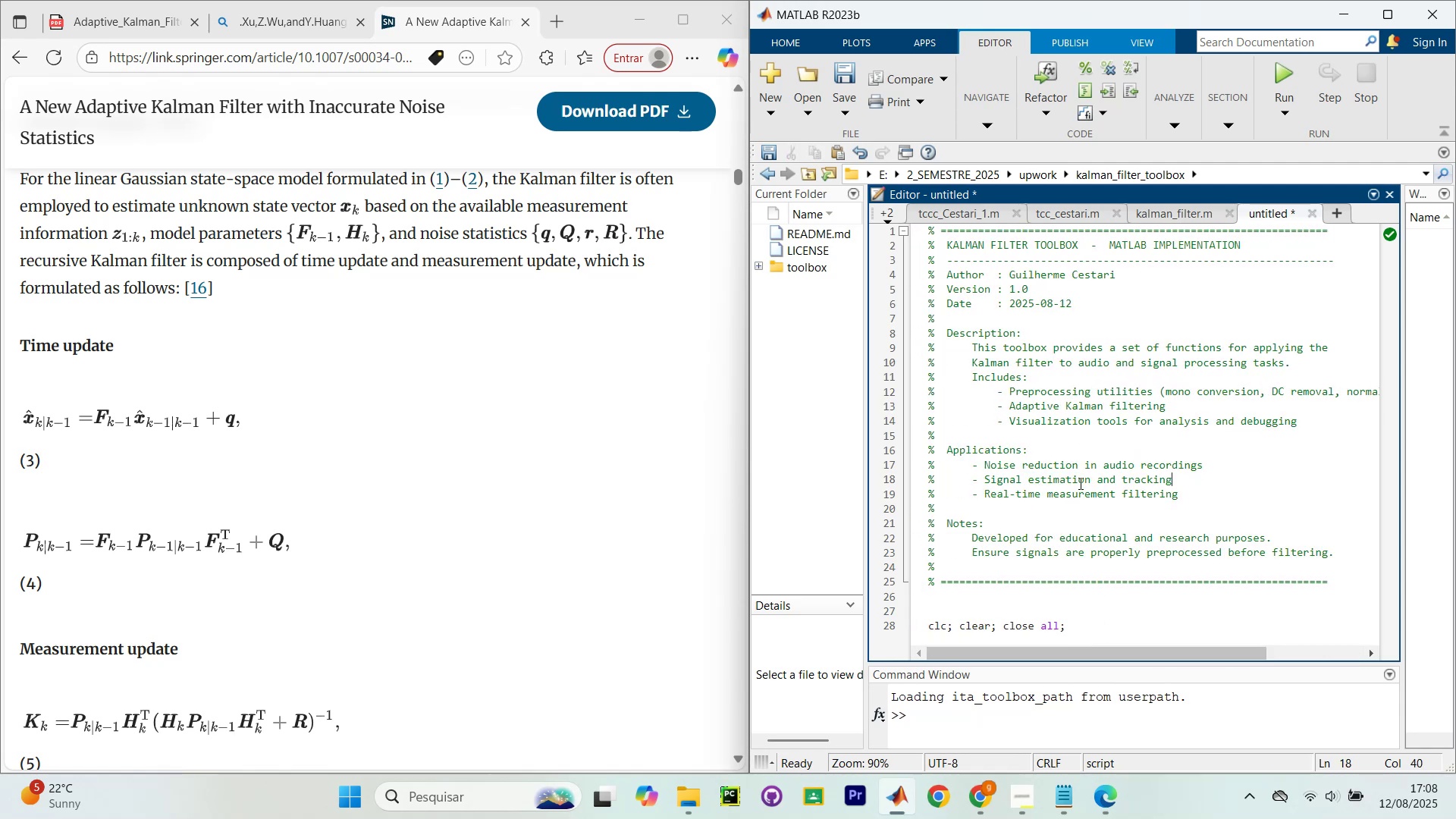 
left_click_drag(start_coordinate=[1048, 476], to_coordinate=[1179, 473])
 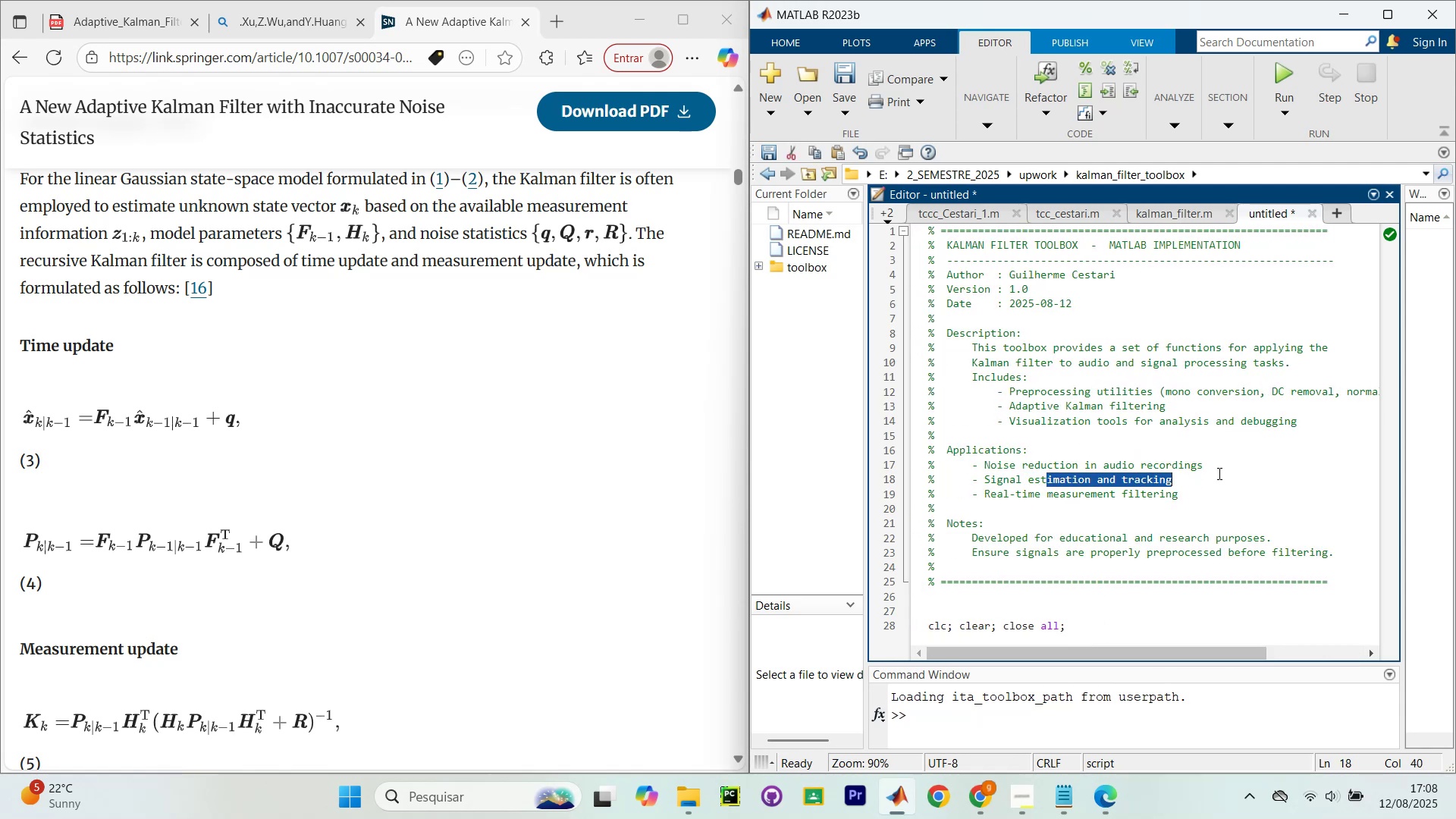 
double_click([1219, 473])
 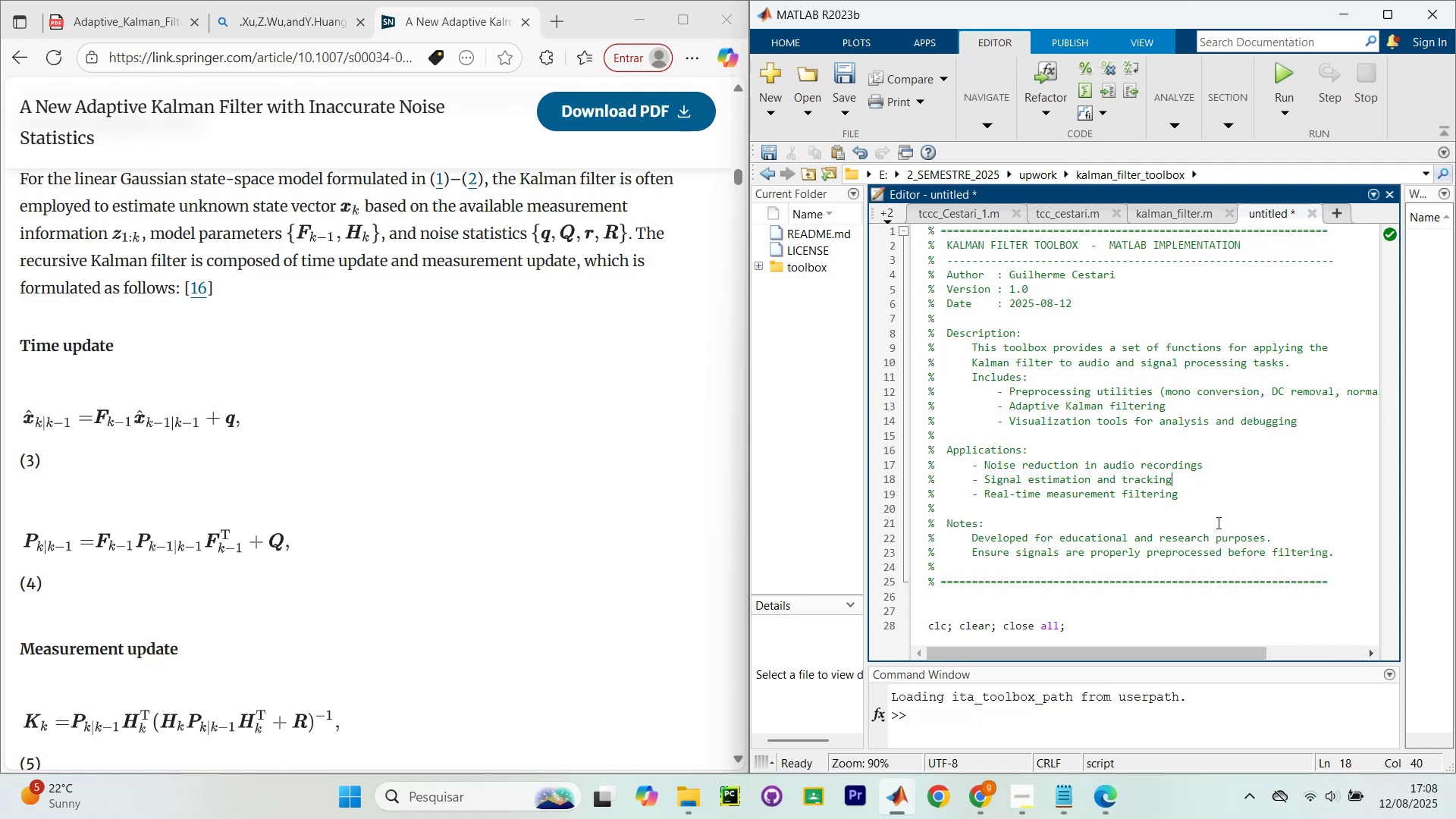 
scroll: coordinate [1141, 507], scroll_direction: down, amount: 1.0
 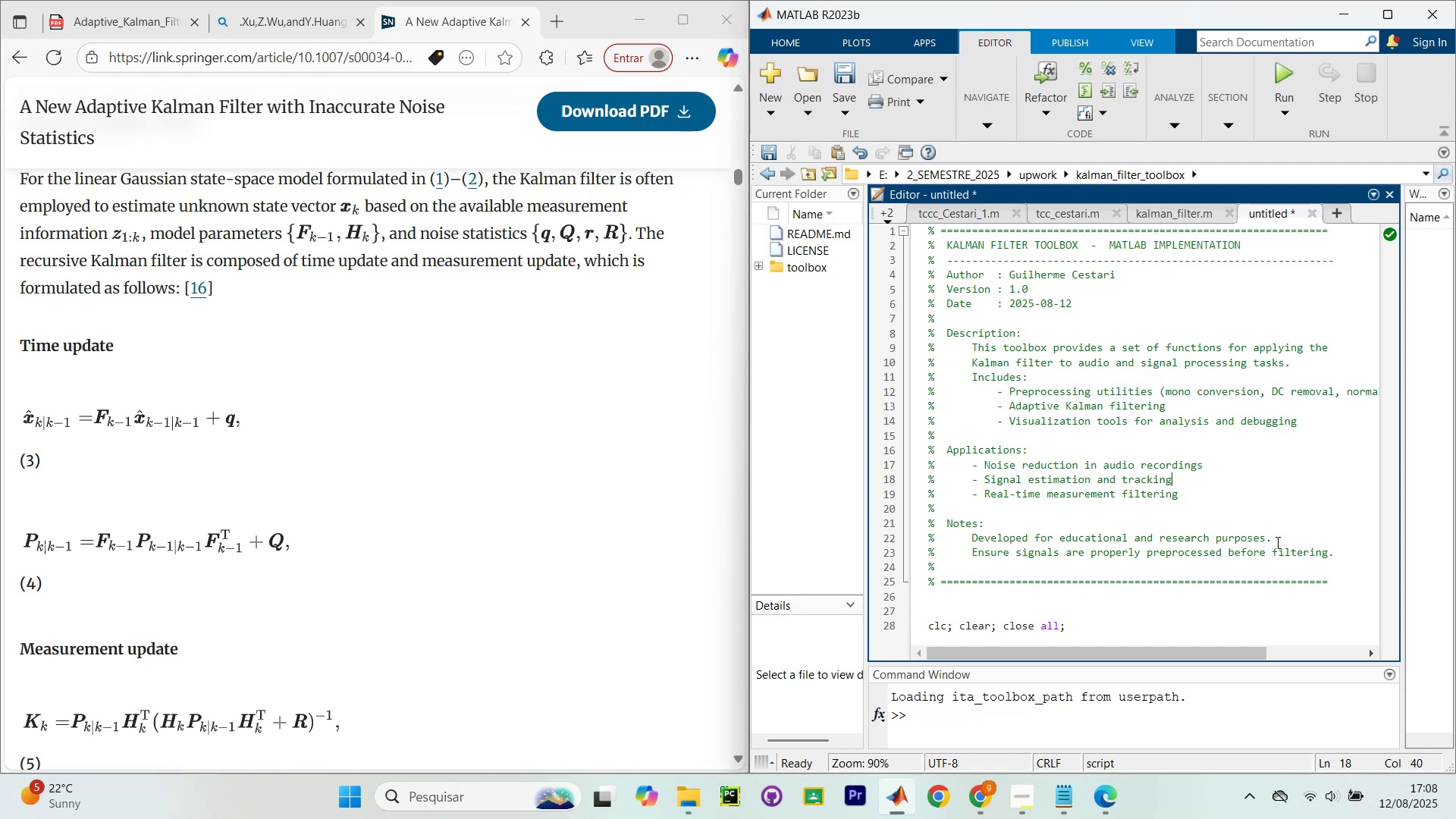 
left_click_drag(start_coordinate=[1277, 536], to_coordinate=[974, 538])
 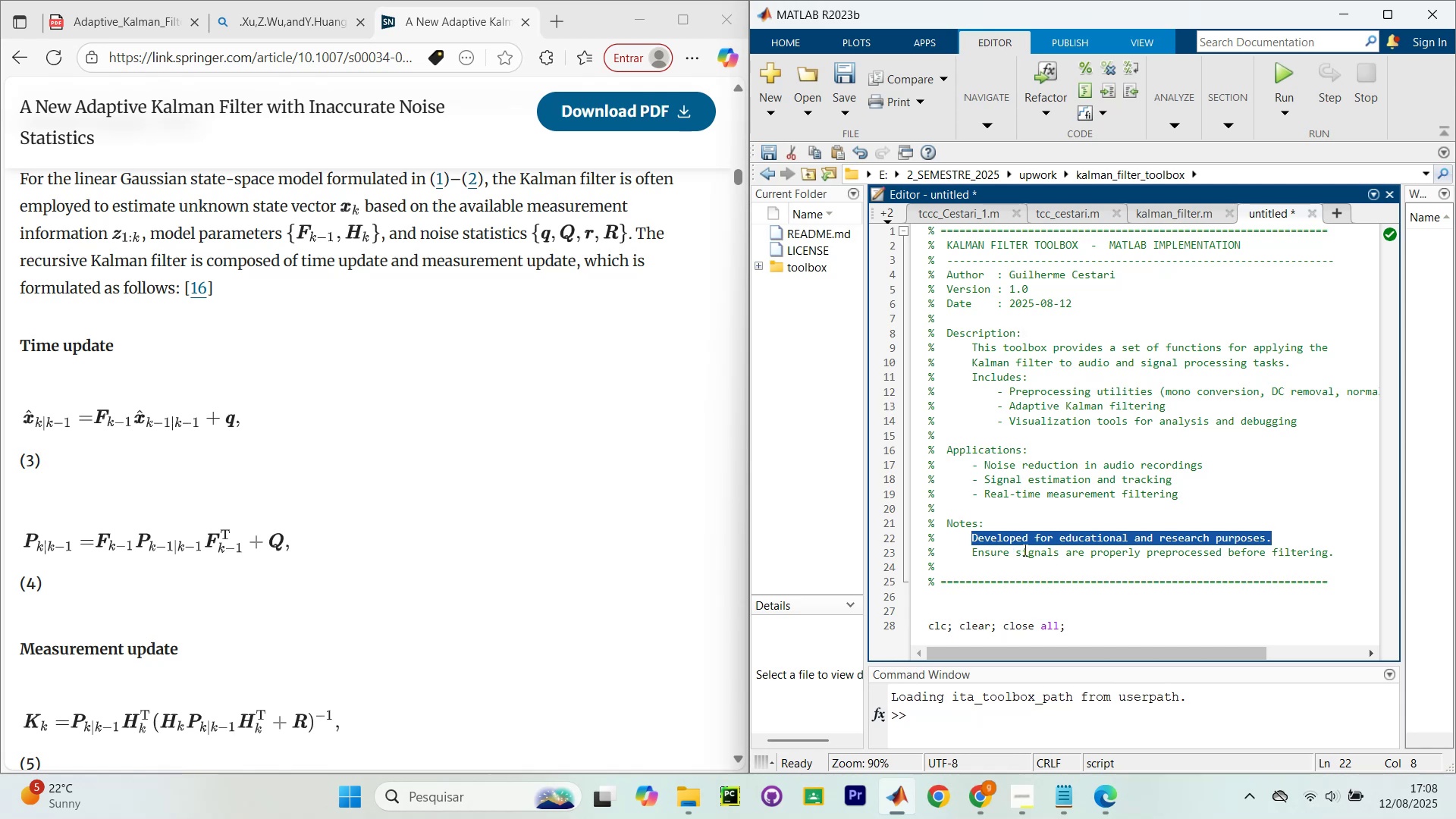 
key(Backspace)
 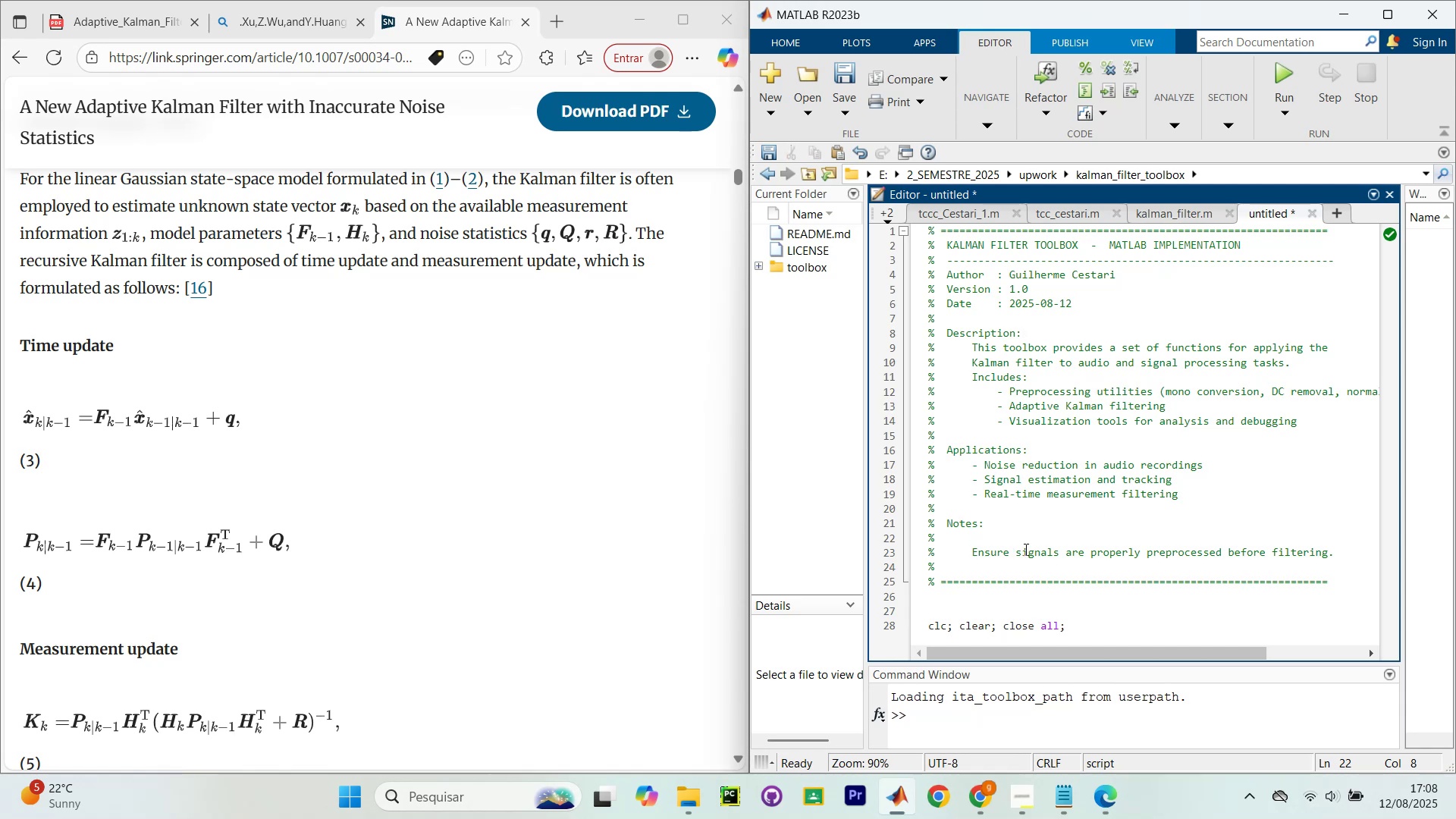 
key(Backspace)
 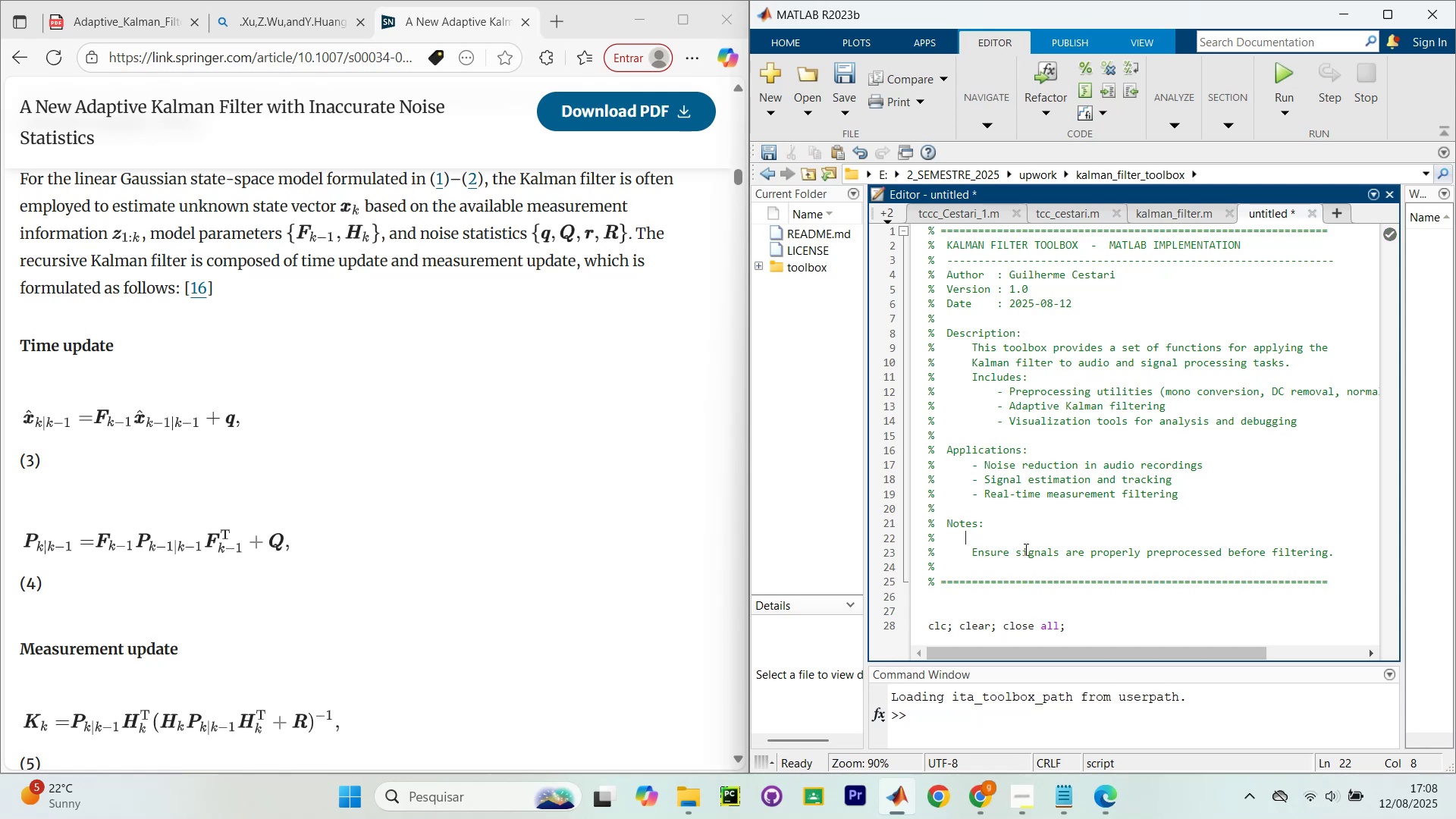 
key(Backspace)
 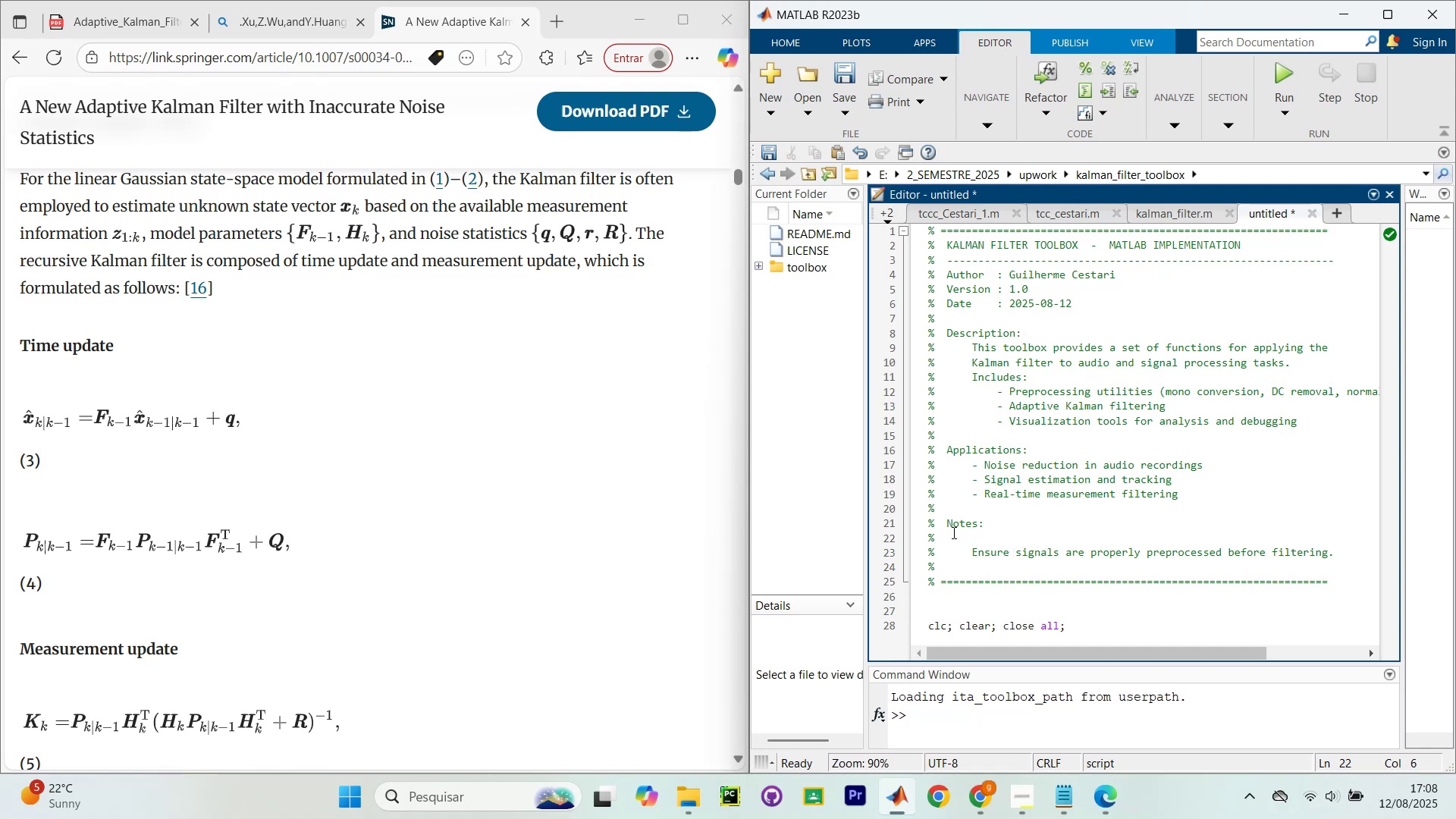 
key(Backspace)
 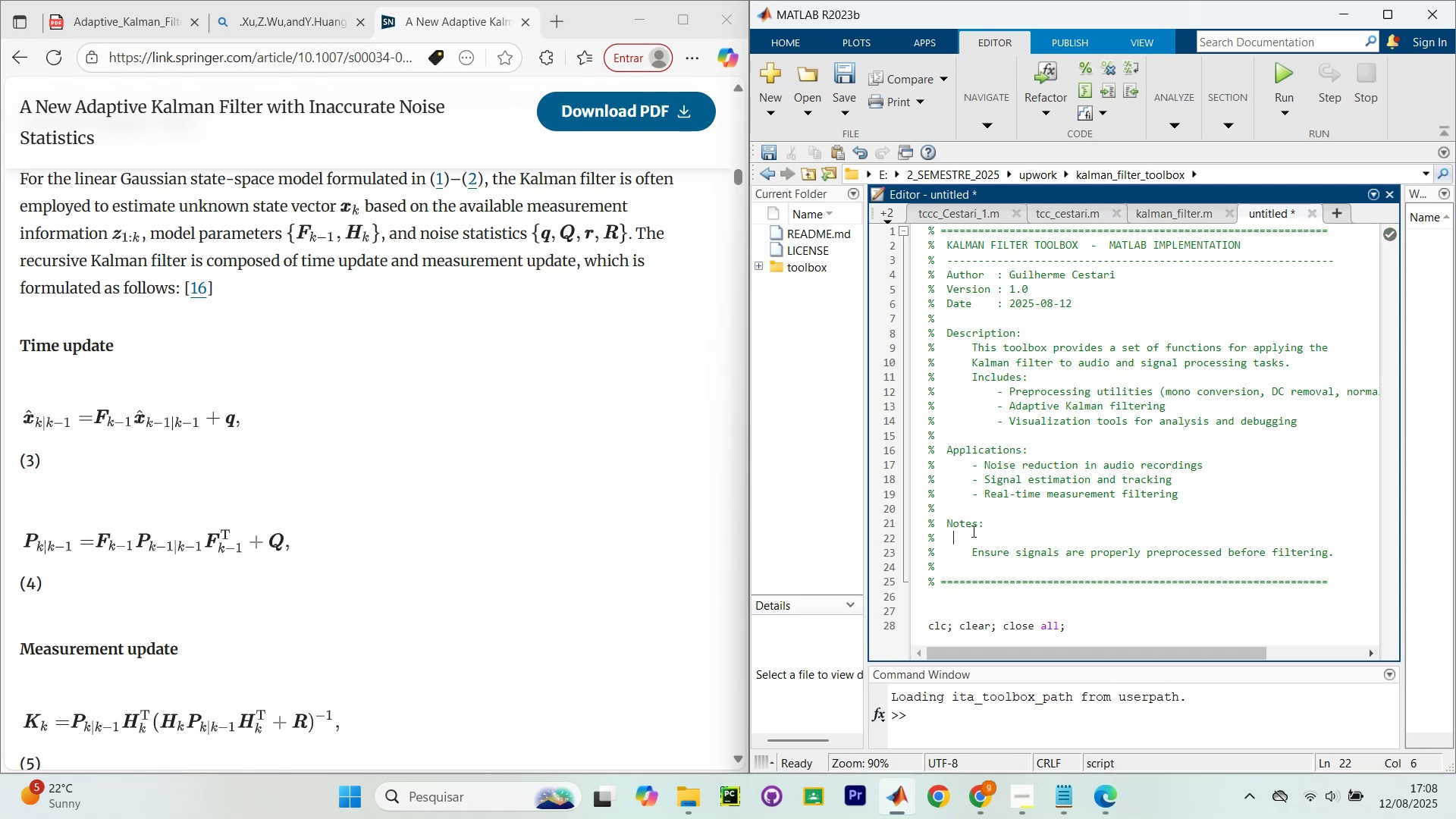 
key(Backspace)
 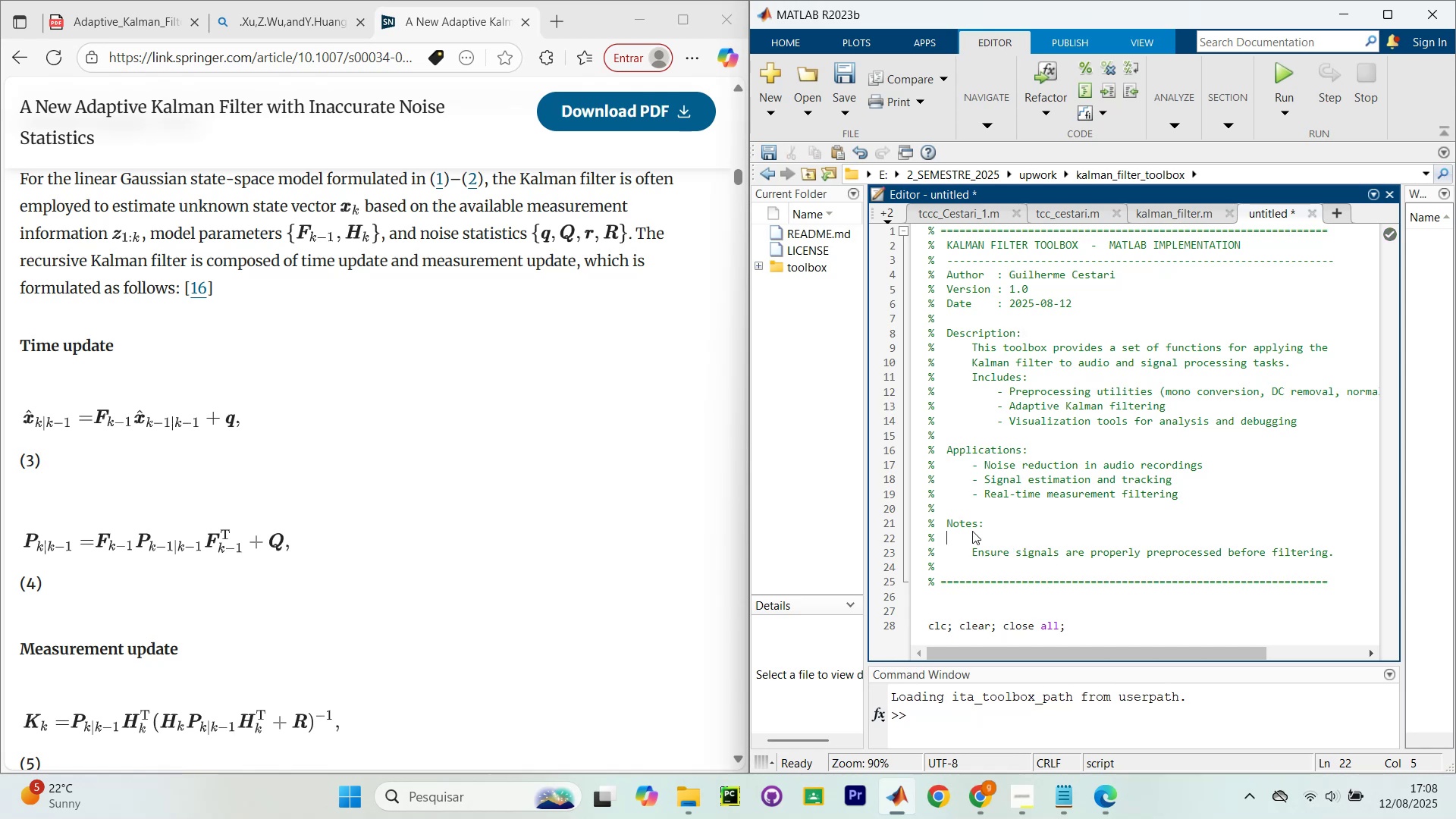 
key(Backspace)
 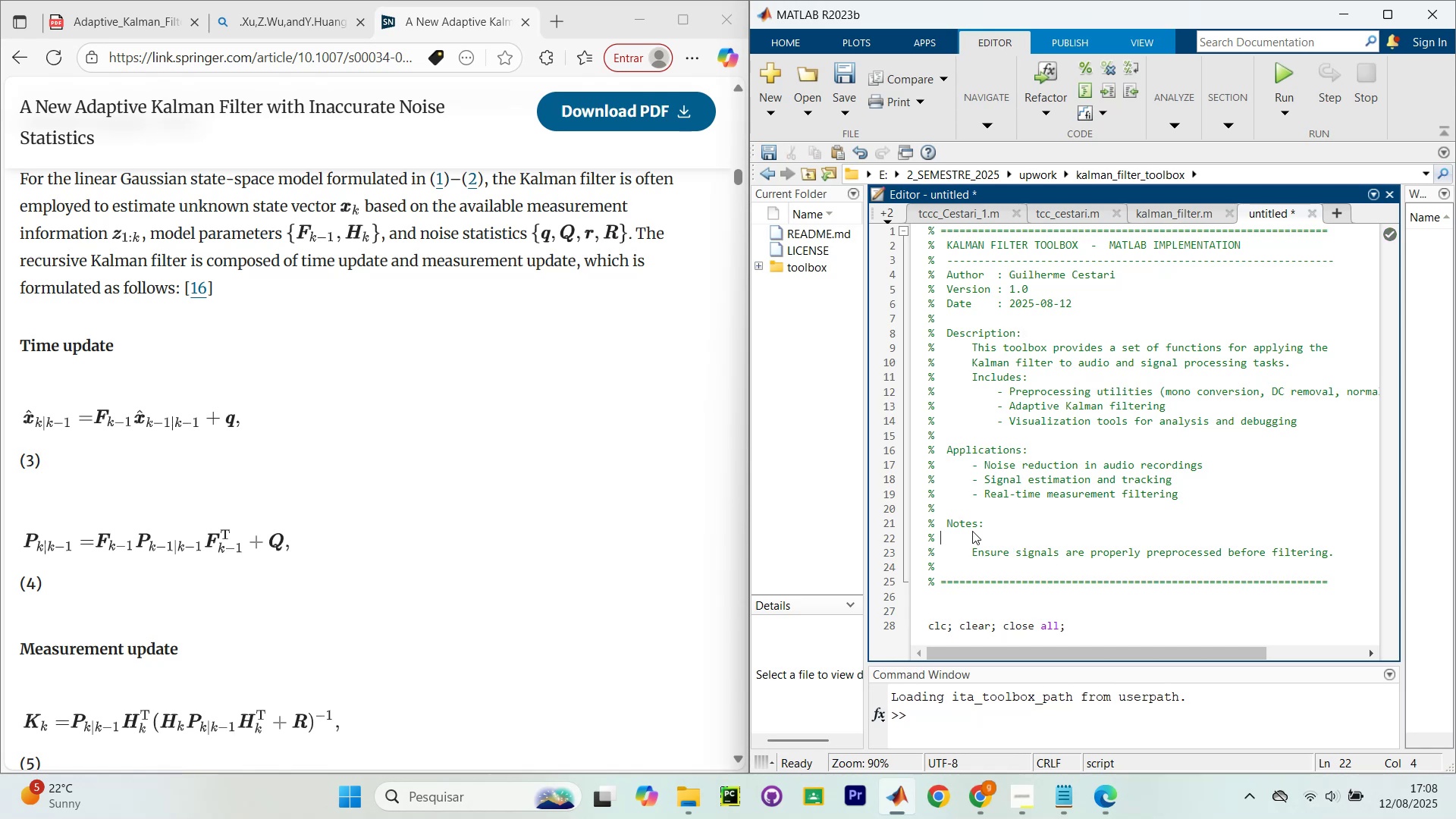 
key(Backspace)
 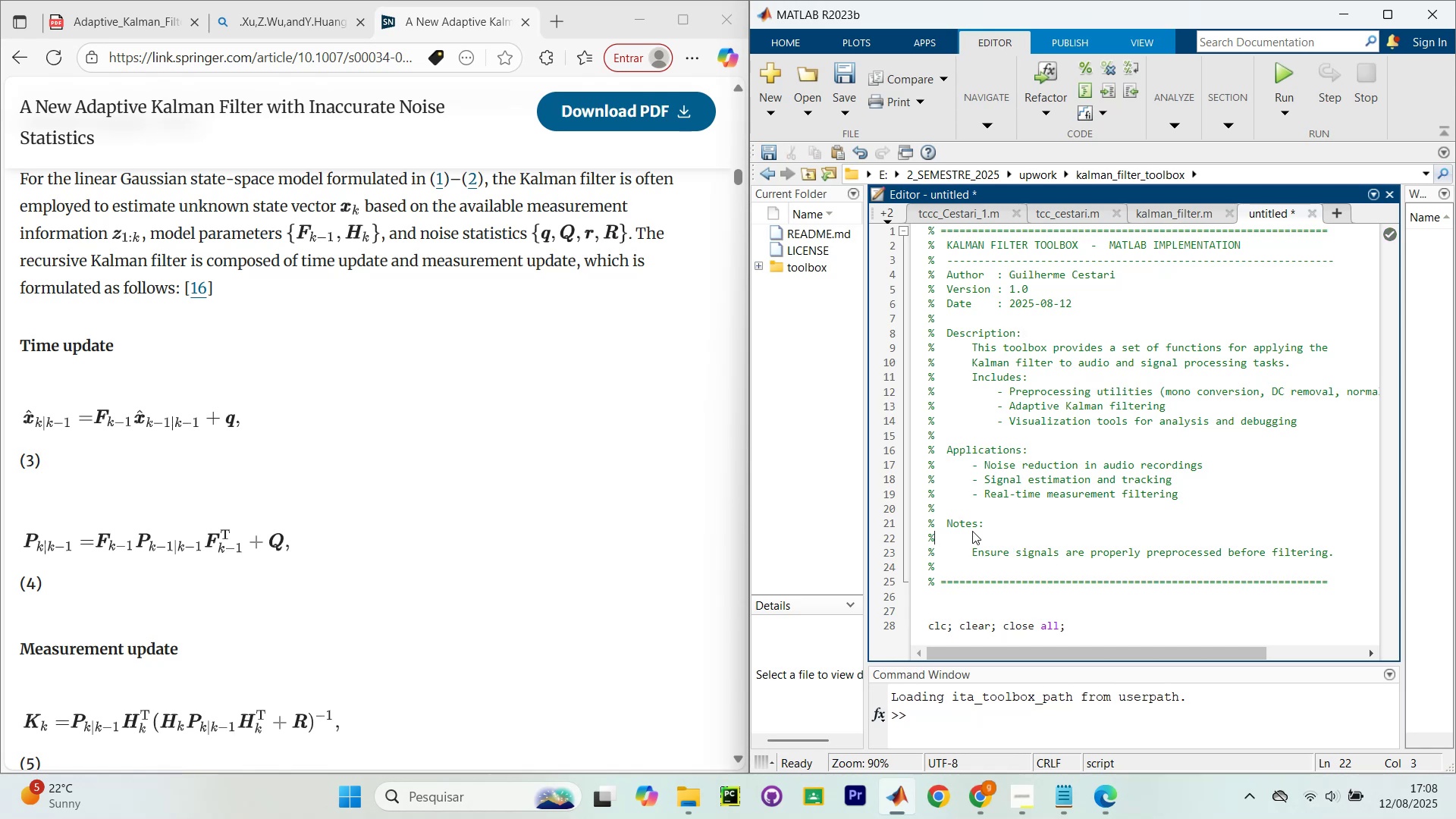 
key(Backspace)
 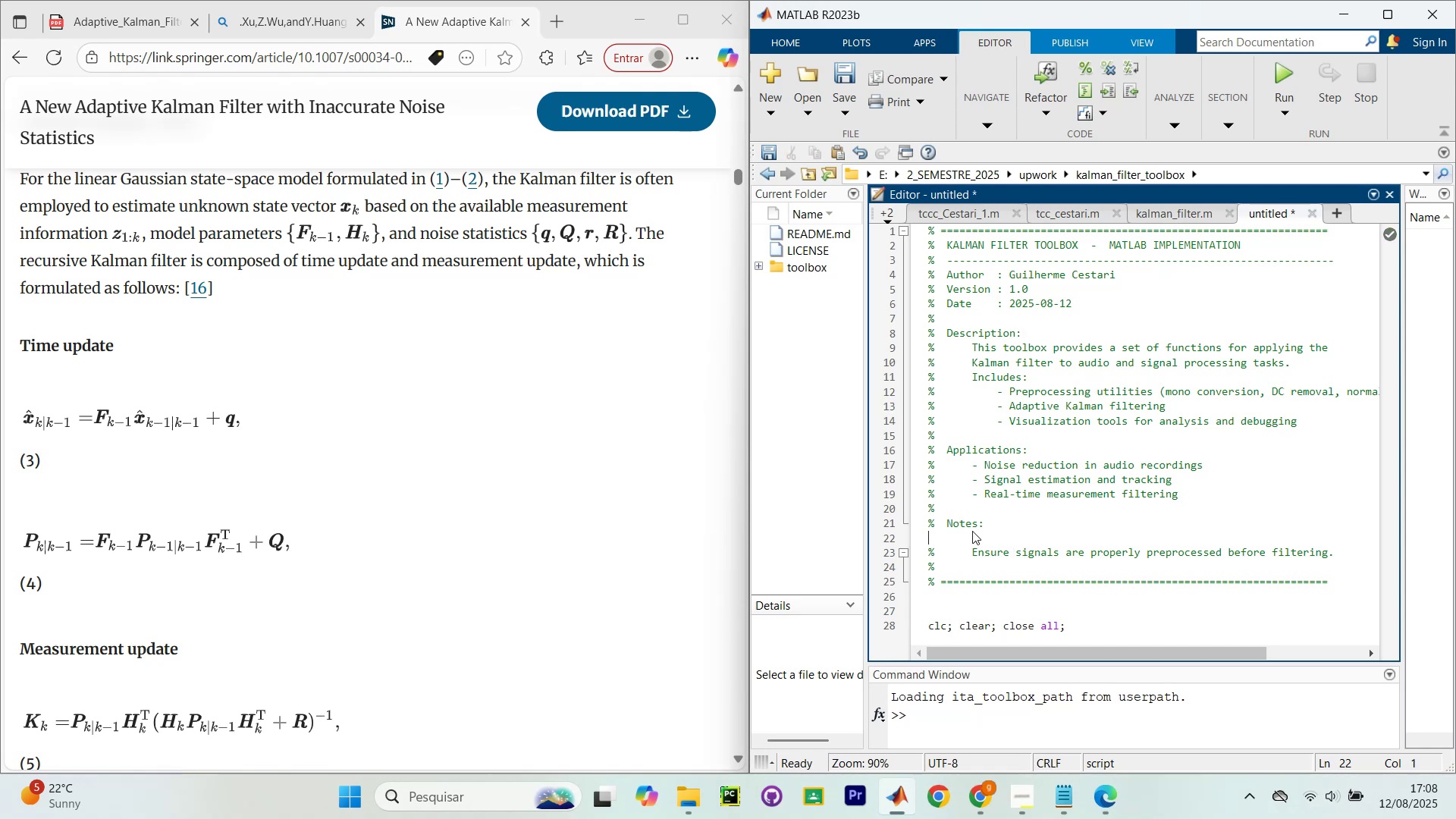 
key(Backspace)
 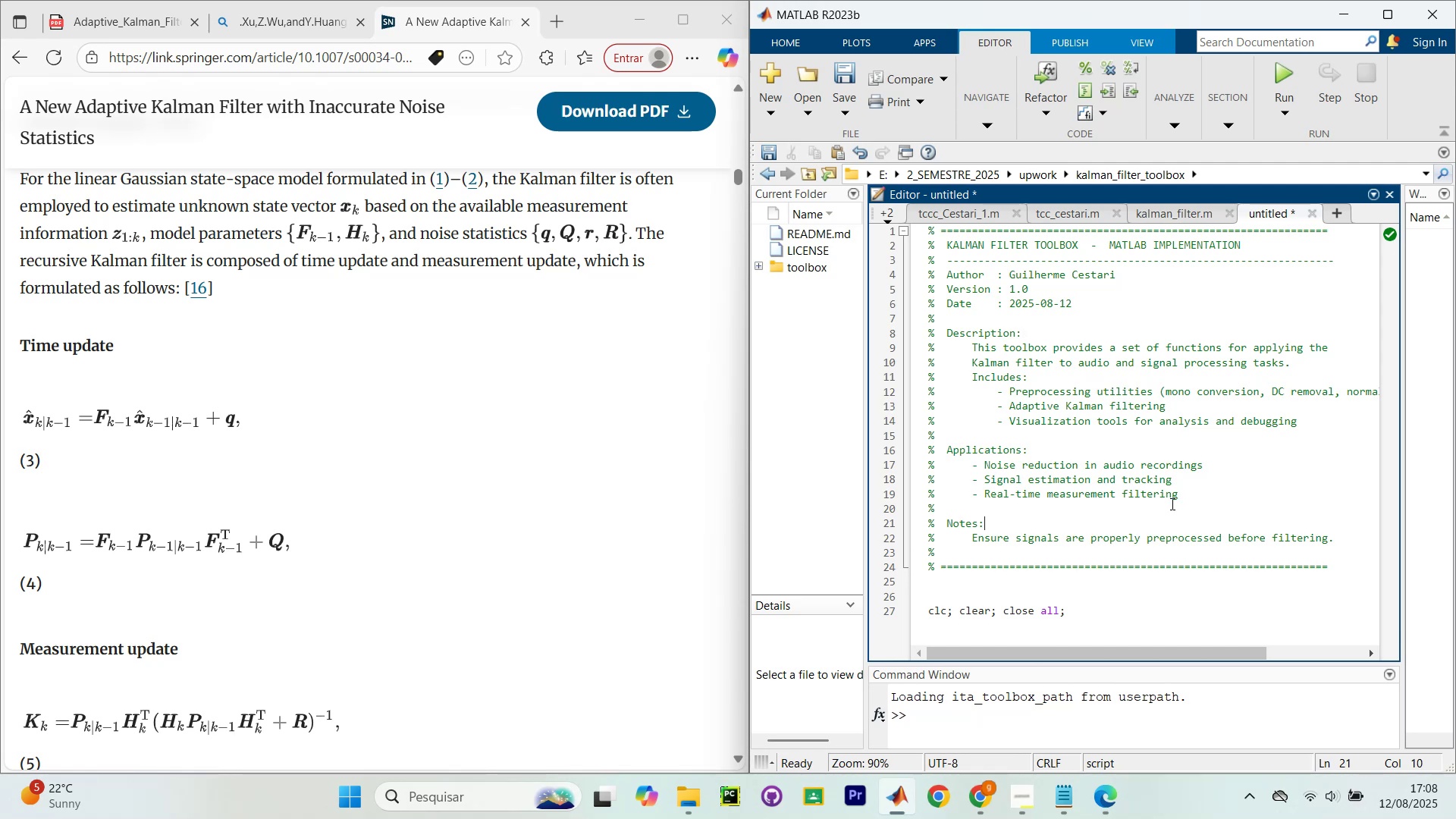 
left_click_drag(start_coordinate=[1109, 546], to_coordinate=[1280, 538])
 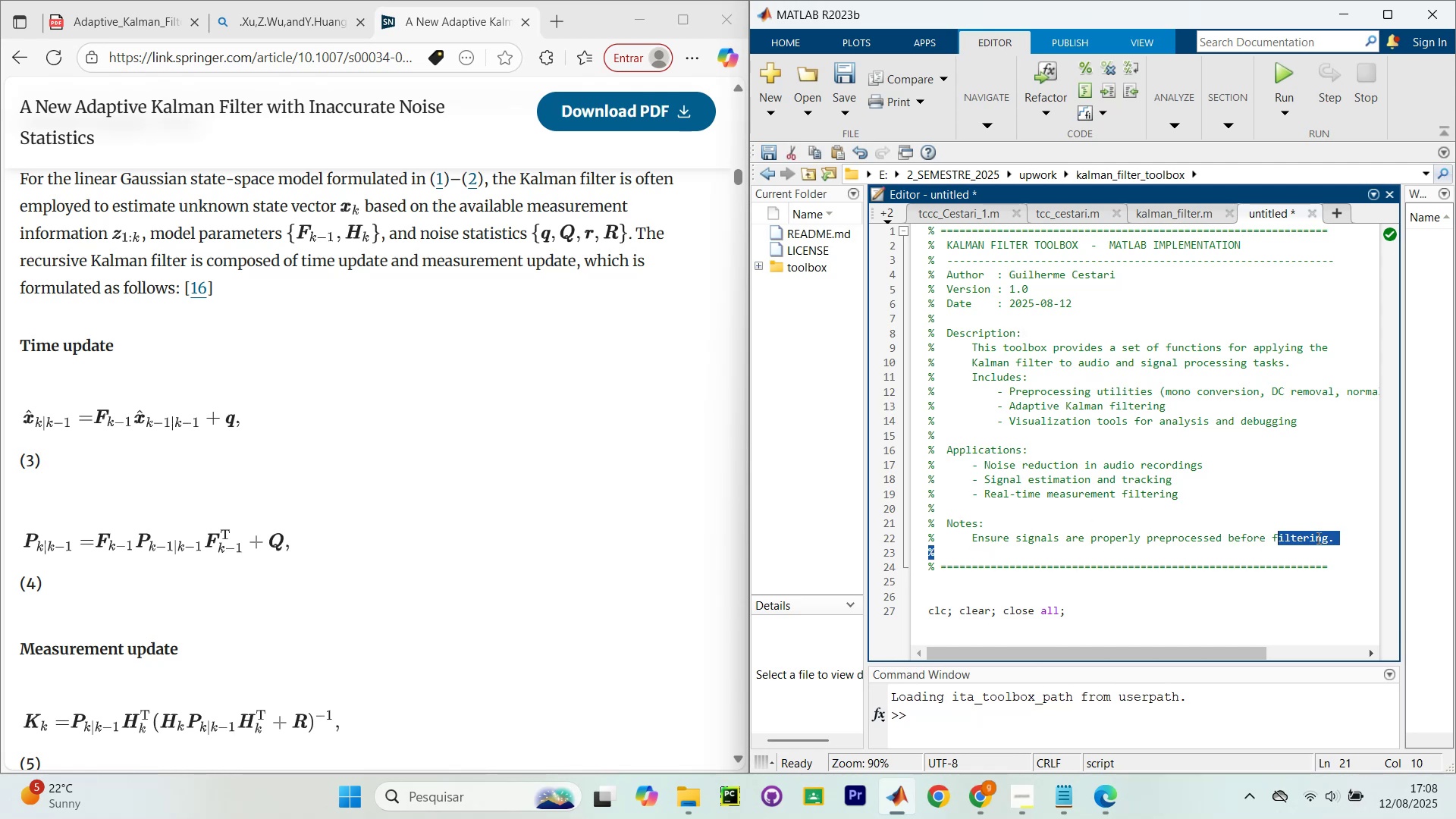 
double_click([1318, 538])
 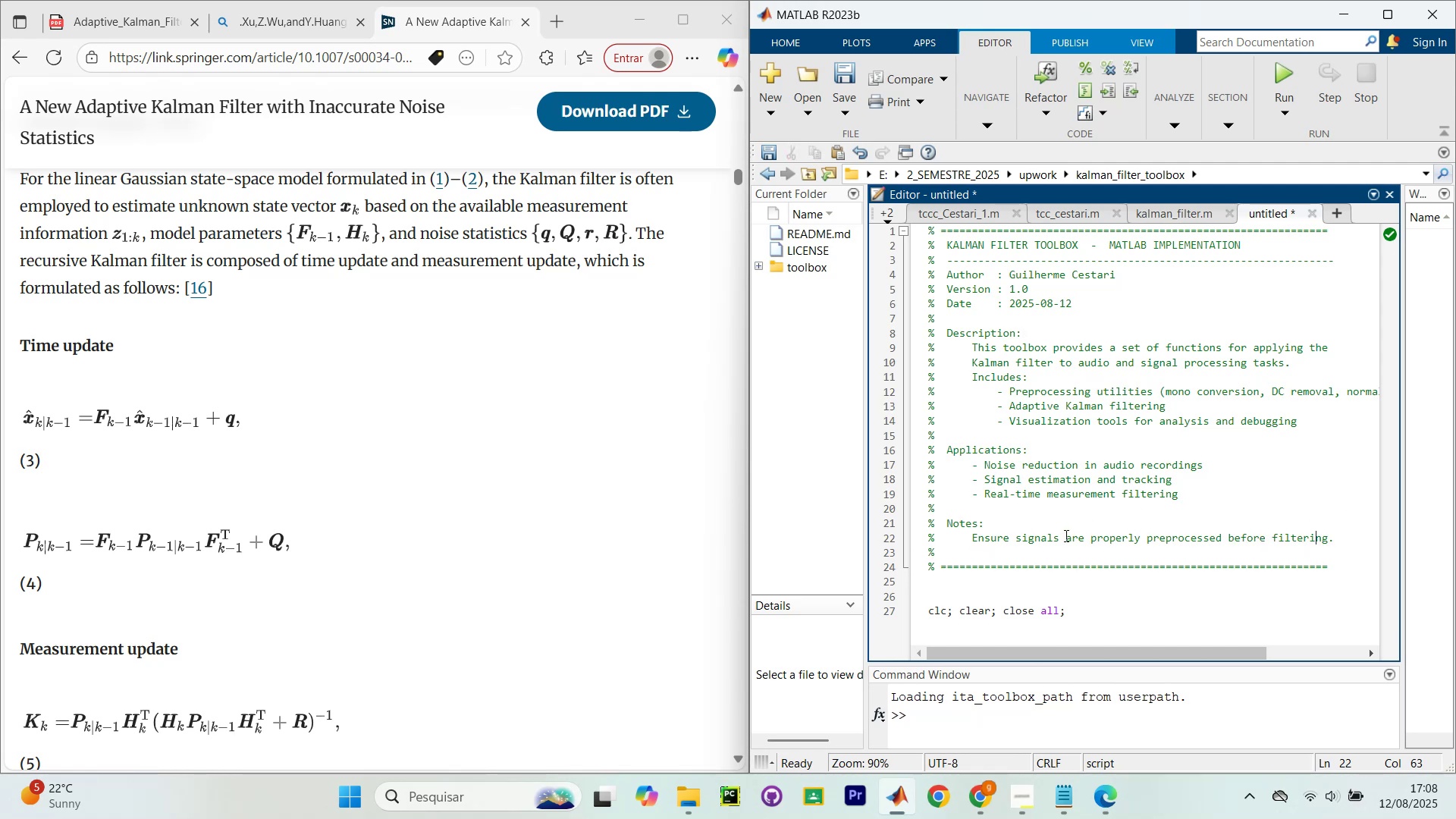 
left_click([1048, 523])
 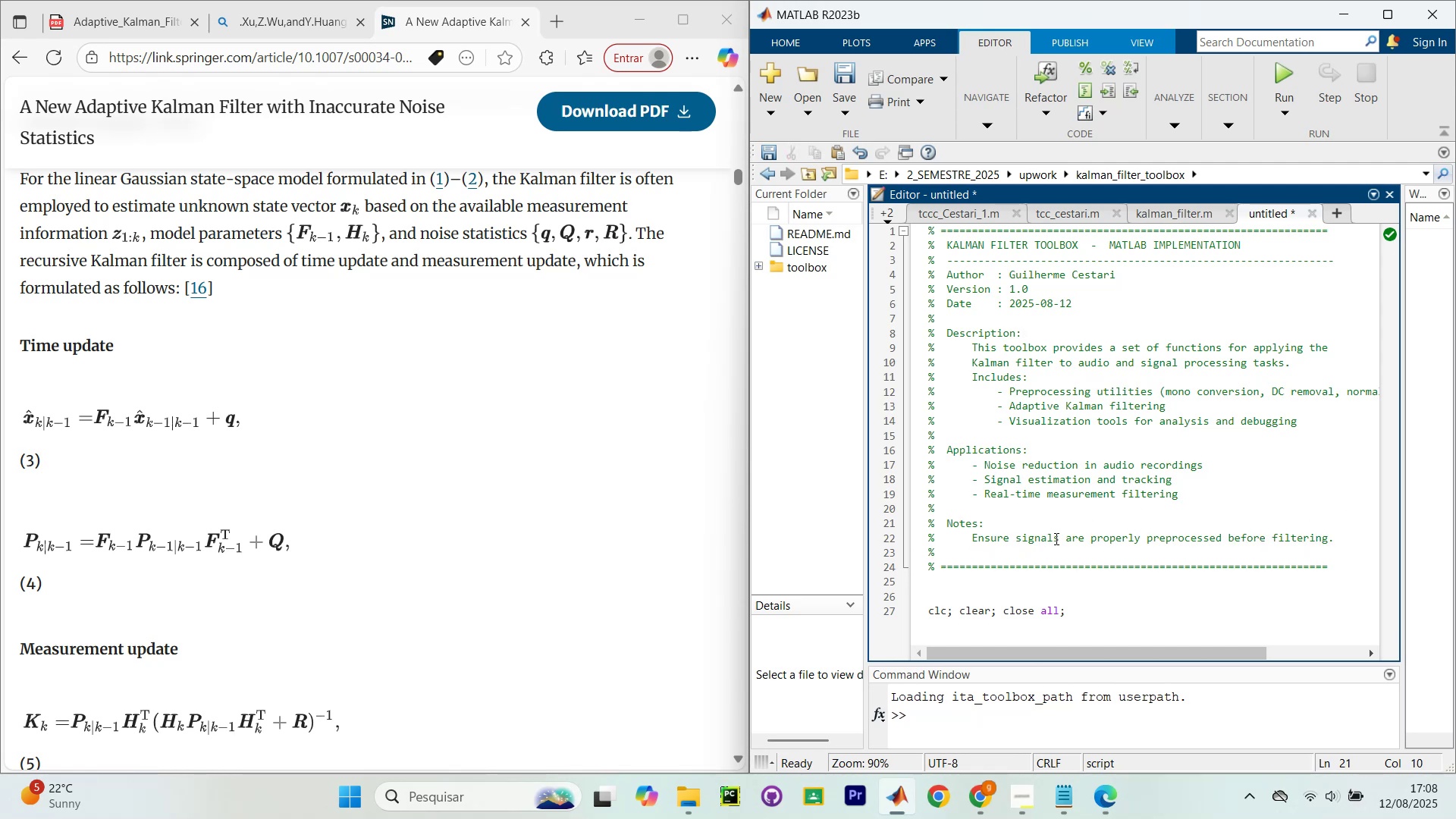 
scroll: coordinate [952, 487], scroll_direction: up, amount: 6.0
 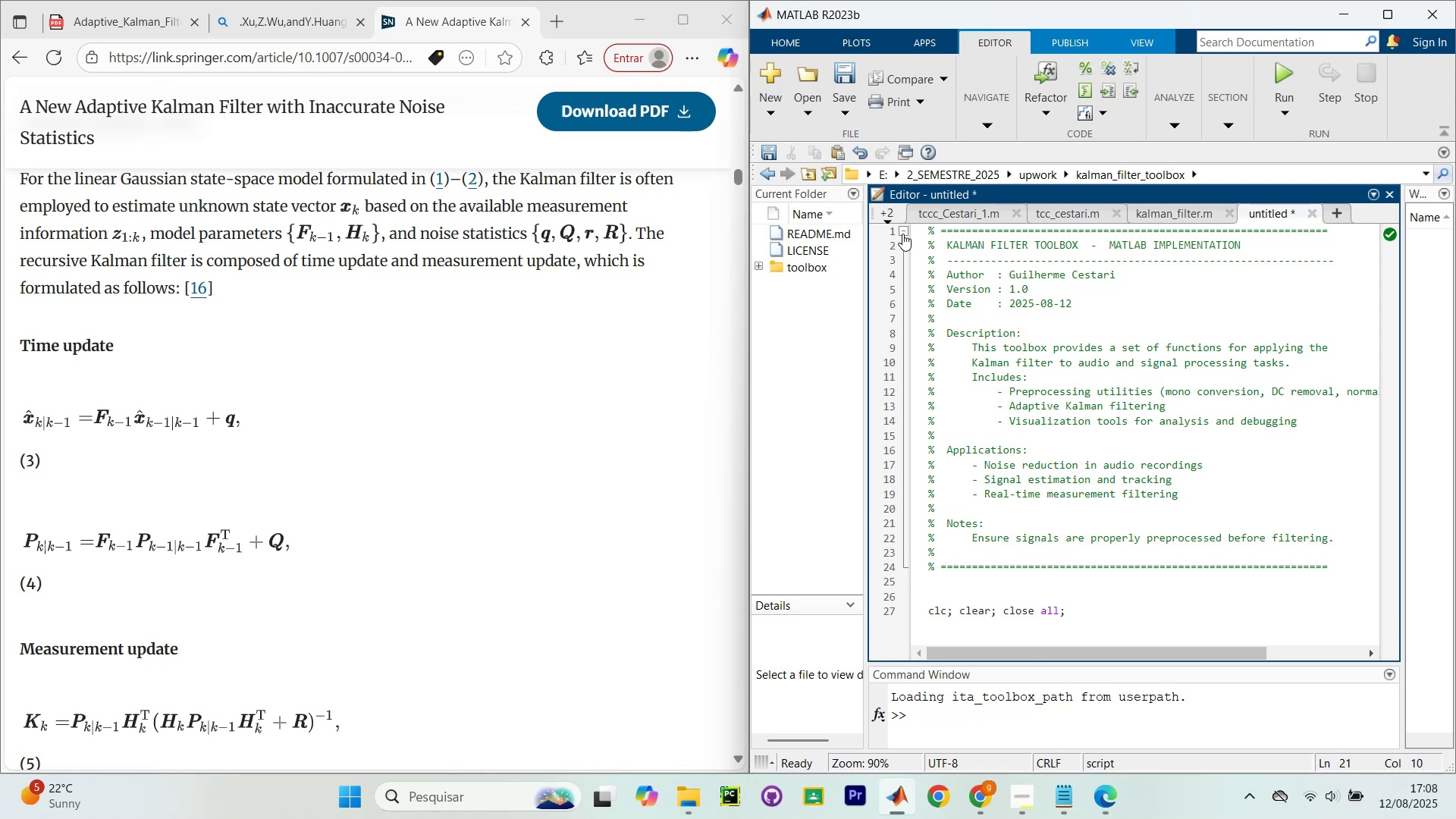 
left_click([903, 236])
 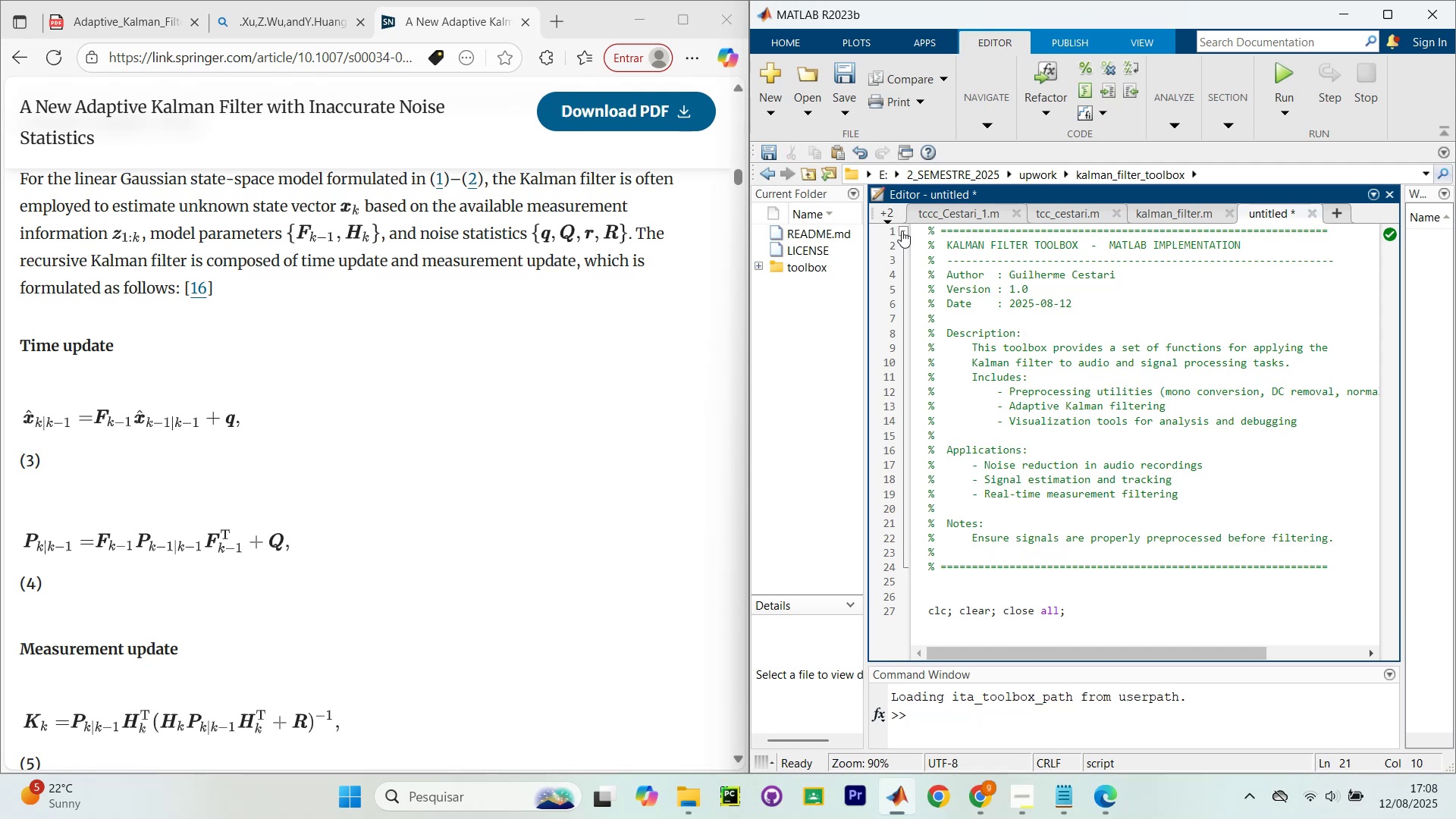 
left_click([902, 231])
 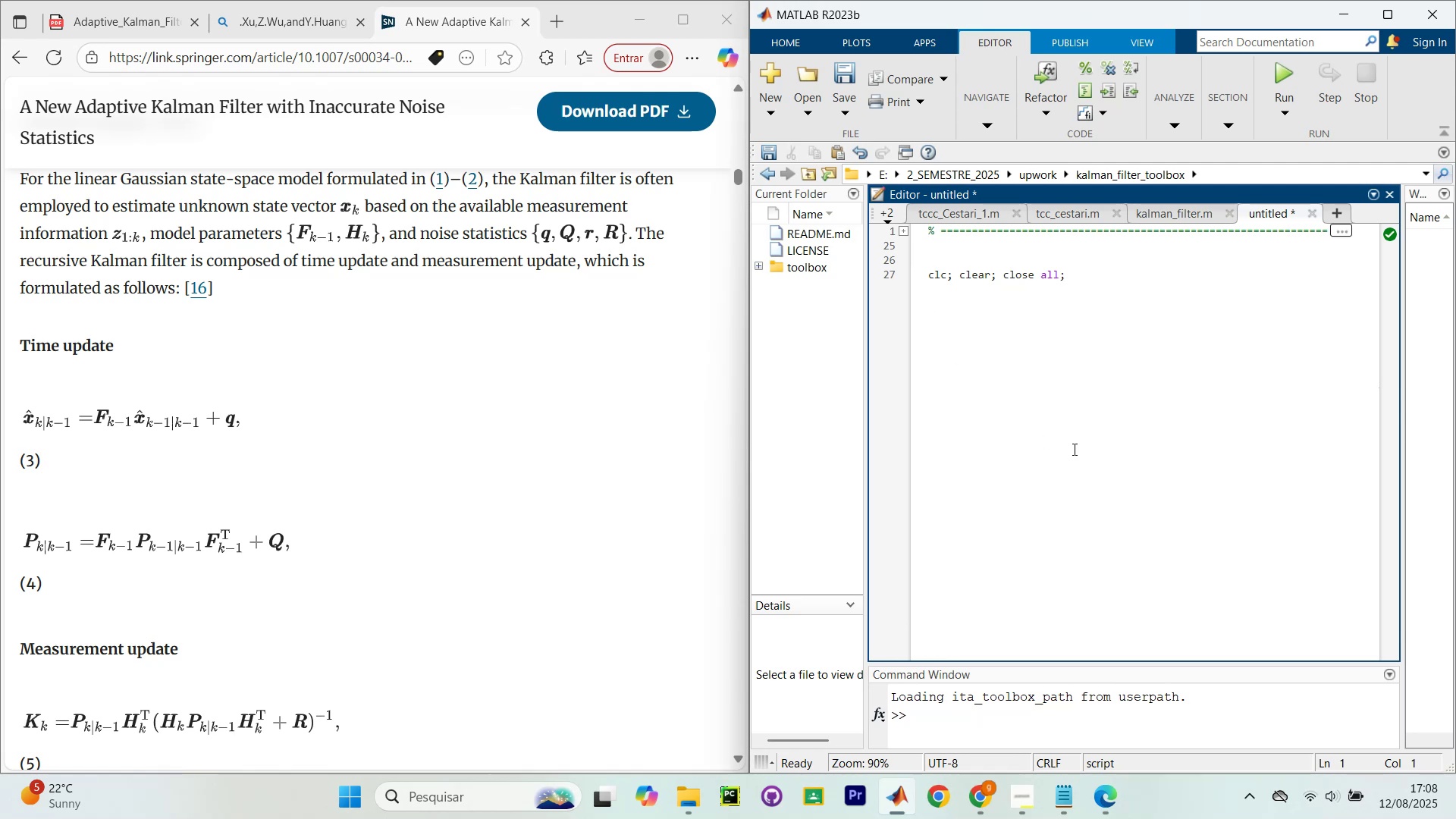 
scroll: coordinate [1088, 440], scroll_direction: up, amount: 6.0
 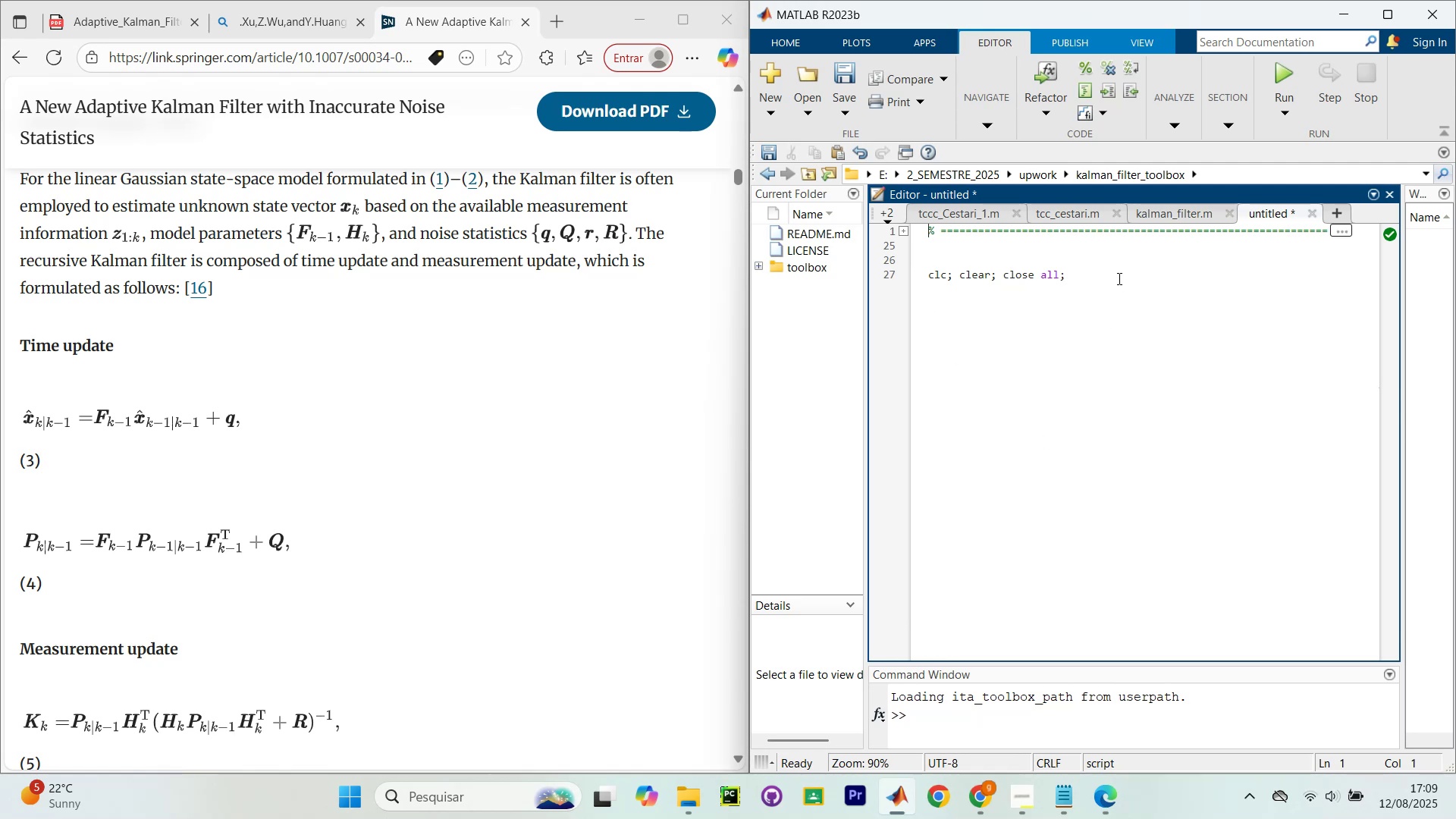 
left_click([1118, 278])
 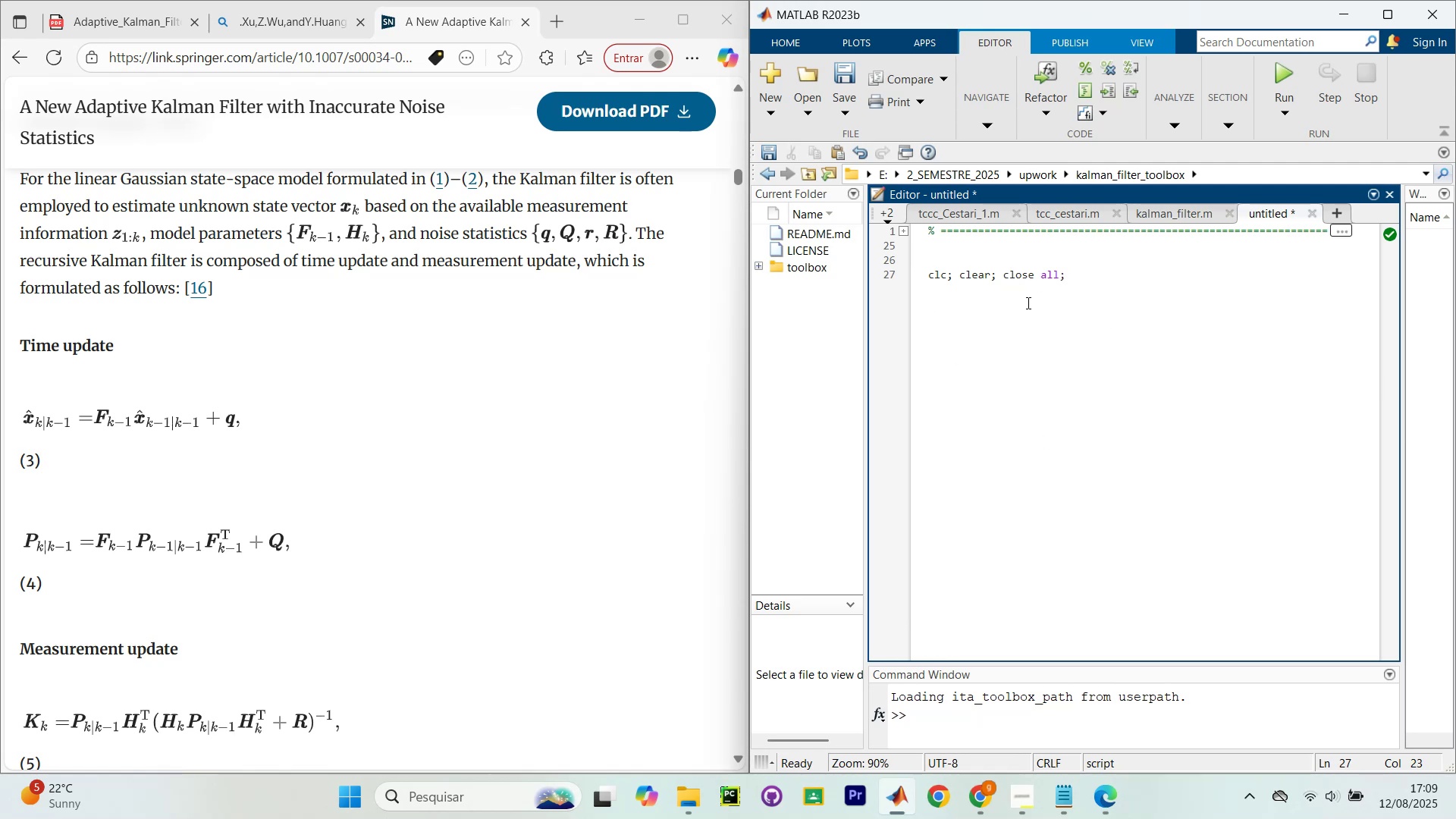 
left_click_drag(start_coordinate=[962, 251], to_coordinate=[967, 255])
 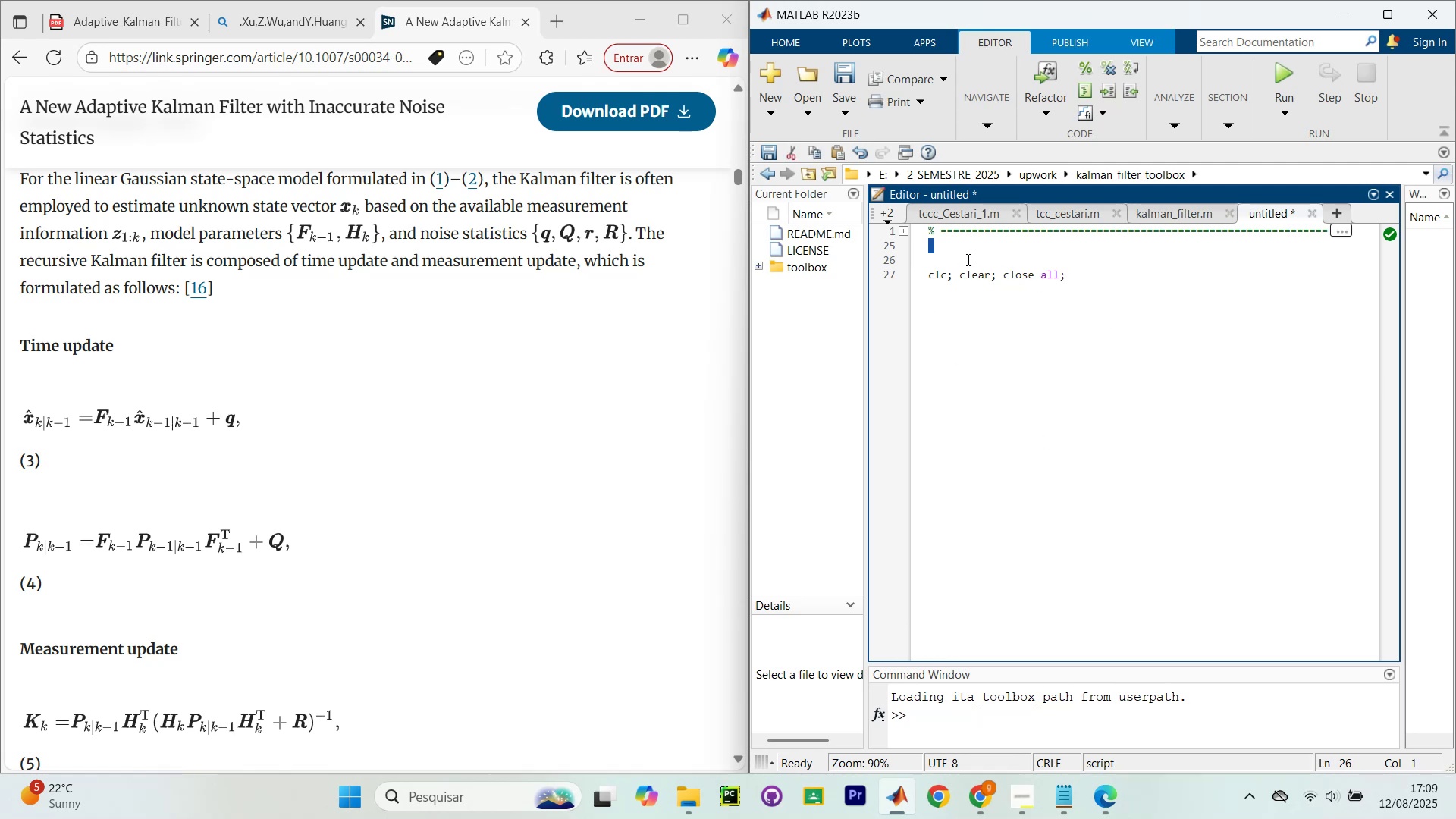 
left_click([967, 266])
 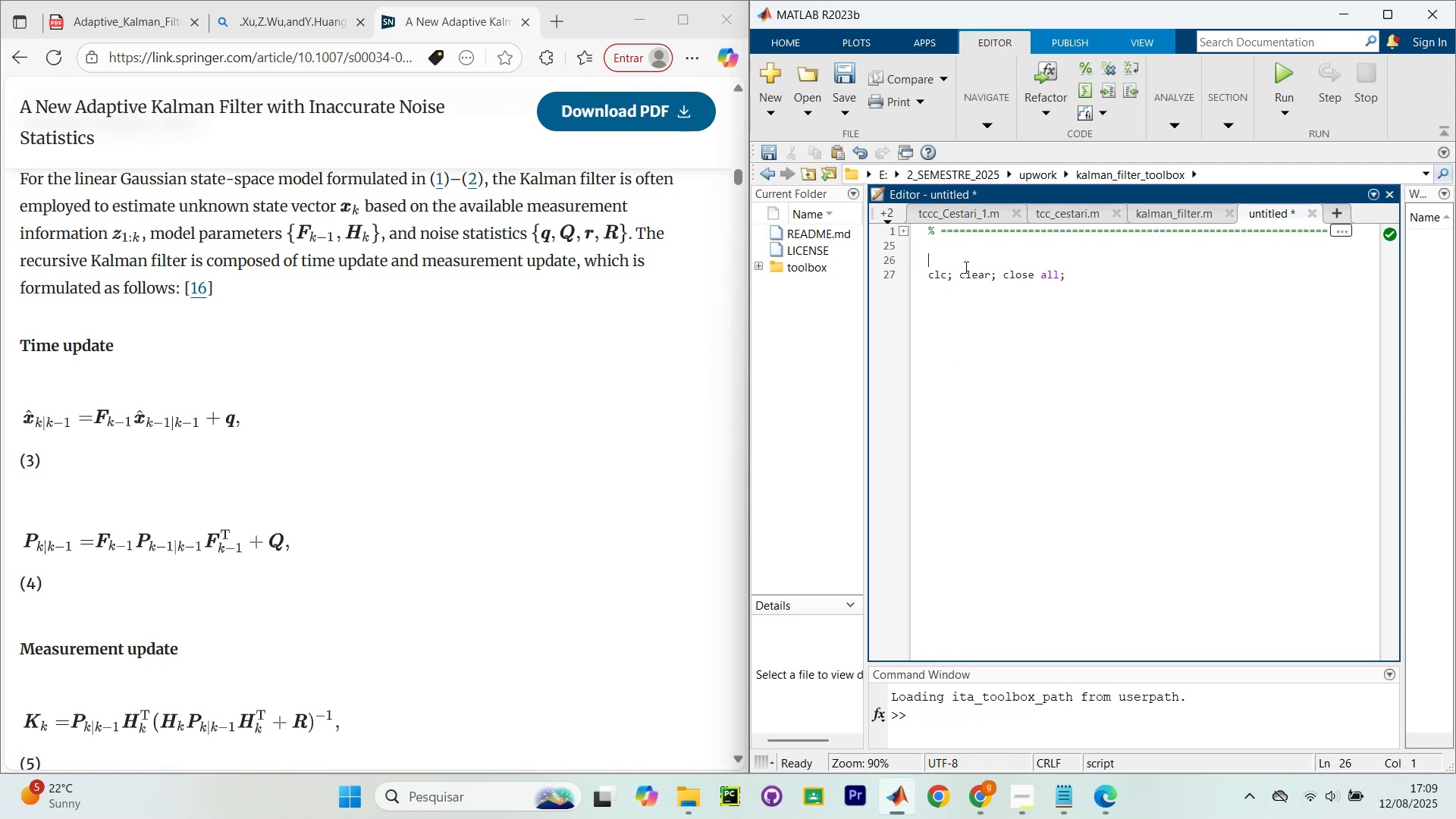 
key(Backspace)
 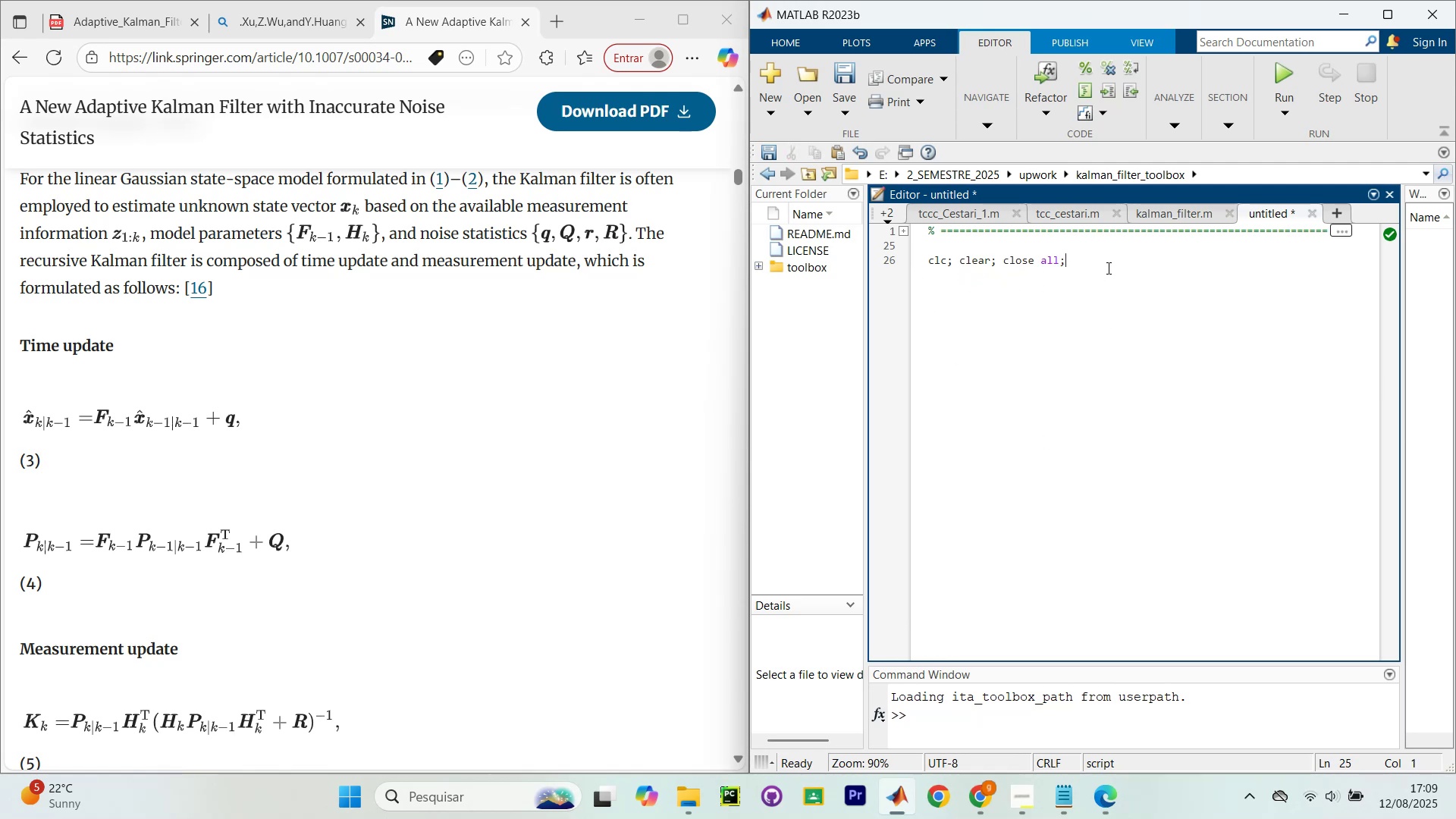 
key(Enter)
 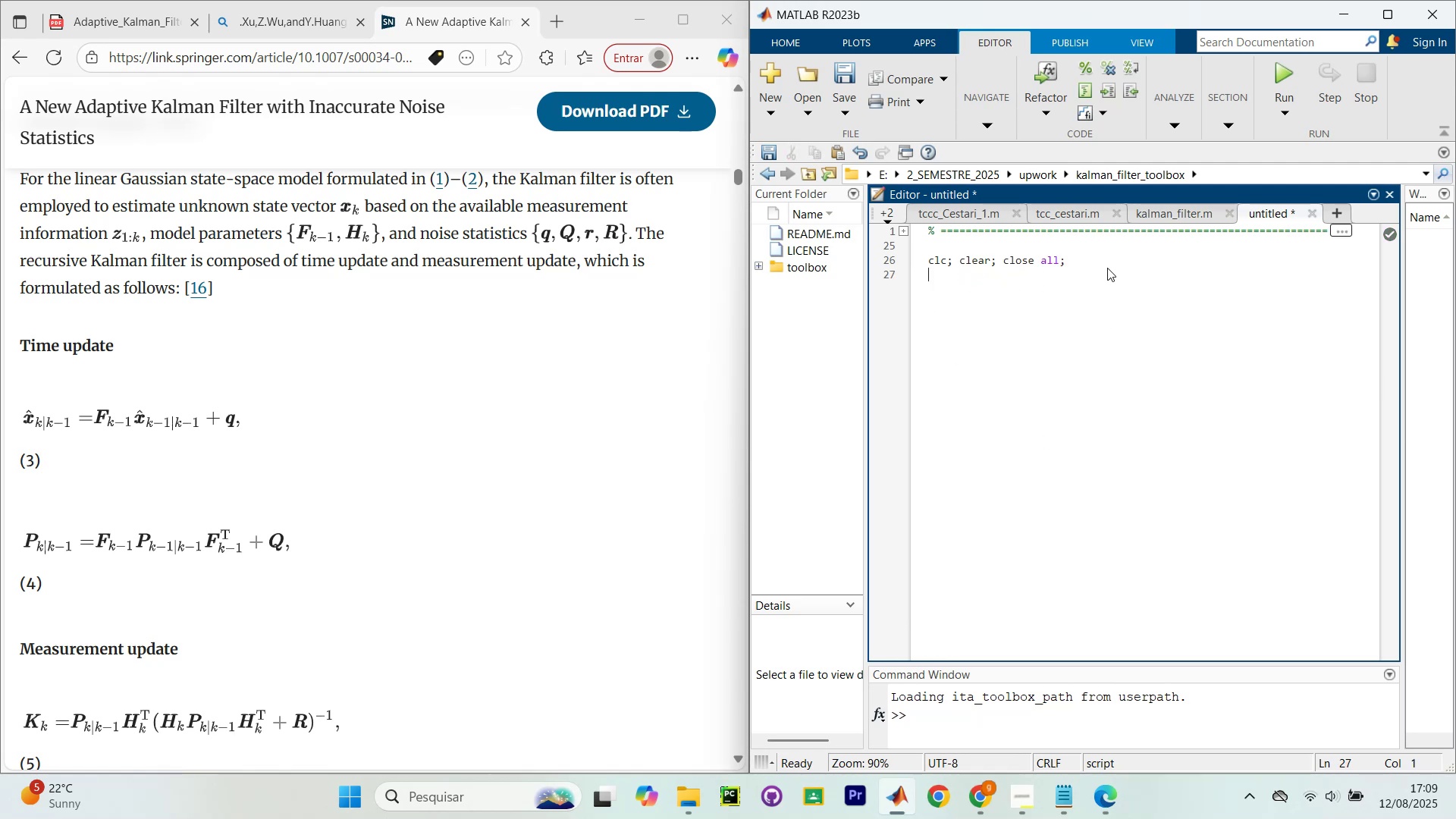 
key(Enter)
 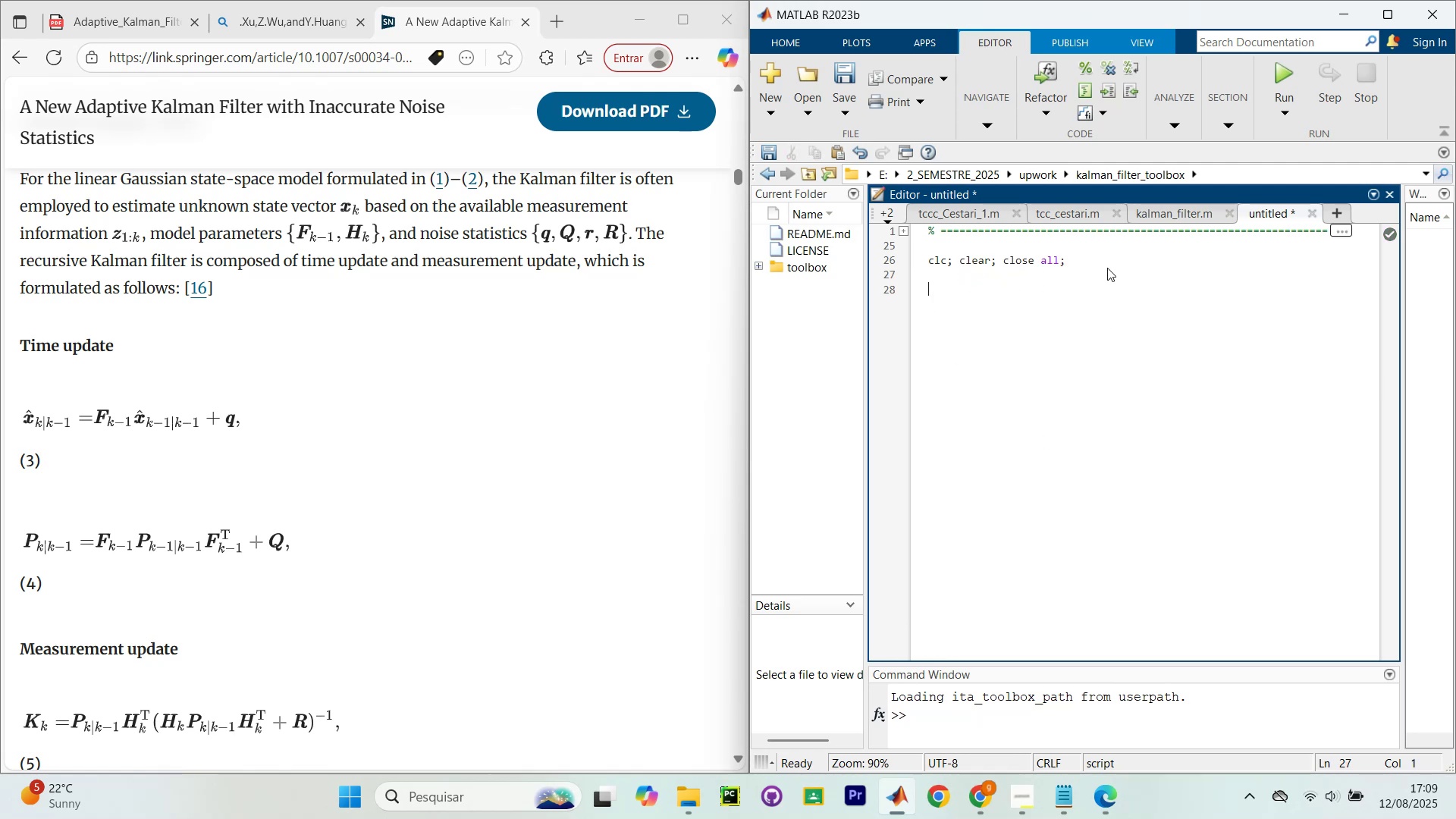 
type(%%)
 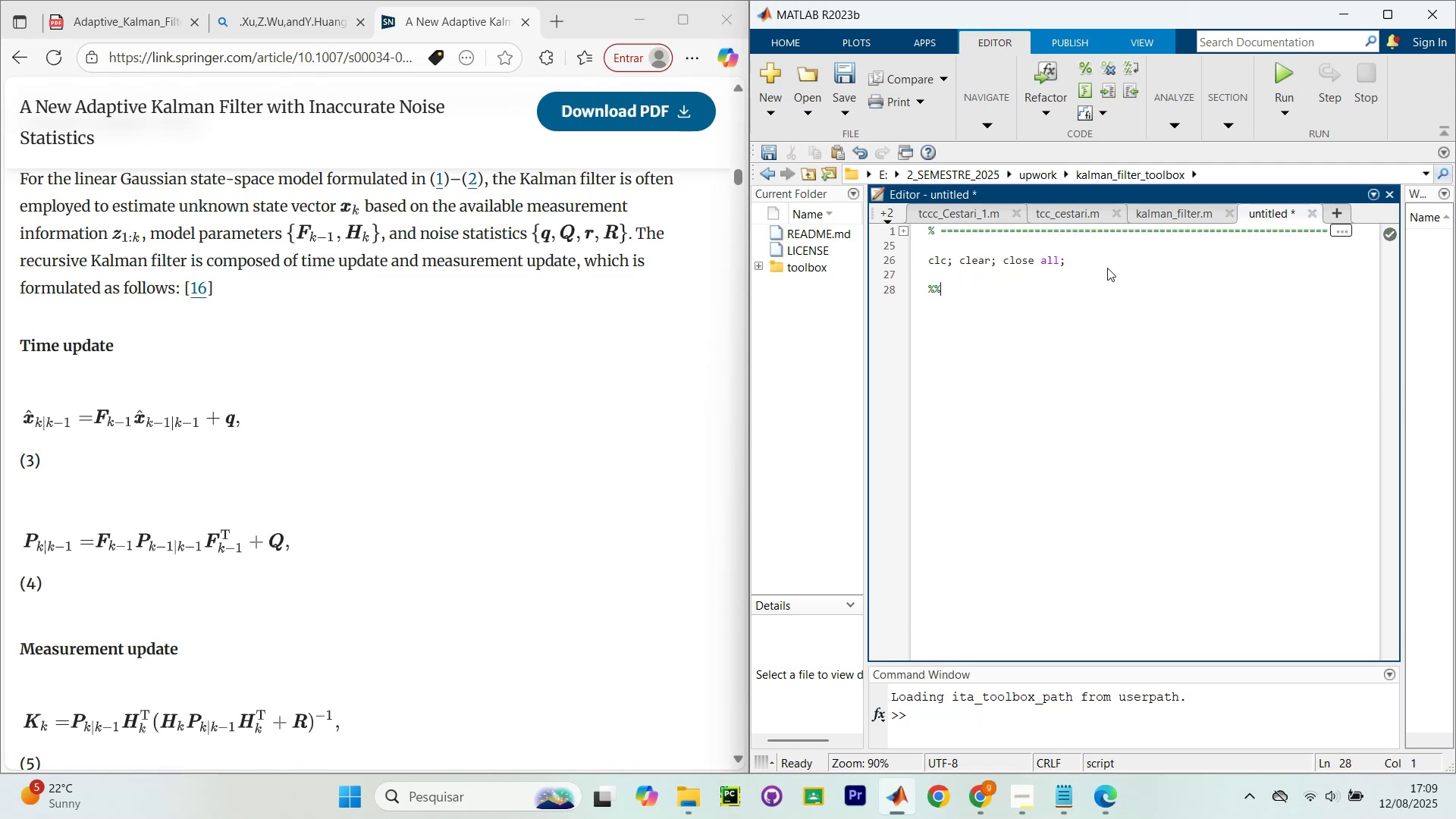 
key(Enter)
 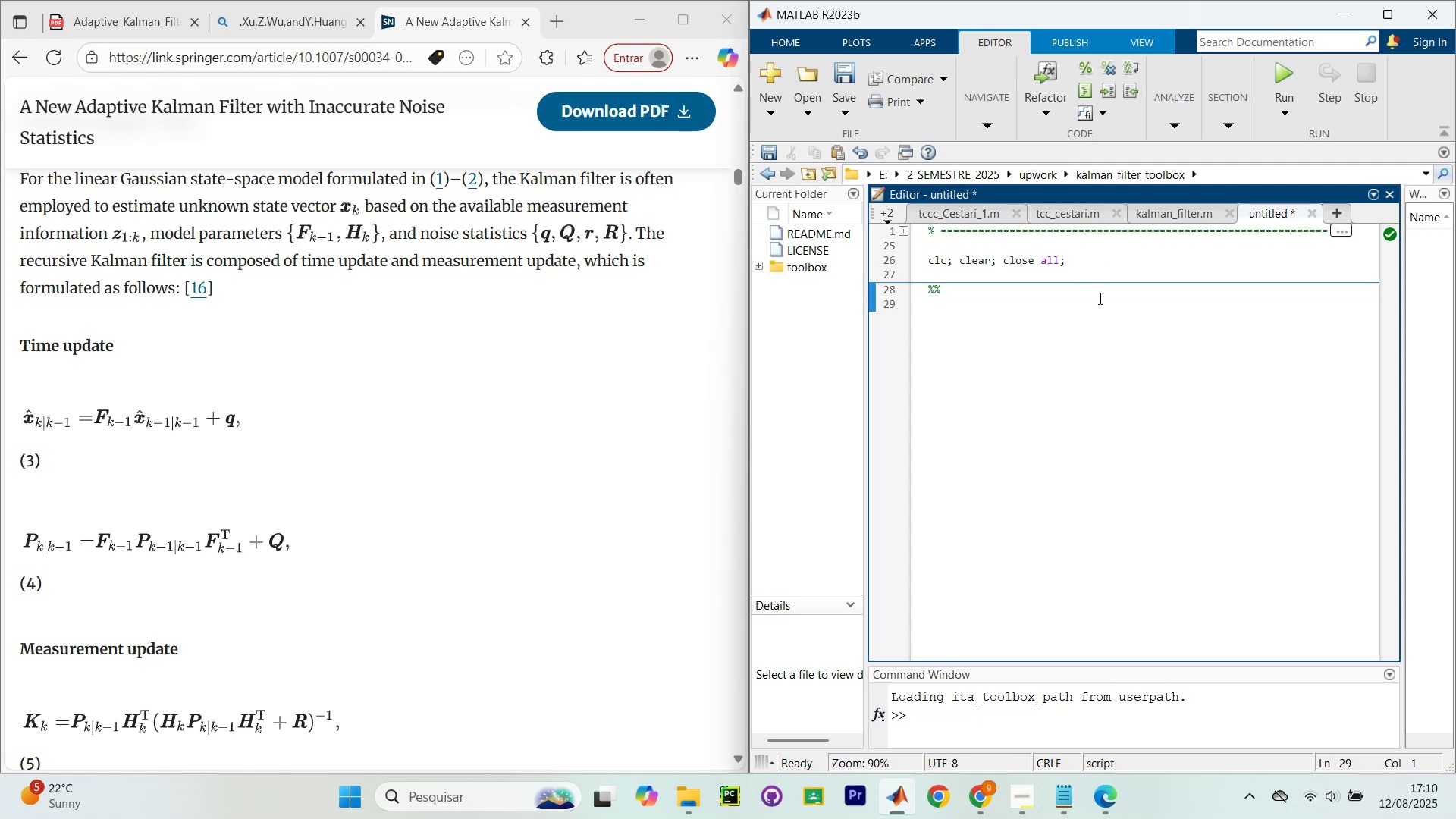 
wait(72.36)
 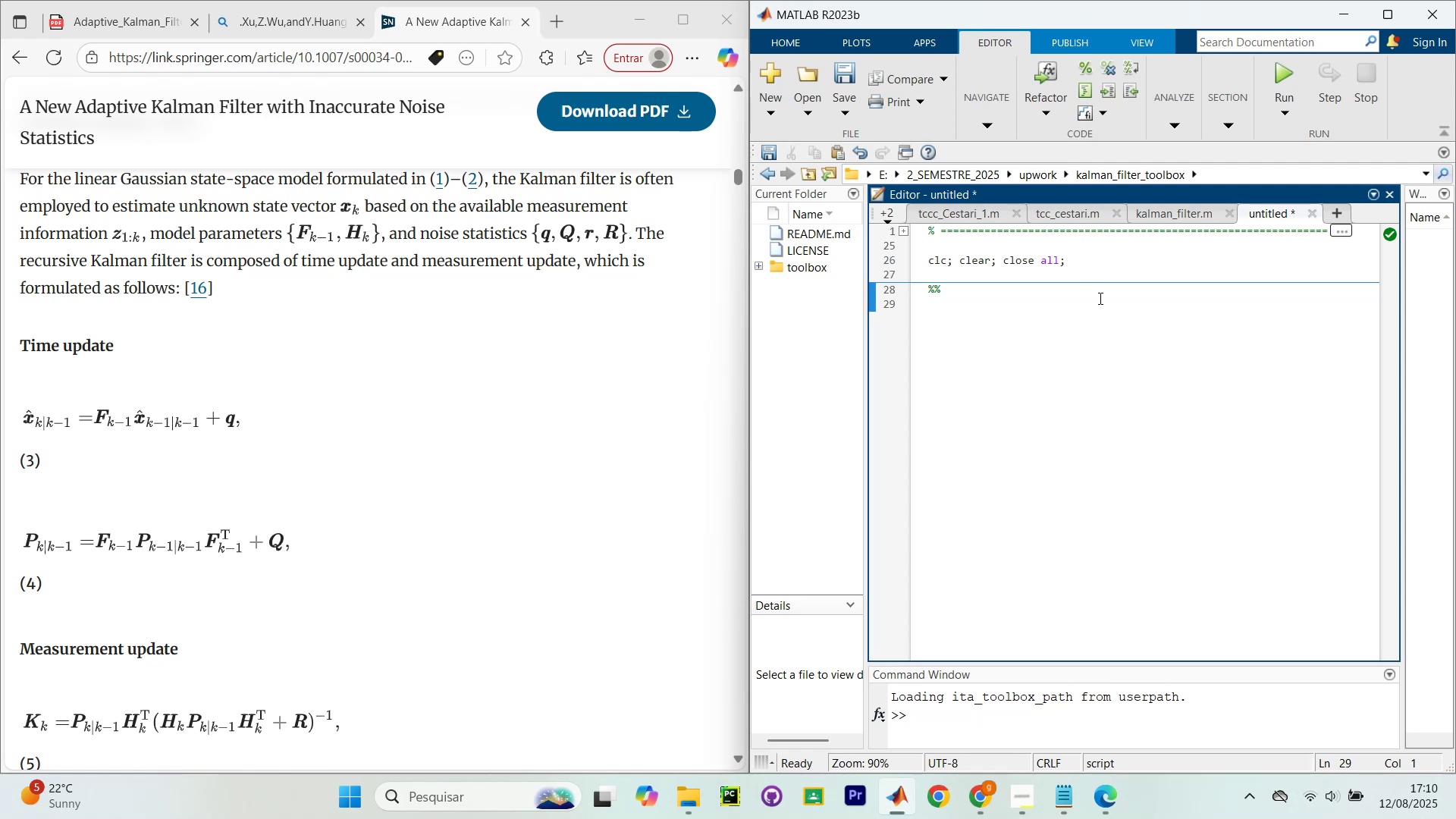 
key(Enter)
 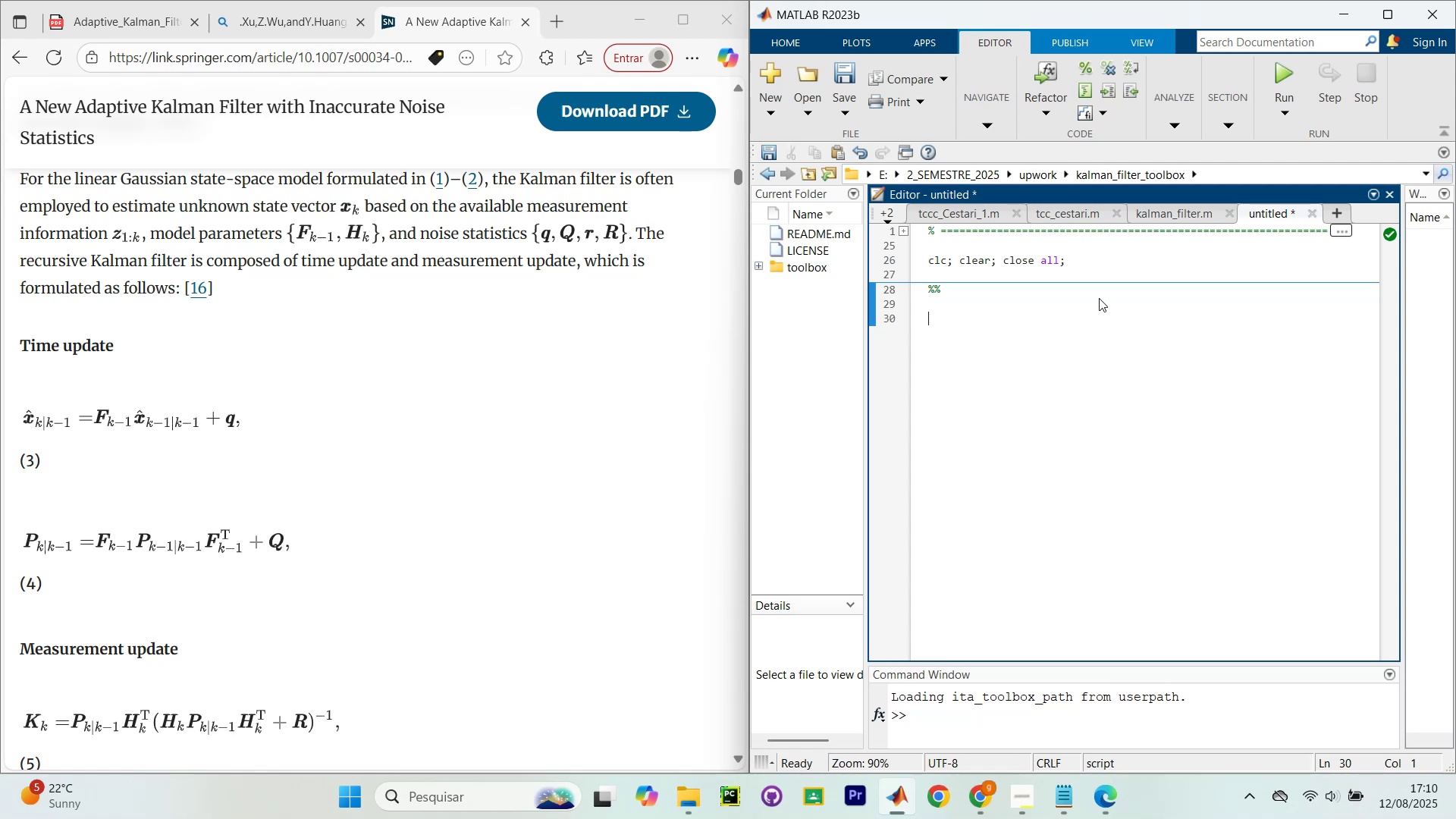 
wait(8.73)
 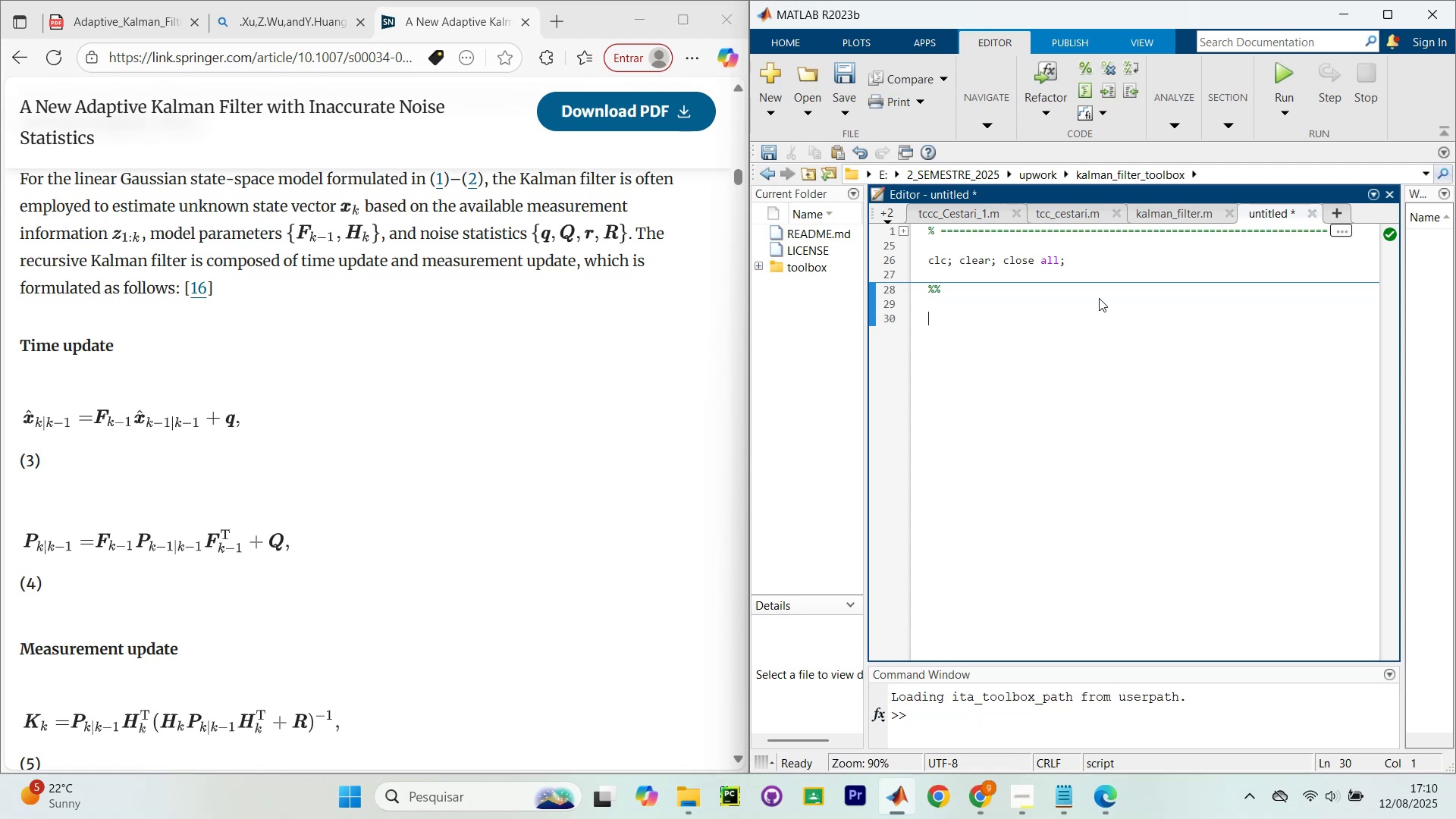 
type(function gerena)
key(Backspace)
key(Backspace)
key(Backspace)
key(Backspace)
type(net)
key(Backspace)
 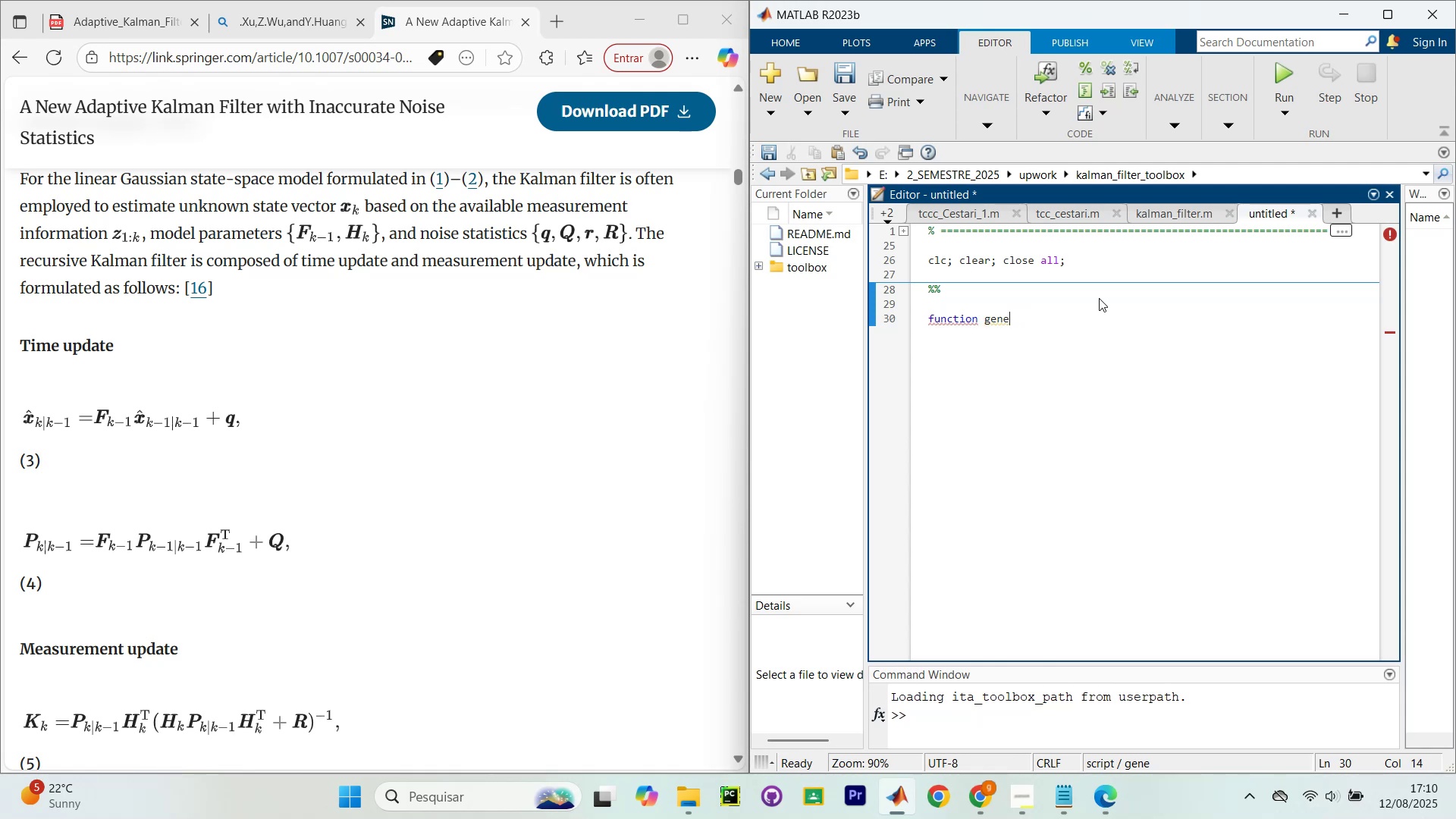 
key(Control+ControlLeft)
 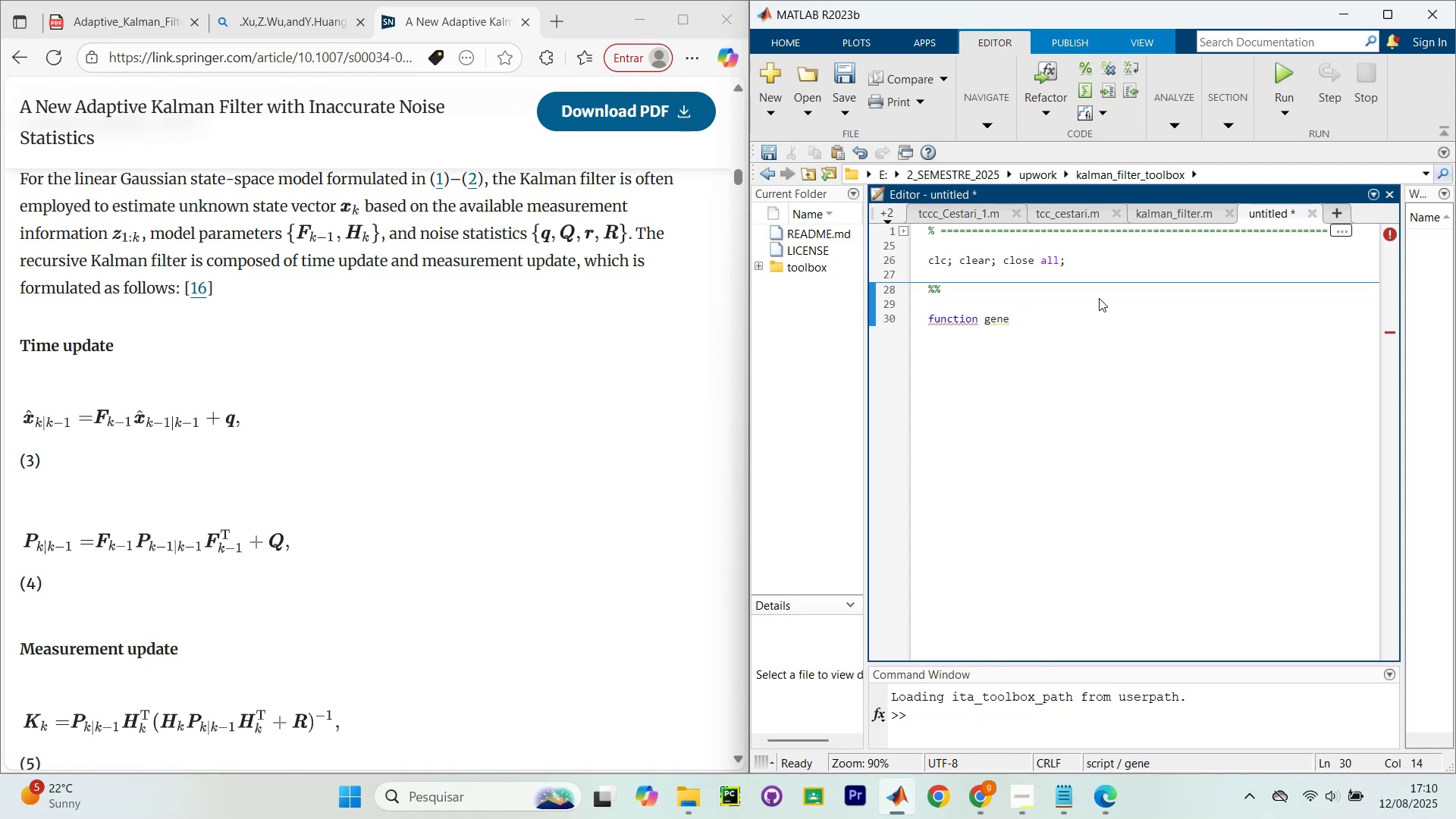 
key(Control+A)
 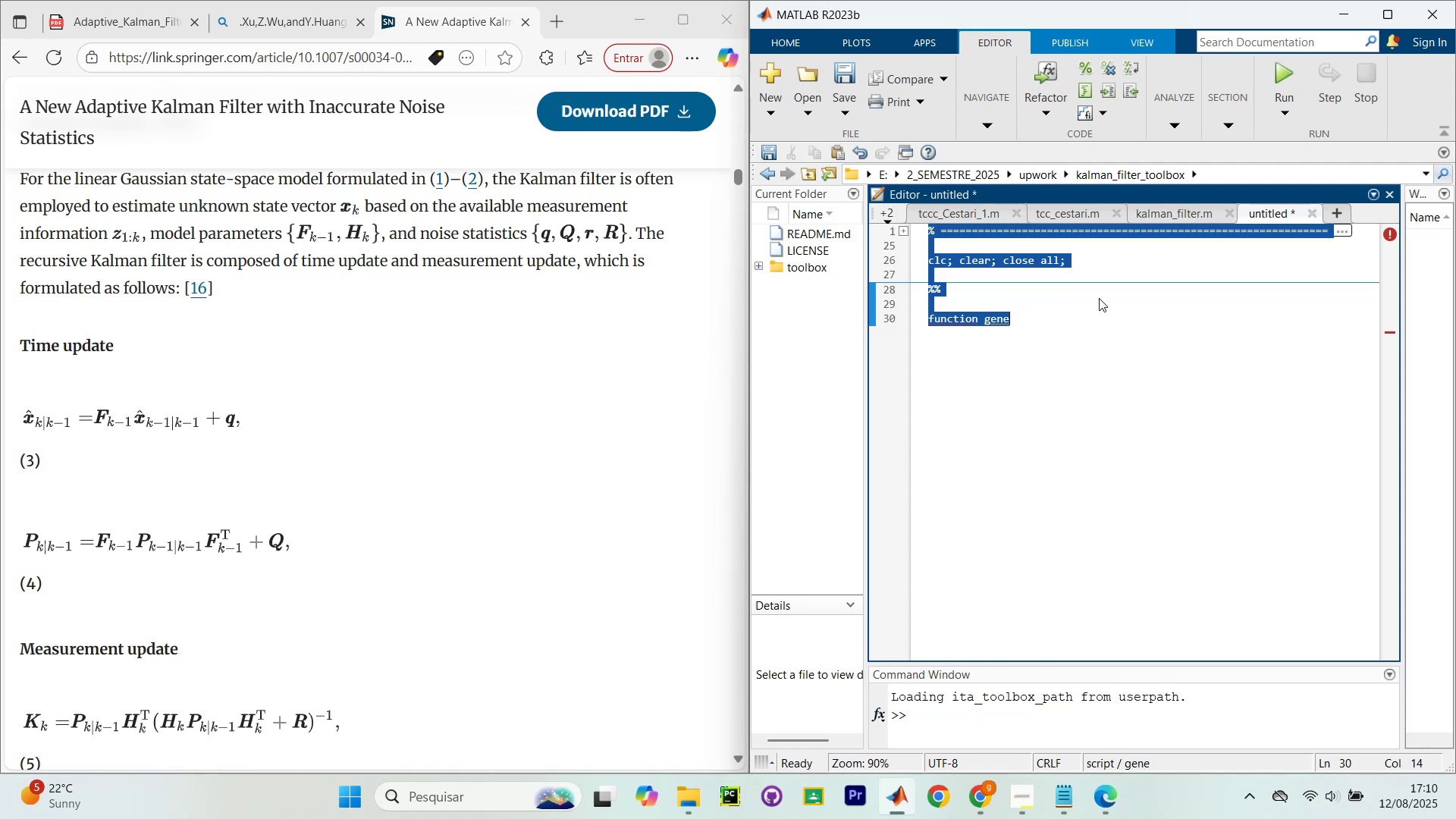 
key(Backspace)
 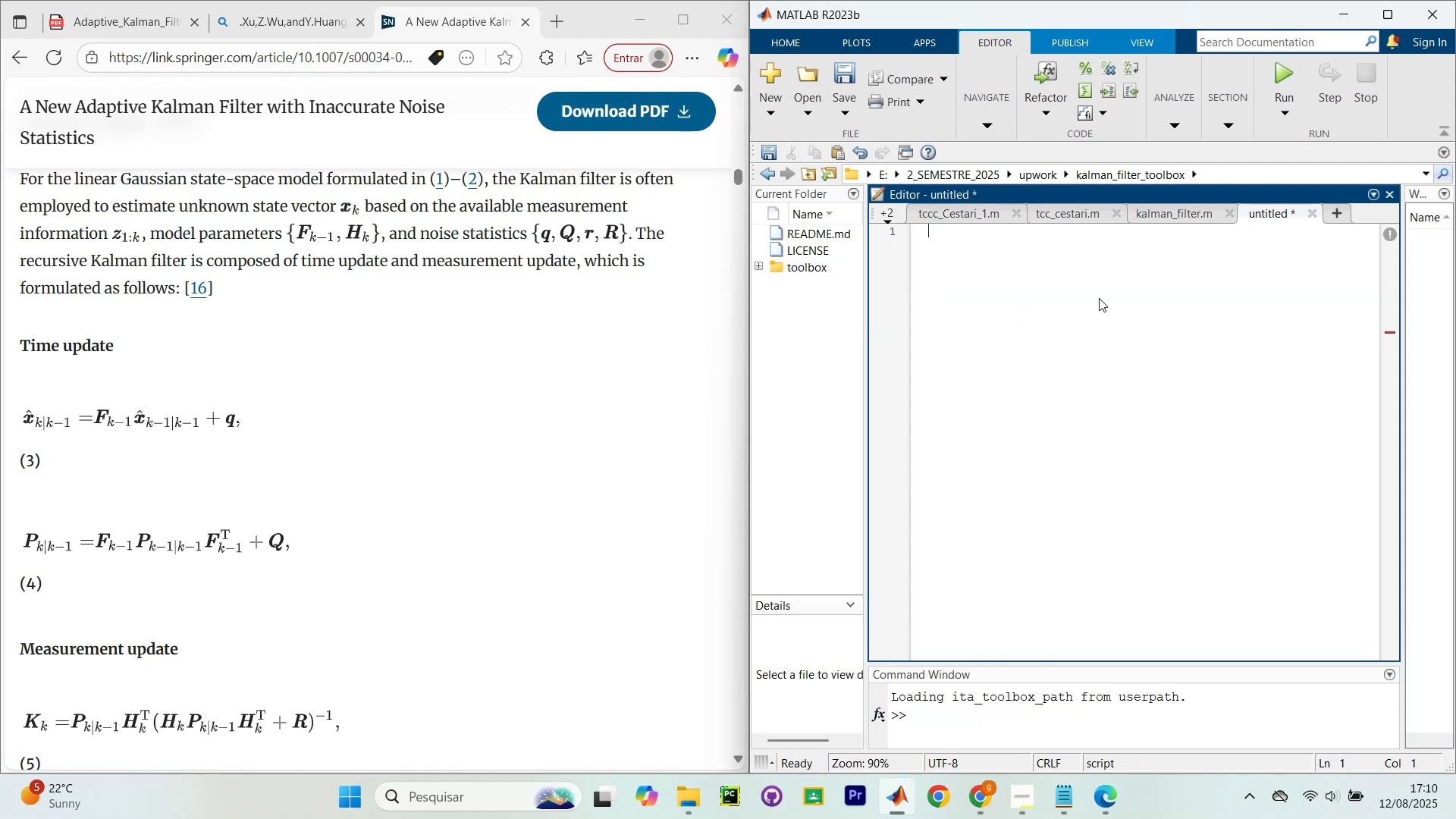 
key(Control+Z)
 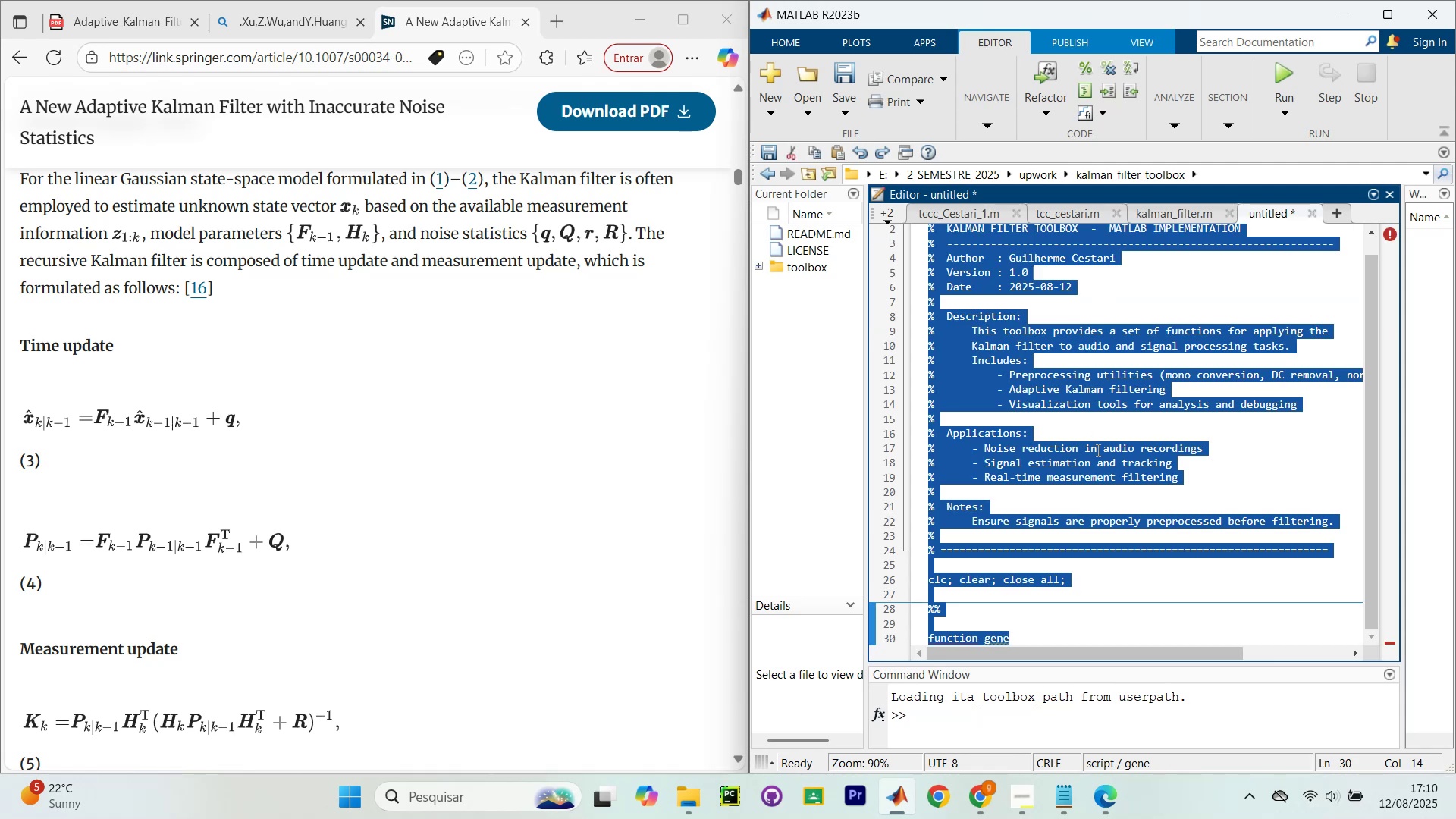 
scroll: coordinate [1108, 407], scroll_direction: down, amount: 3.0
 